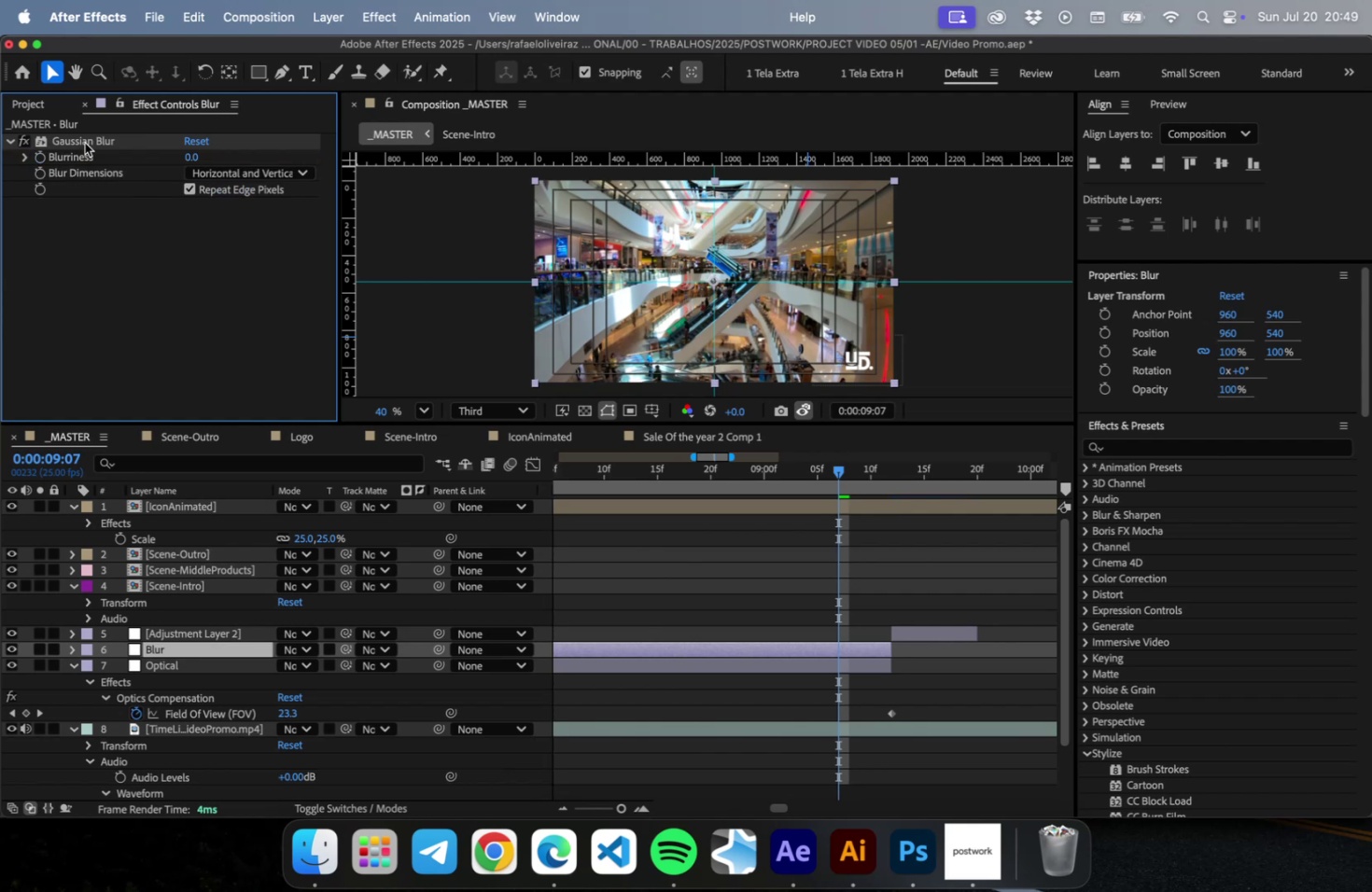 
key(Meta+CommandLeft)
 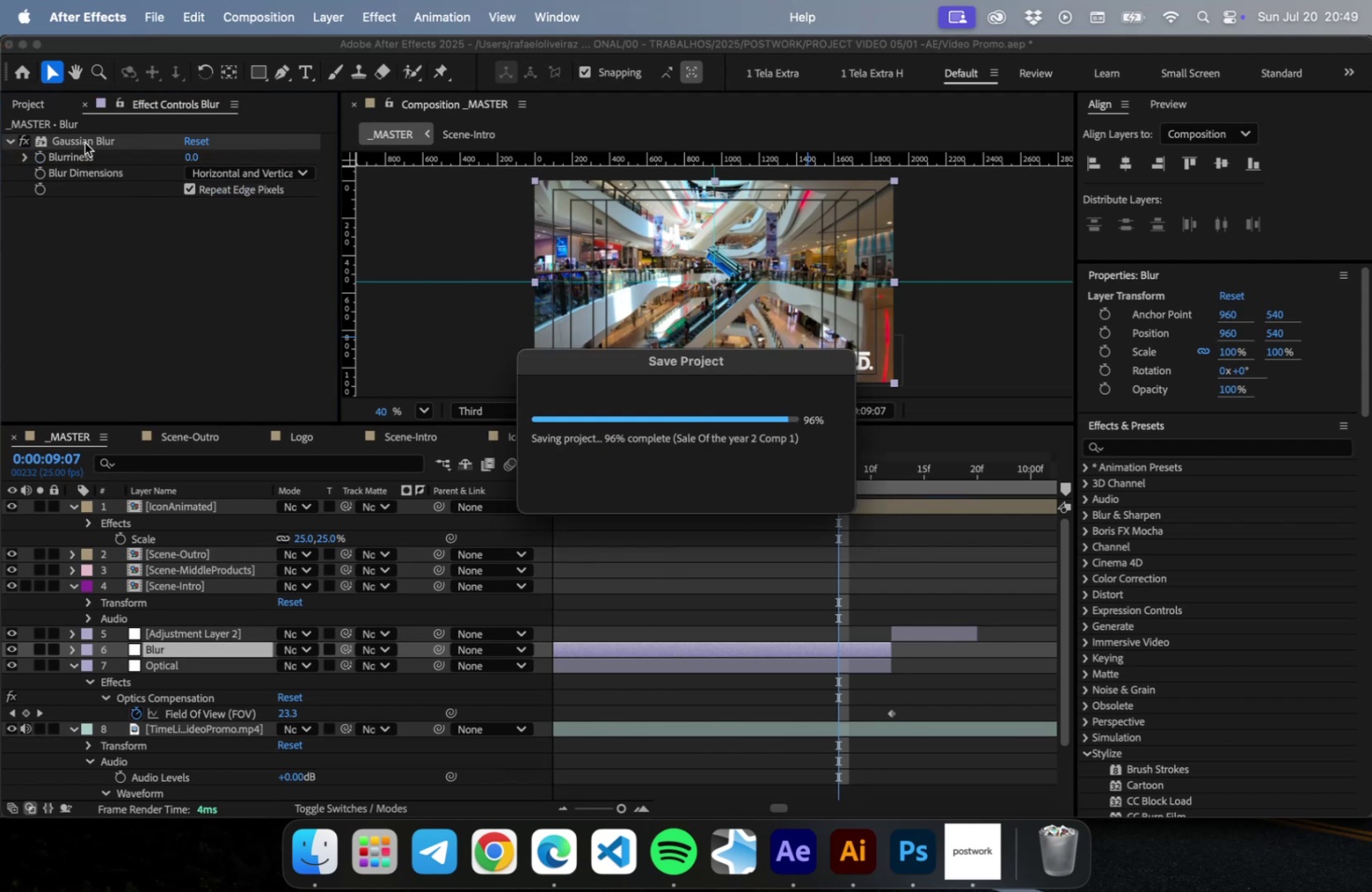 
key(Meta+S)
 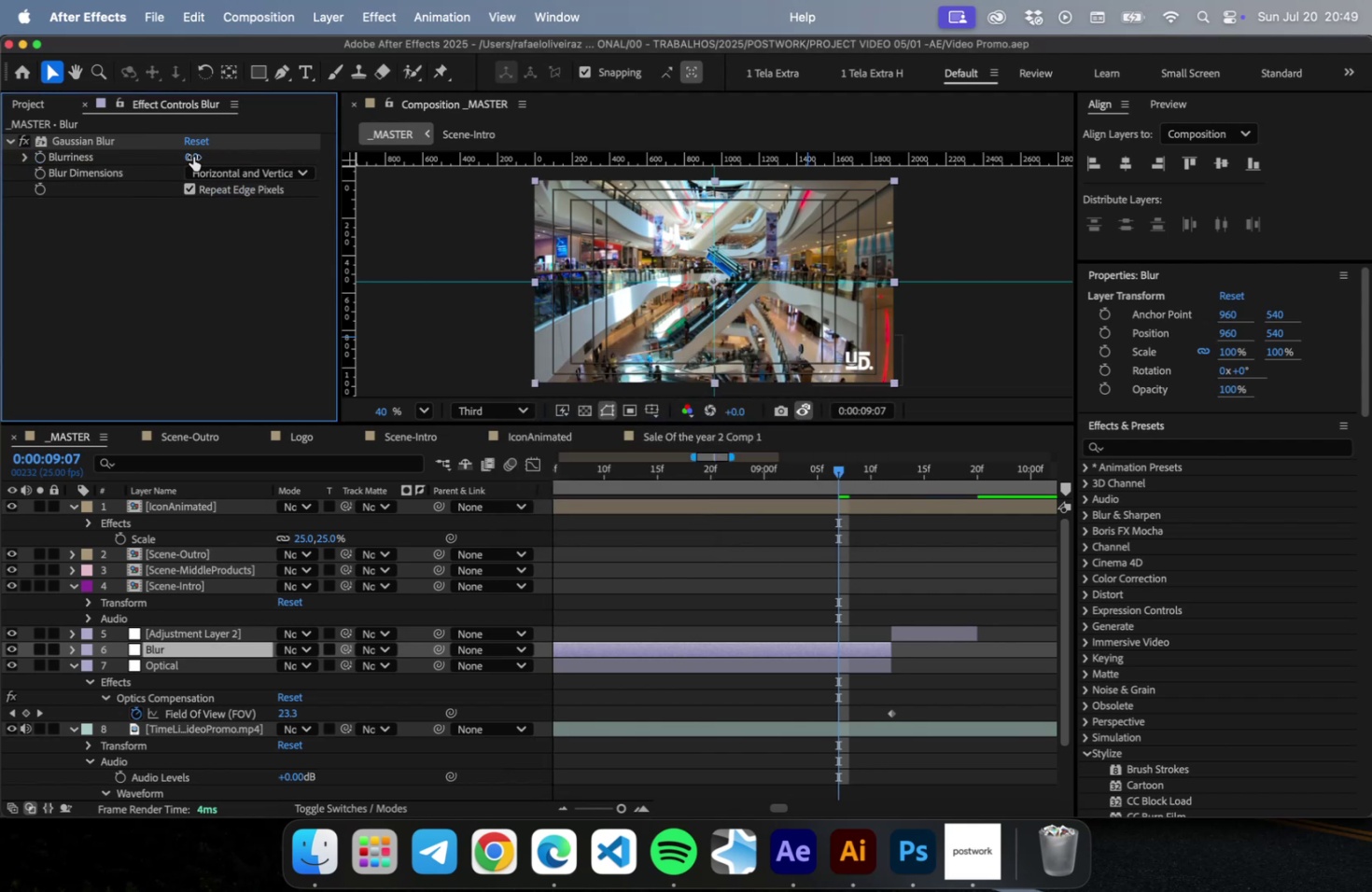 
left_click_drag(start_coordinate=[192, 156], to_coordinate=[509, 173])
 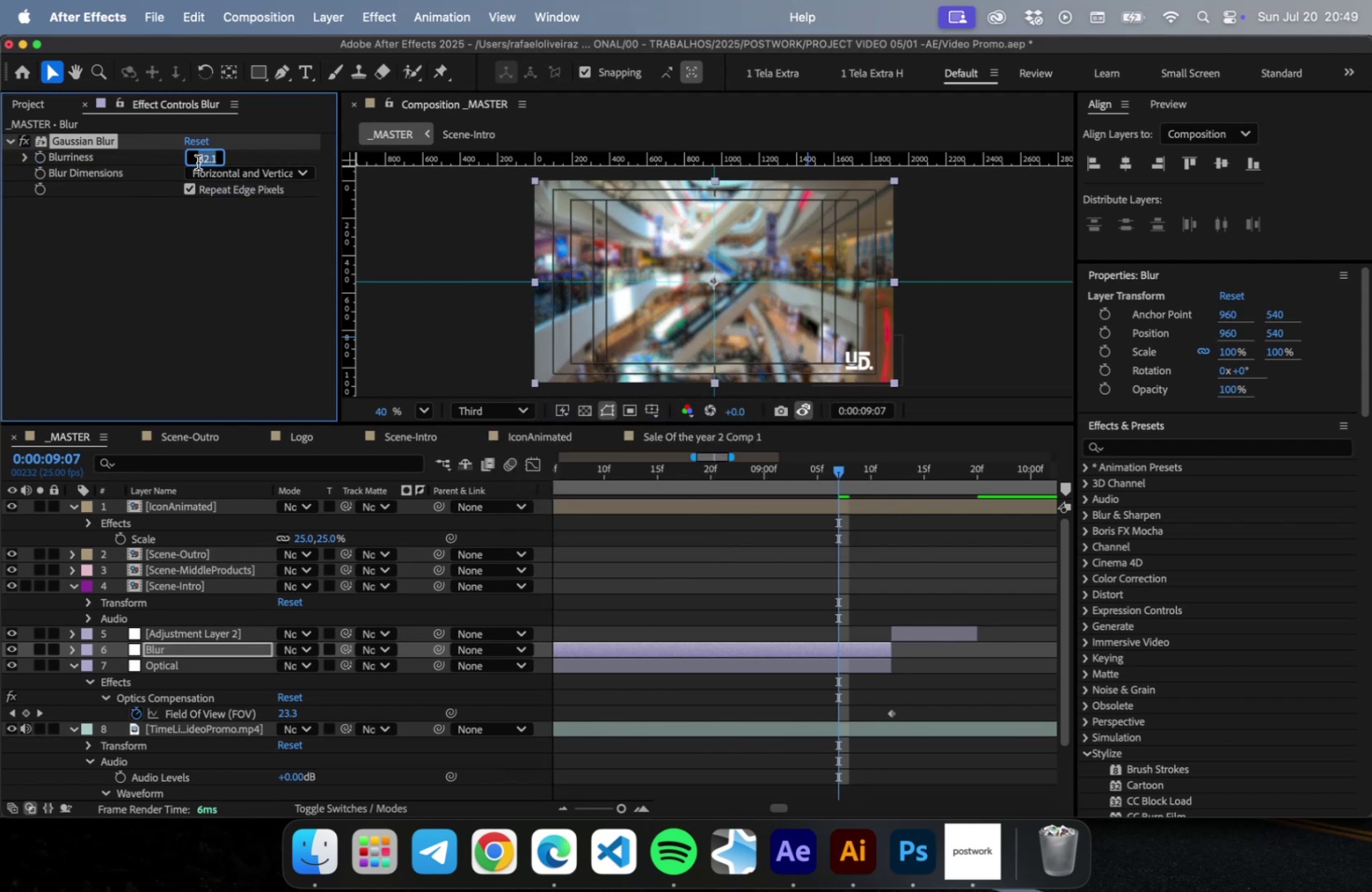 
type(30)
 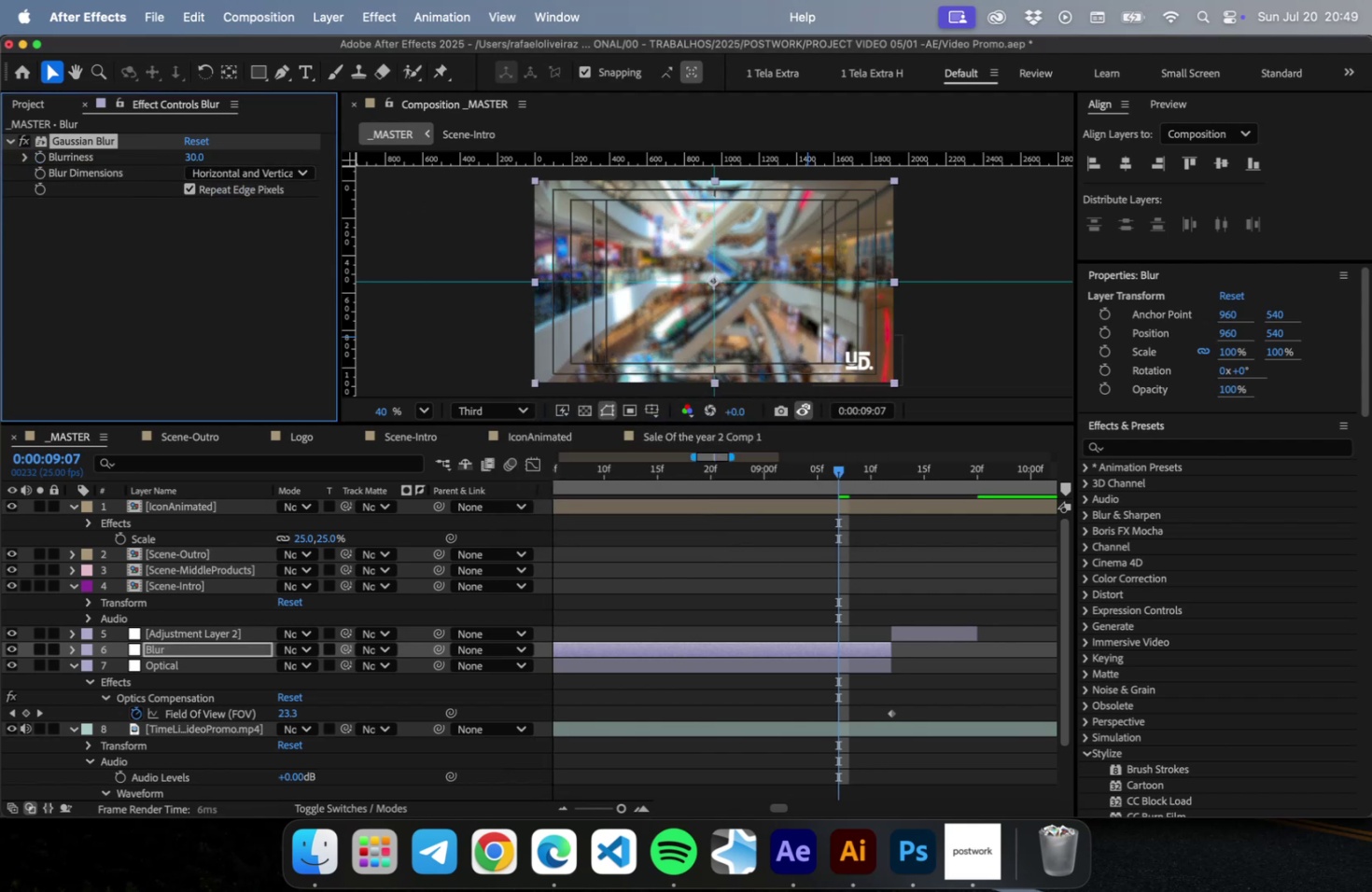 
key(Enter)
 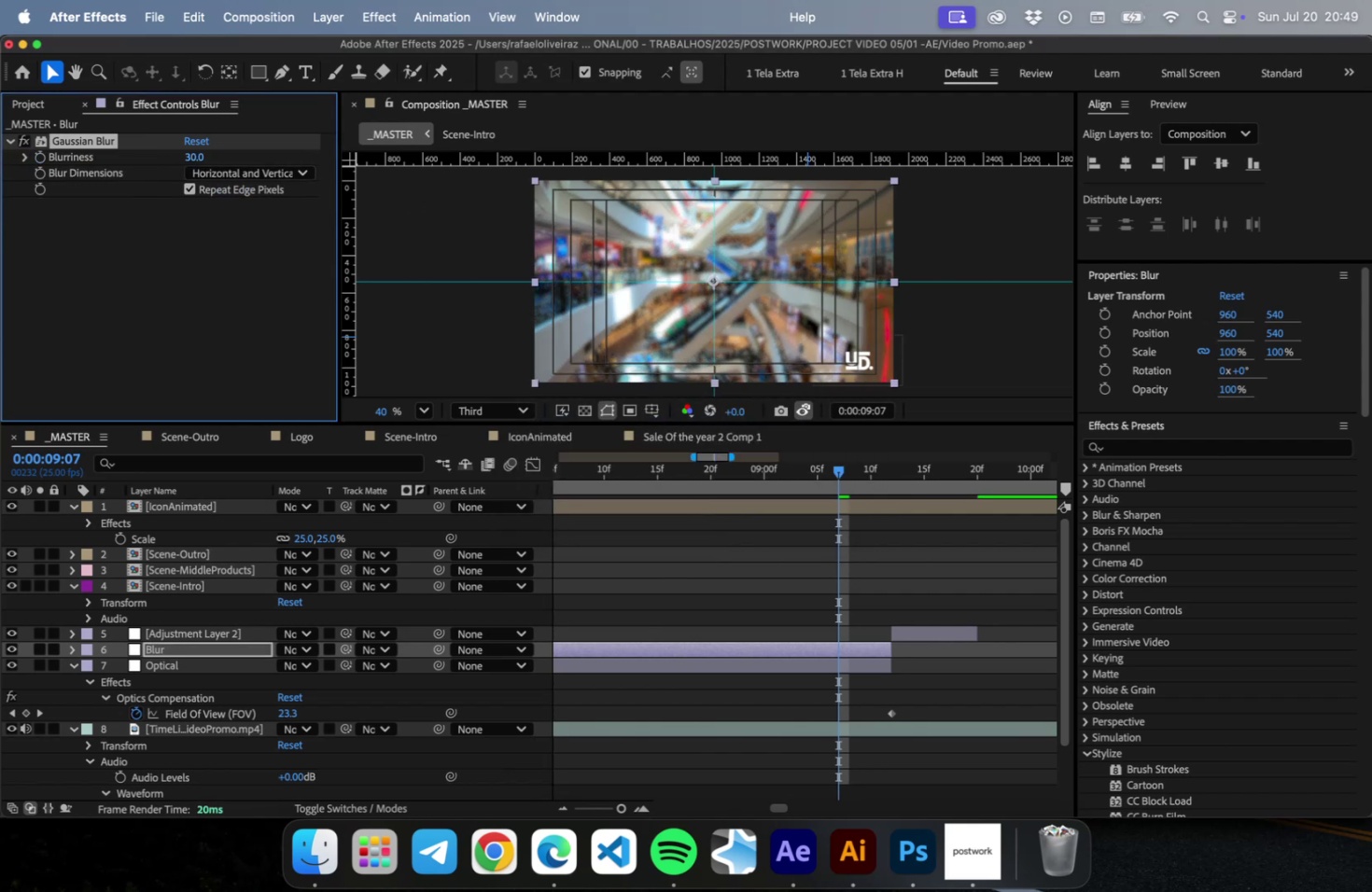 
key(Meta+CommandLeft)
 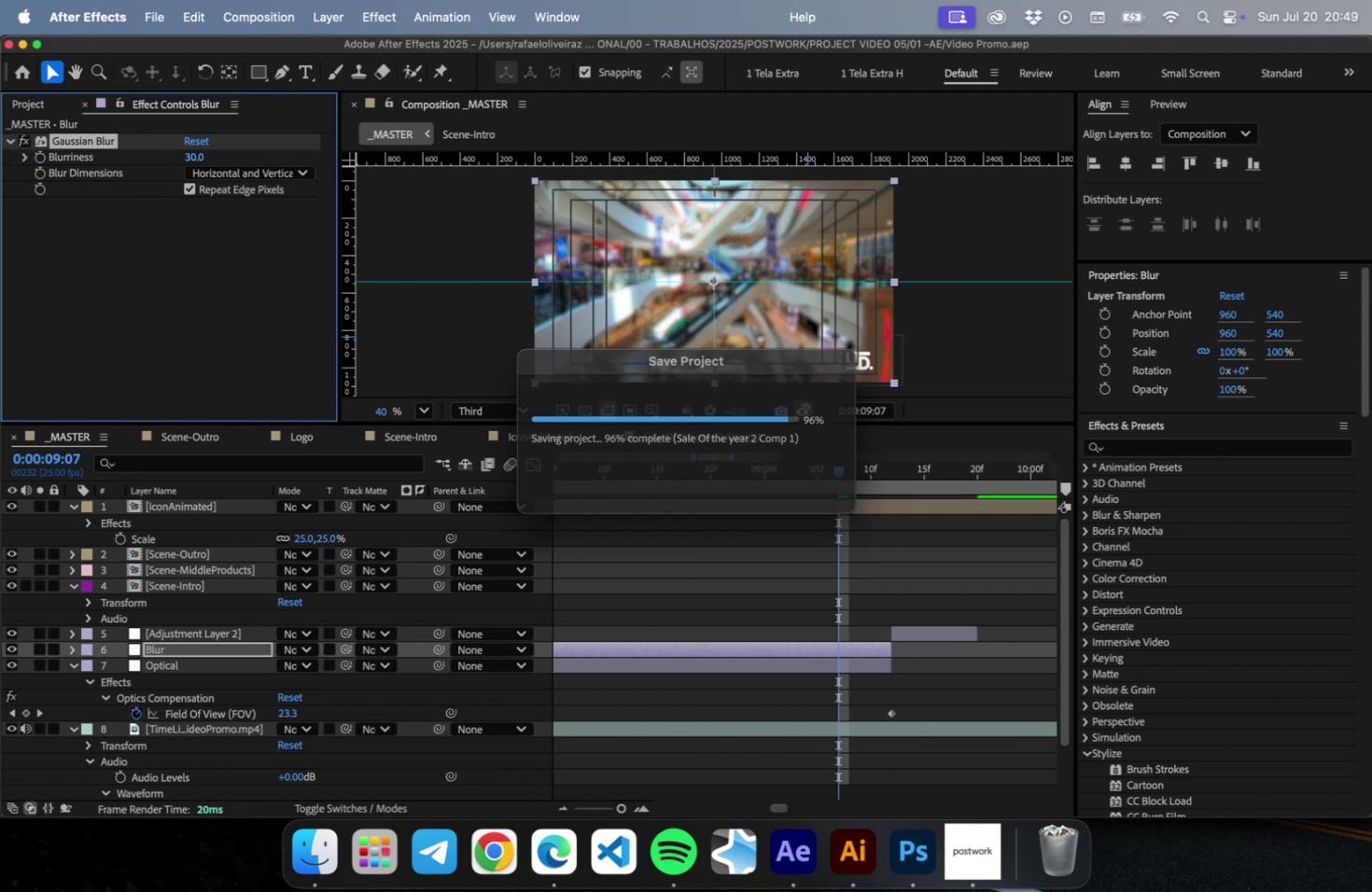 
key(Meta+S)
 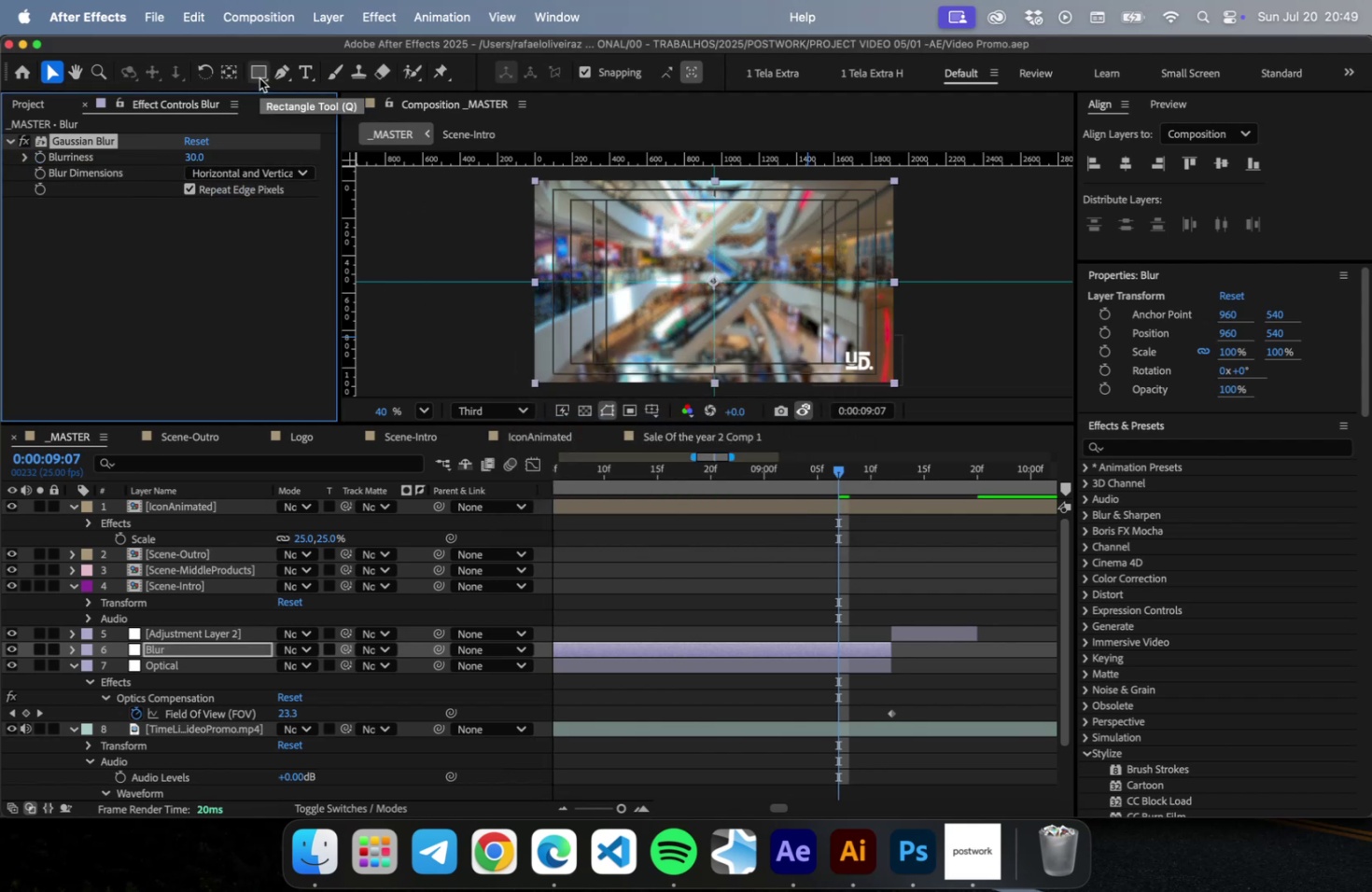 
double_click([259, 78])
 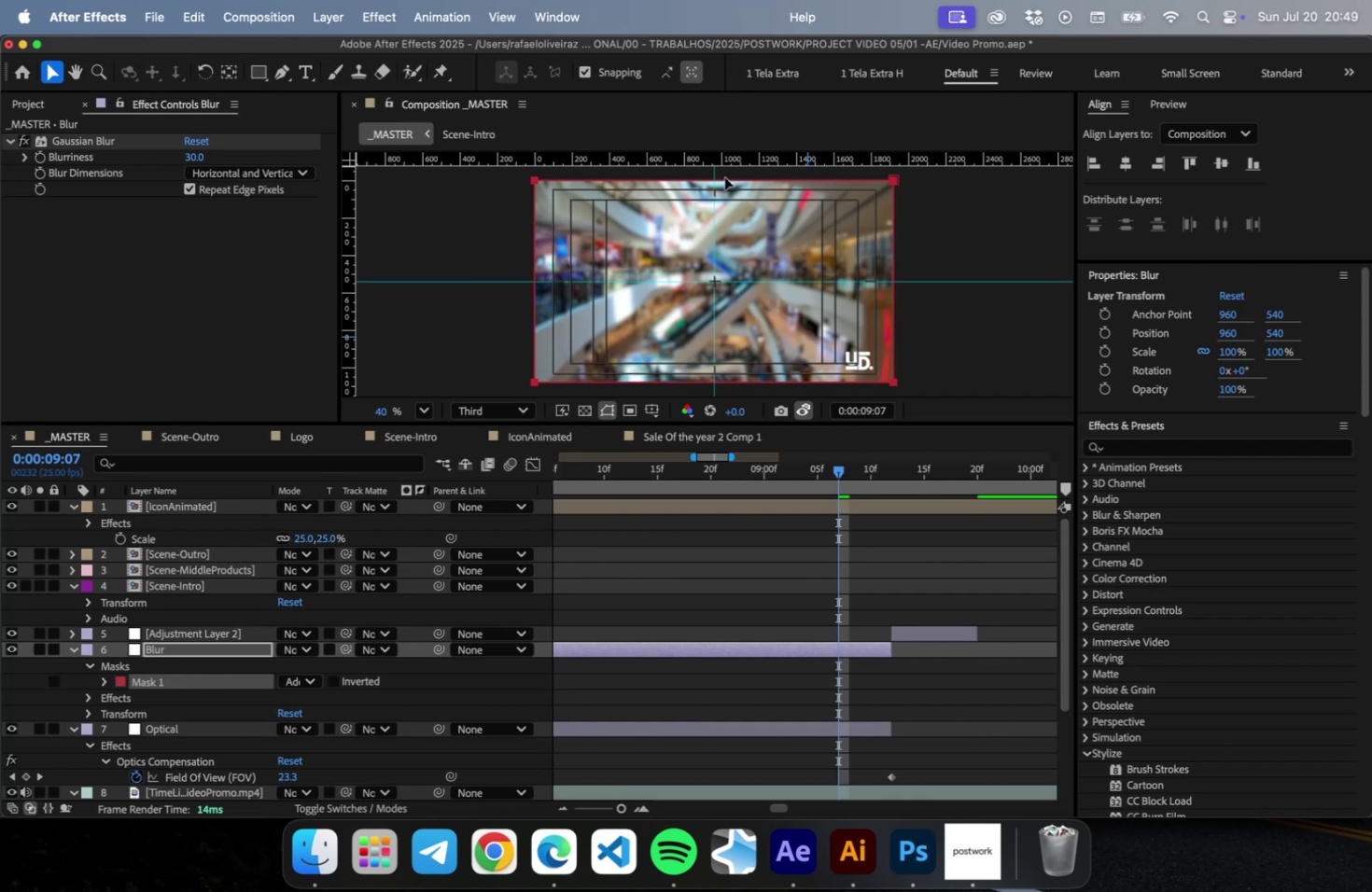 
left_click([725, 179])
 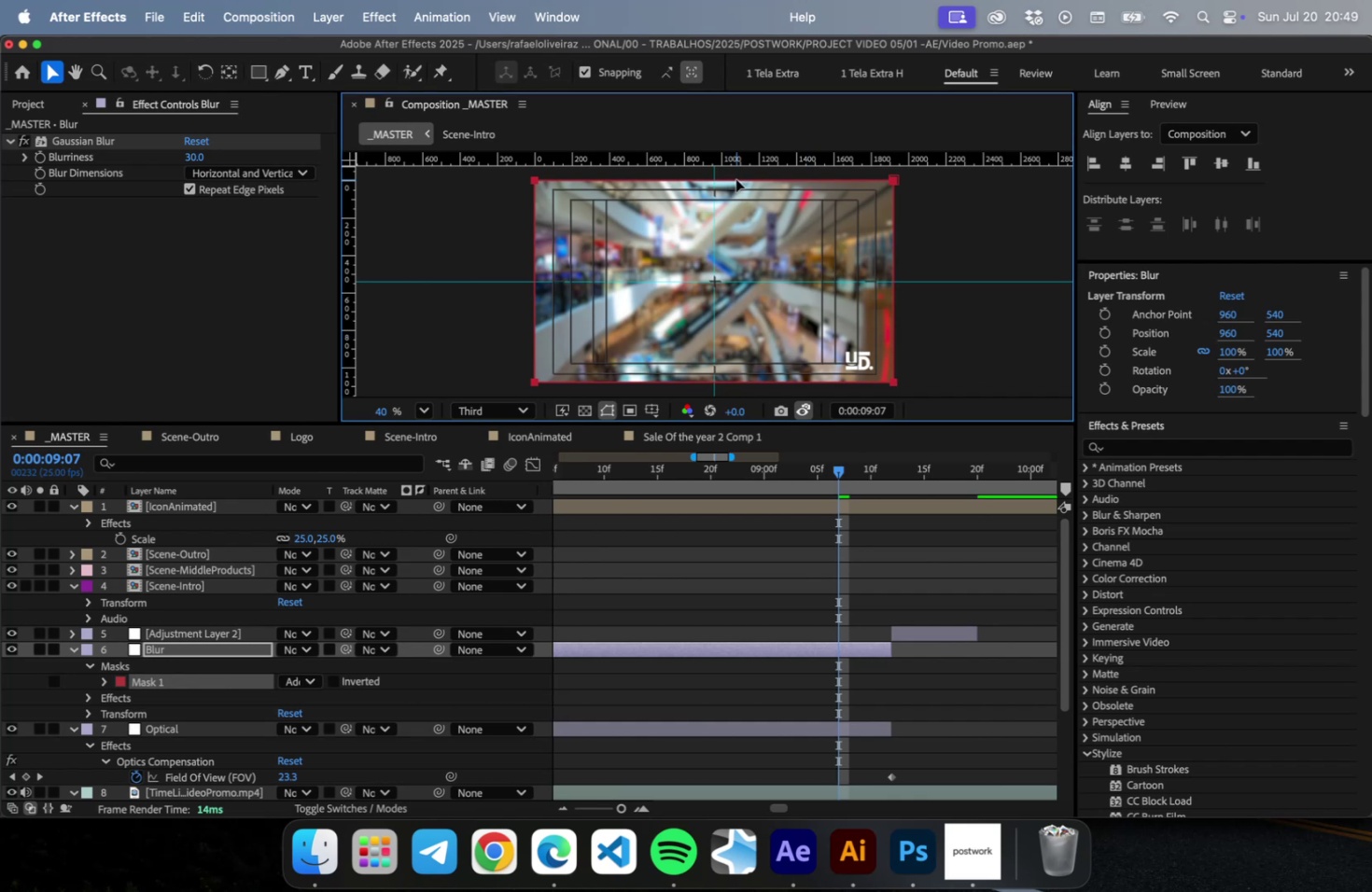 
left_click_drag(start_coordinate=[735, 179], to_coordinate=[735, 189])
 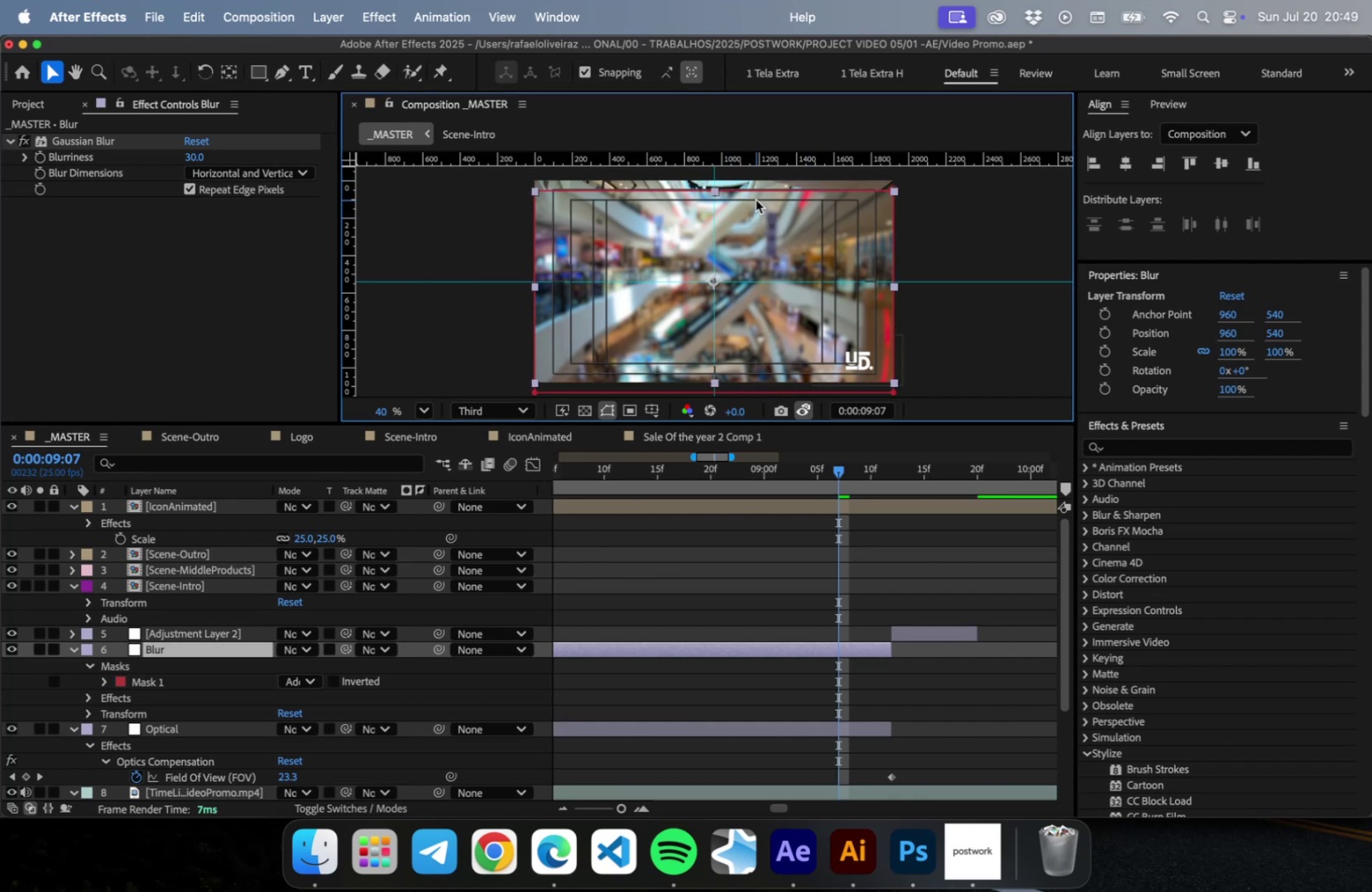 
key(Shift+ShiftLeft)
 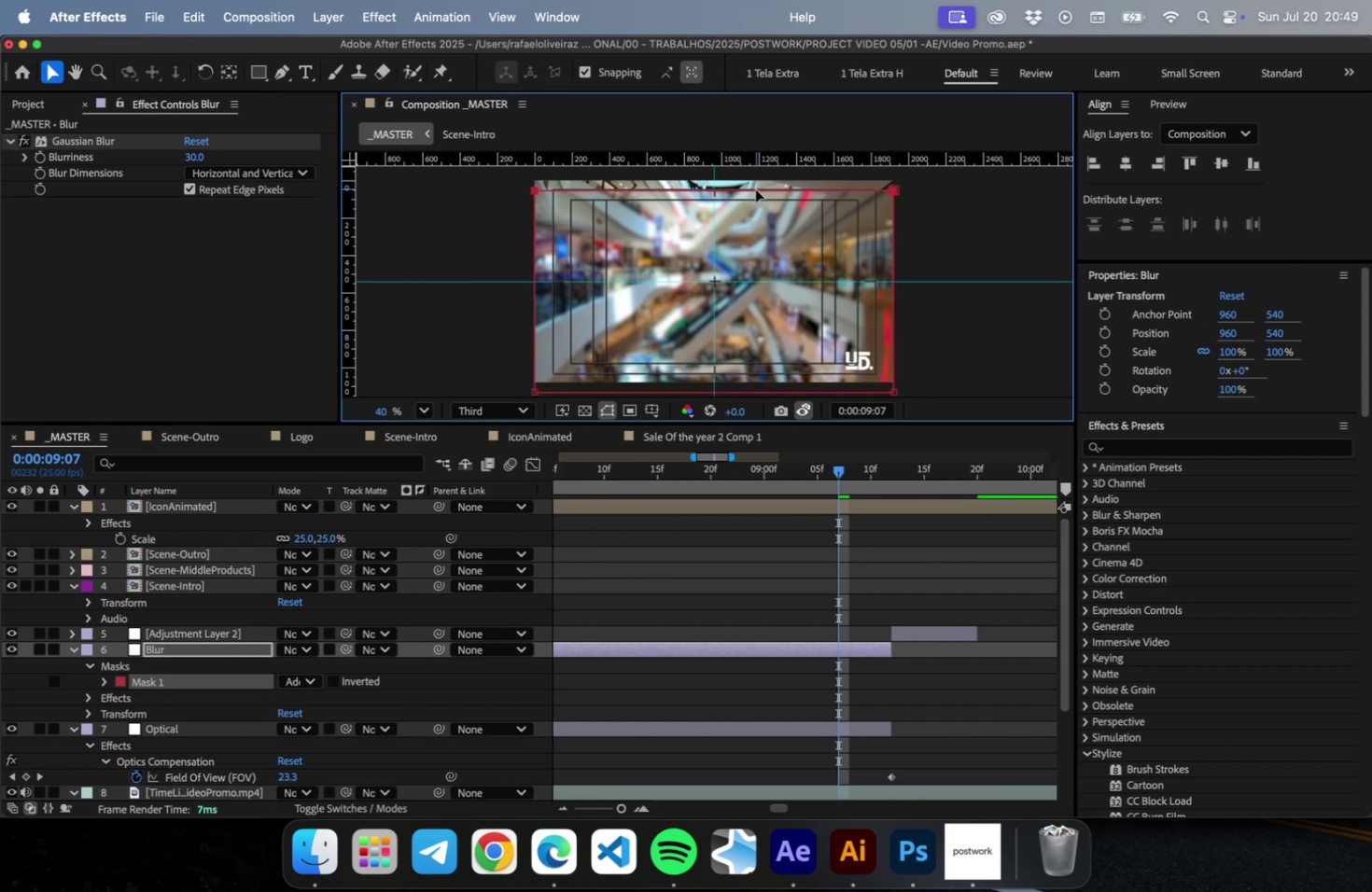 
left_click_drag(start_coordinate=[755, 188], to_coordinate=[755, 236])
 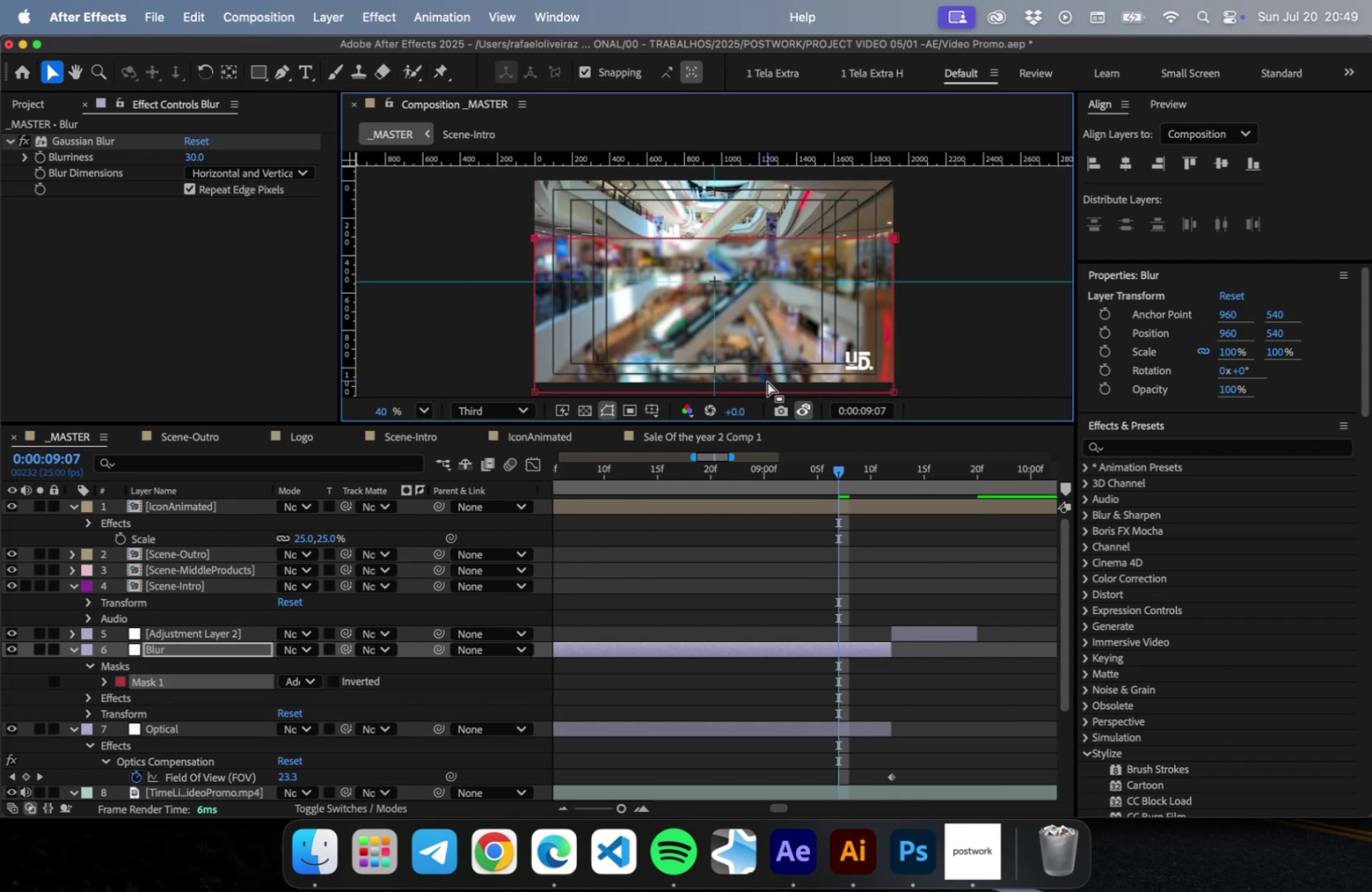 
hold_key(key=ShiftLeft, duration=1.94)
 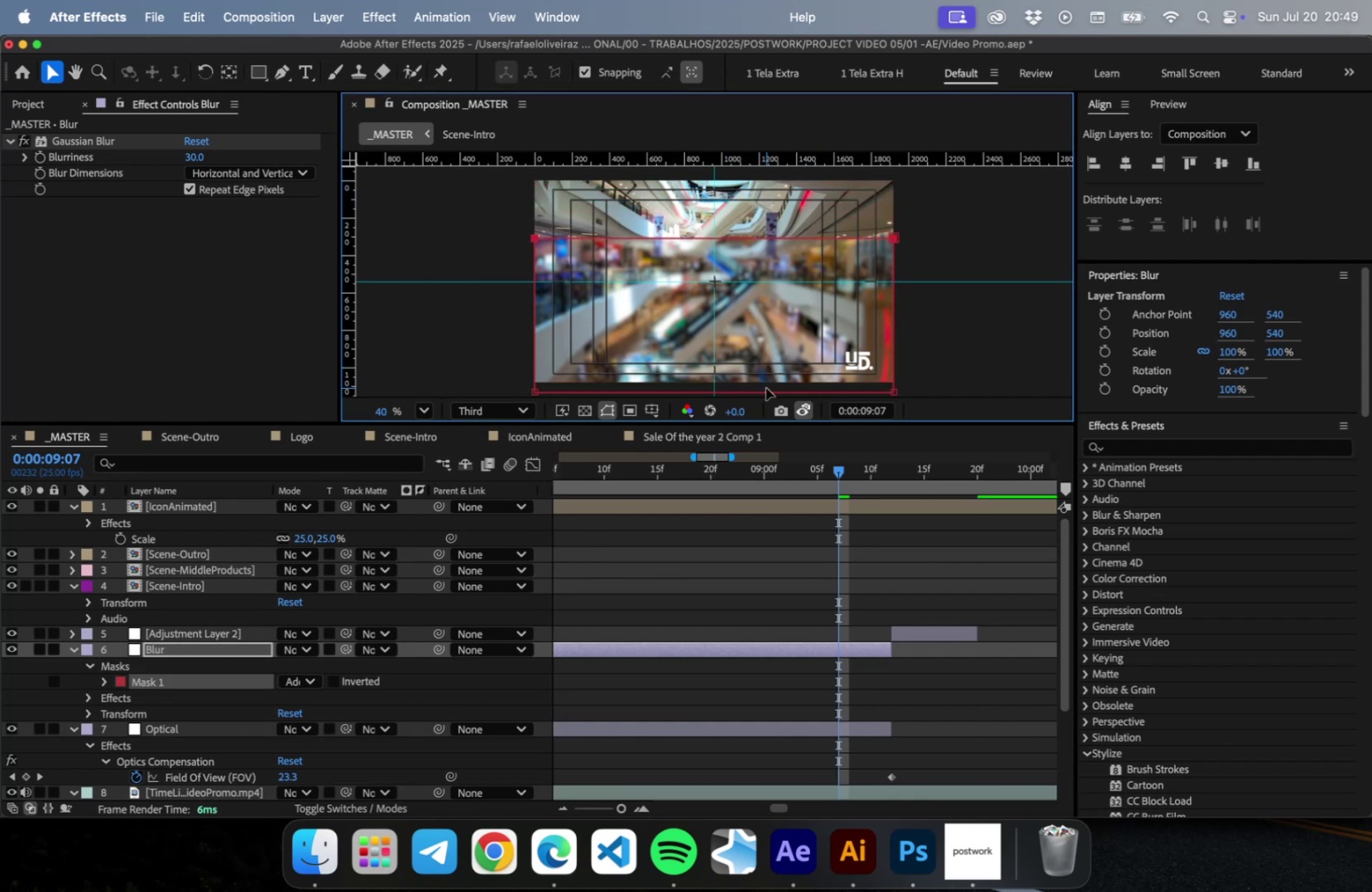 
left_click_drag(start_coordinate=[765, 387], to_coordinate=[765, 346])
 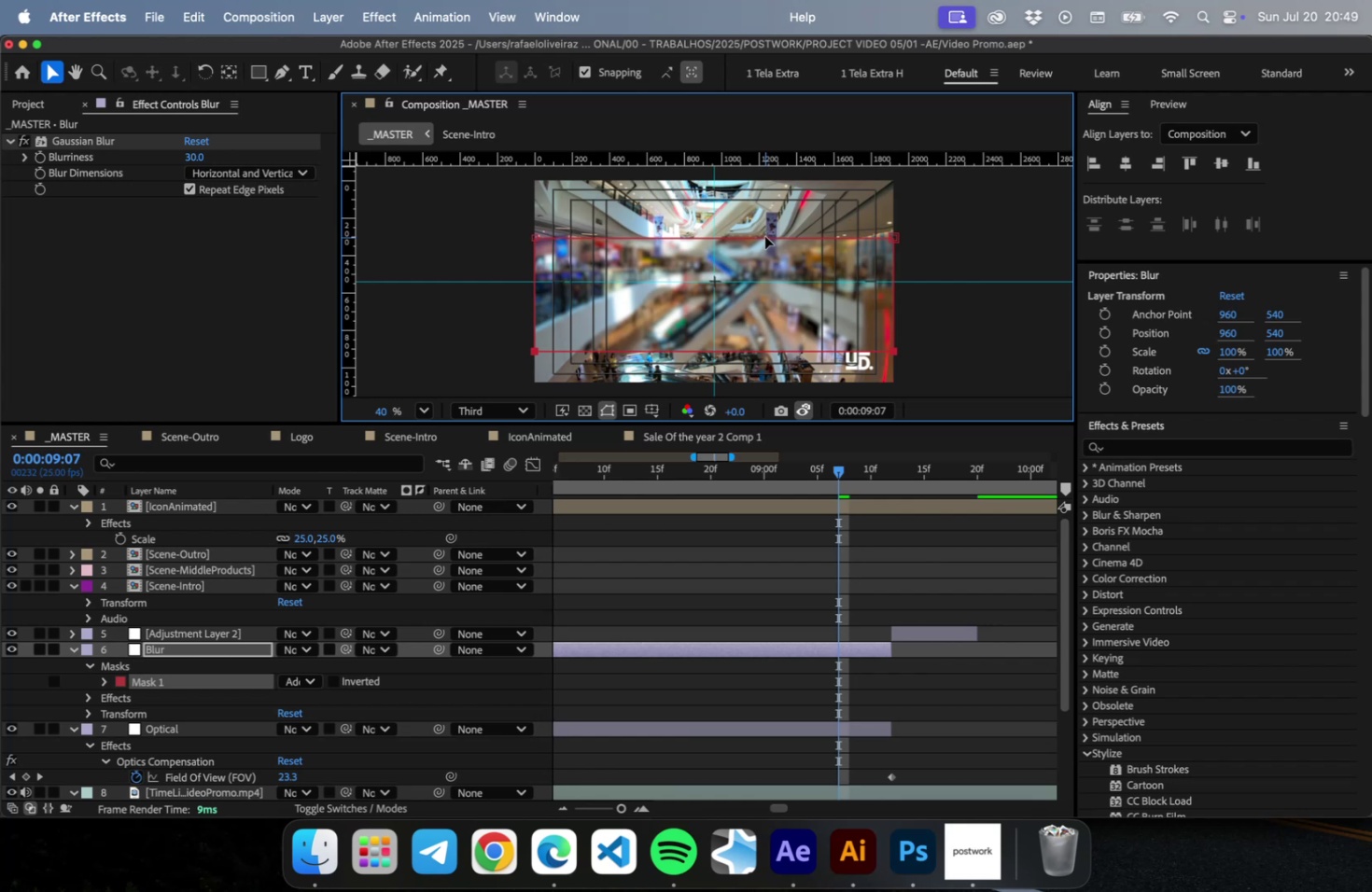 
hold_key(key=ShiftLeft, duration=1.52)
 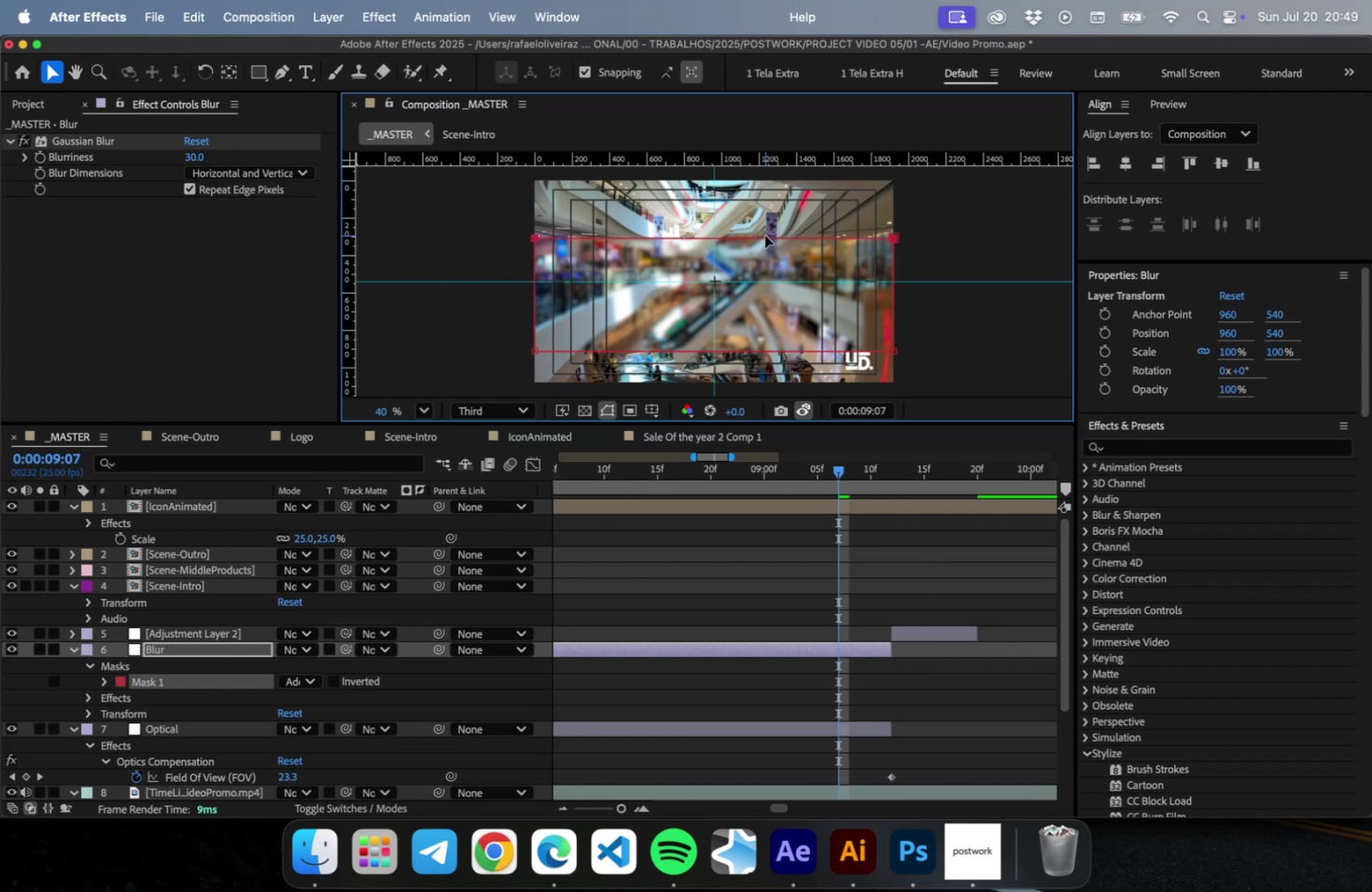 
left_click_drag(start_coordinate=[764, 235], to_coordinate=[764, 248])
 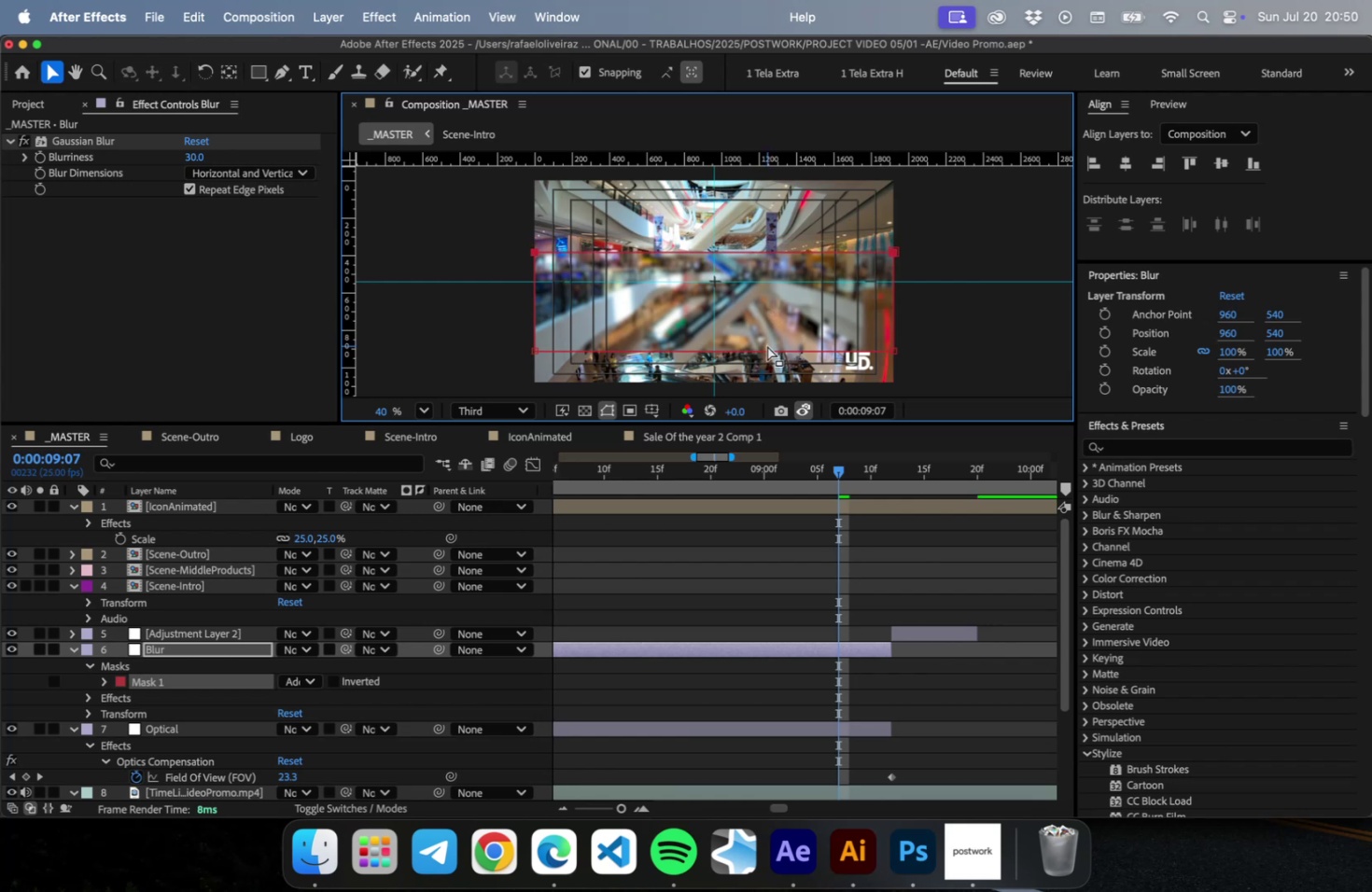 
hold_key(key=ShiftLeft, duration=0.69)
 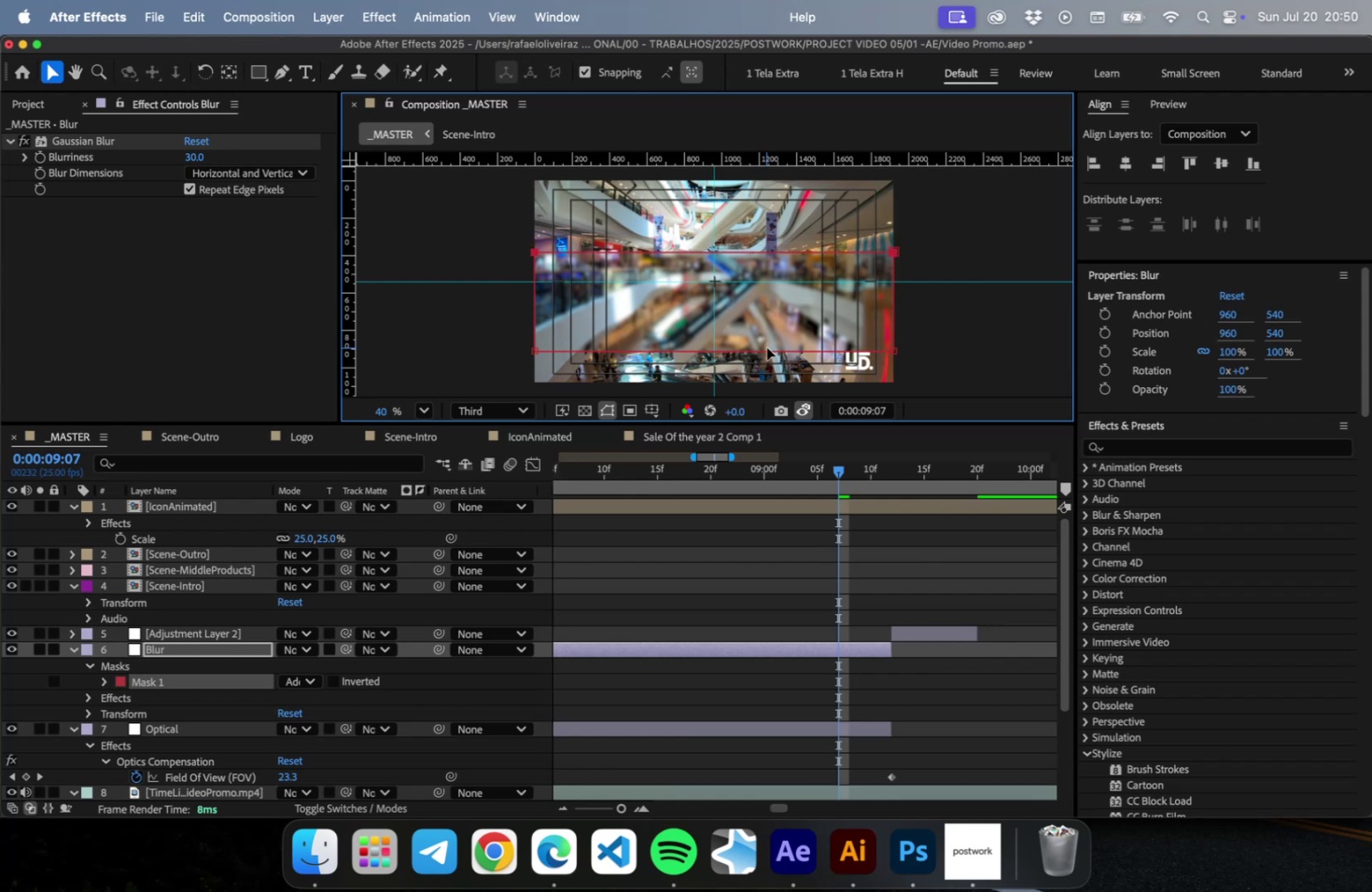 
left_click_drag(start_coordinate=[765, 348], to_coordinate=[766, 319])
 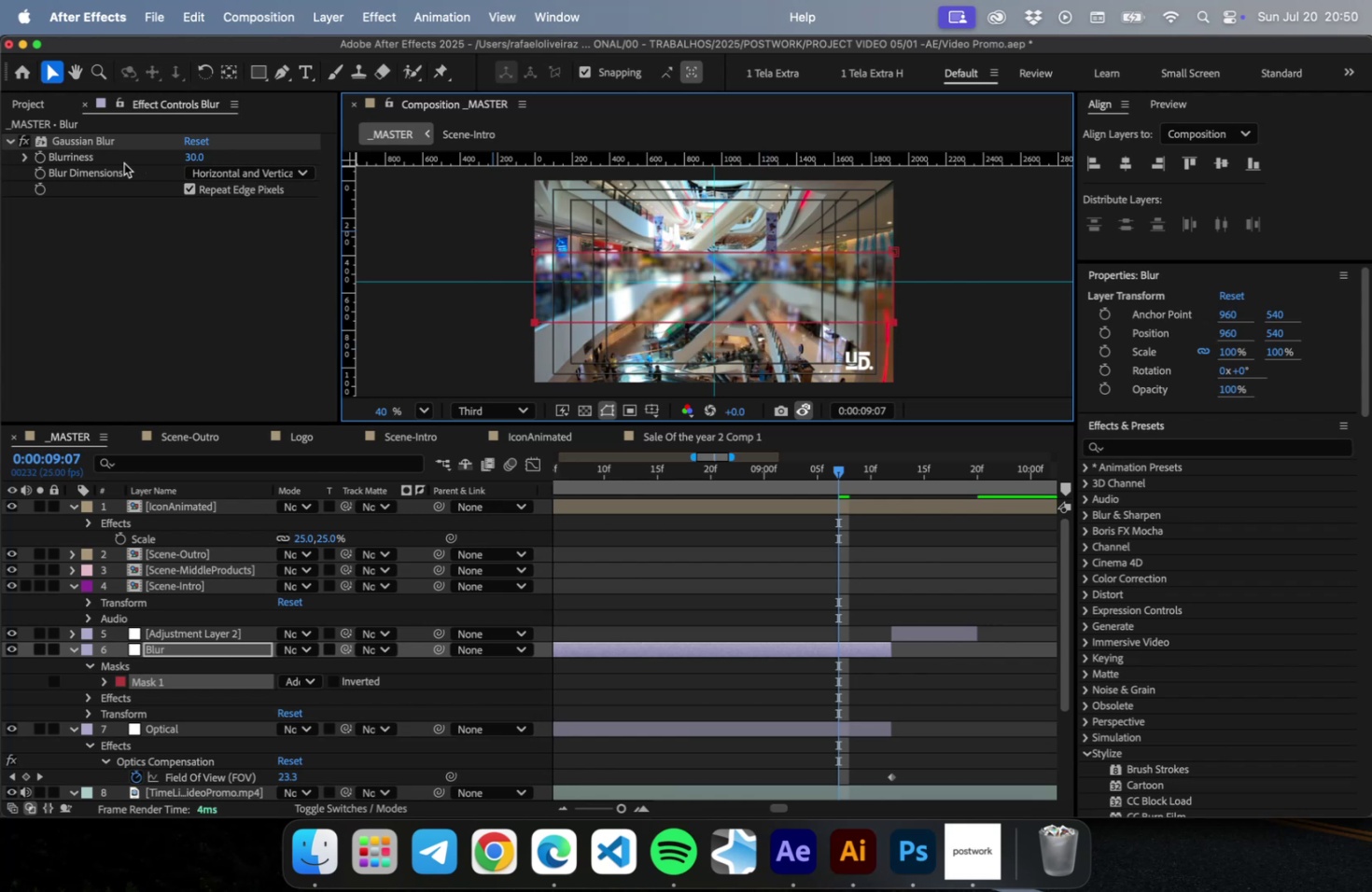 
hold_key(key=ShiftLeft, duration=1.26)
 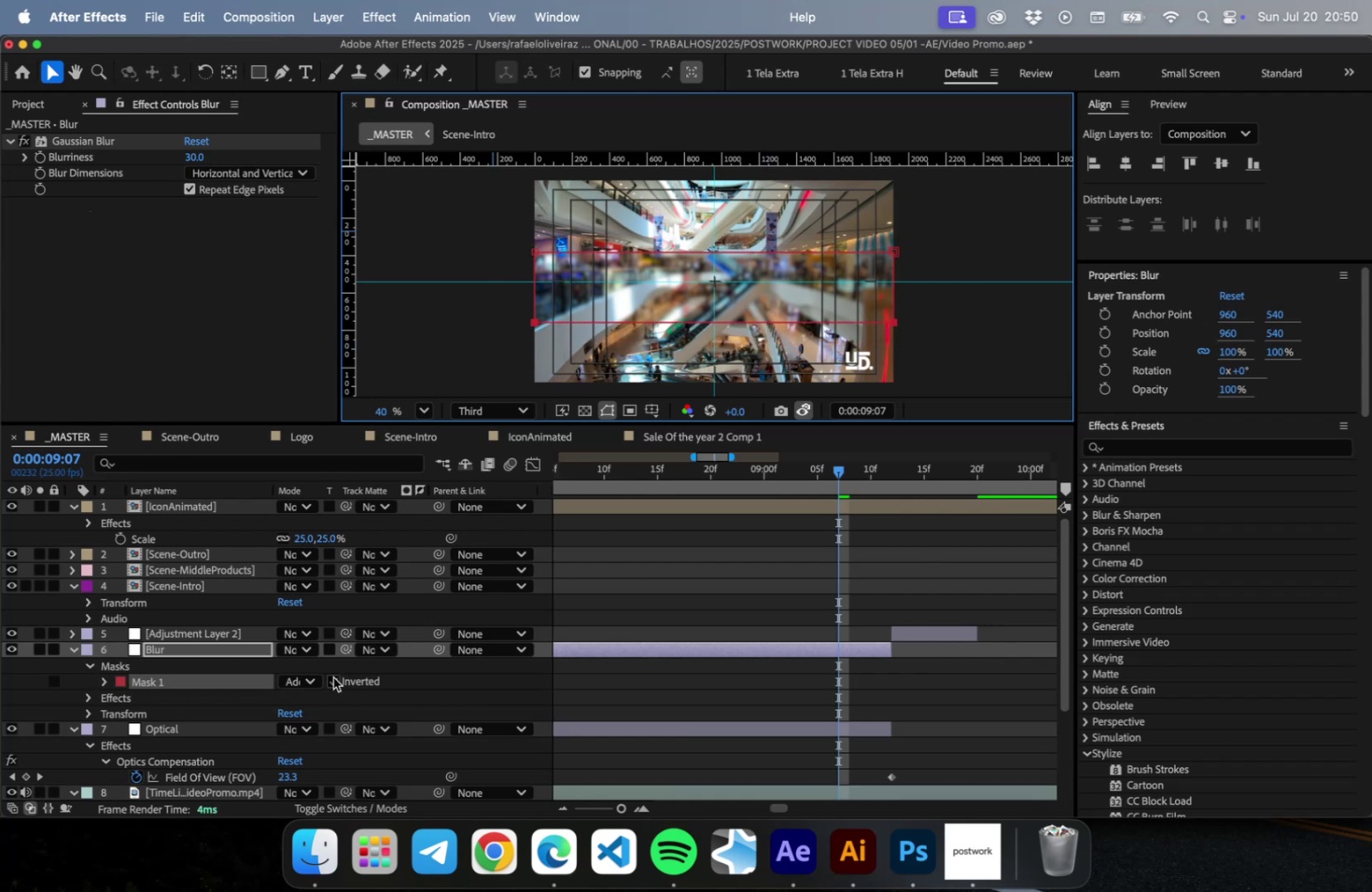 
key(Meta+CommandLeft)
 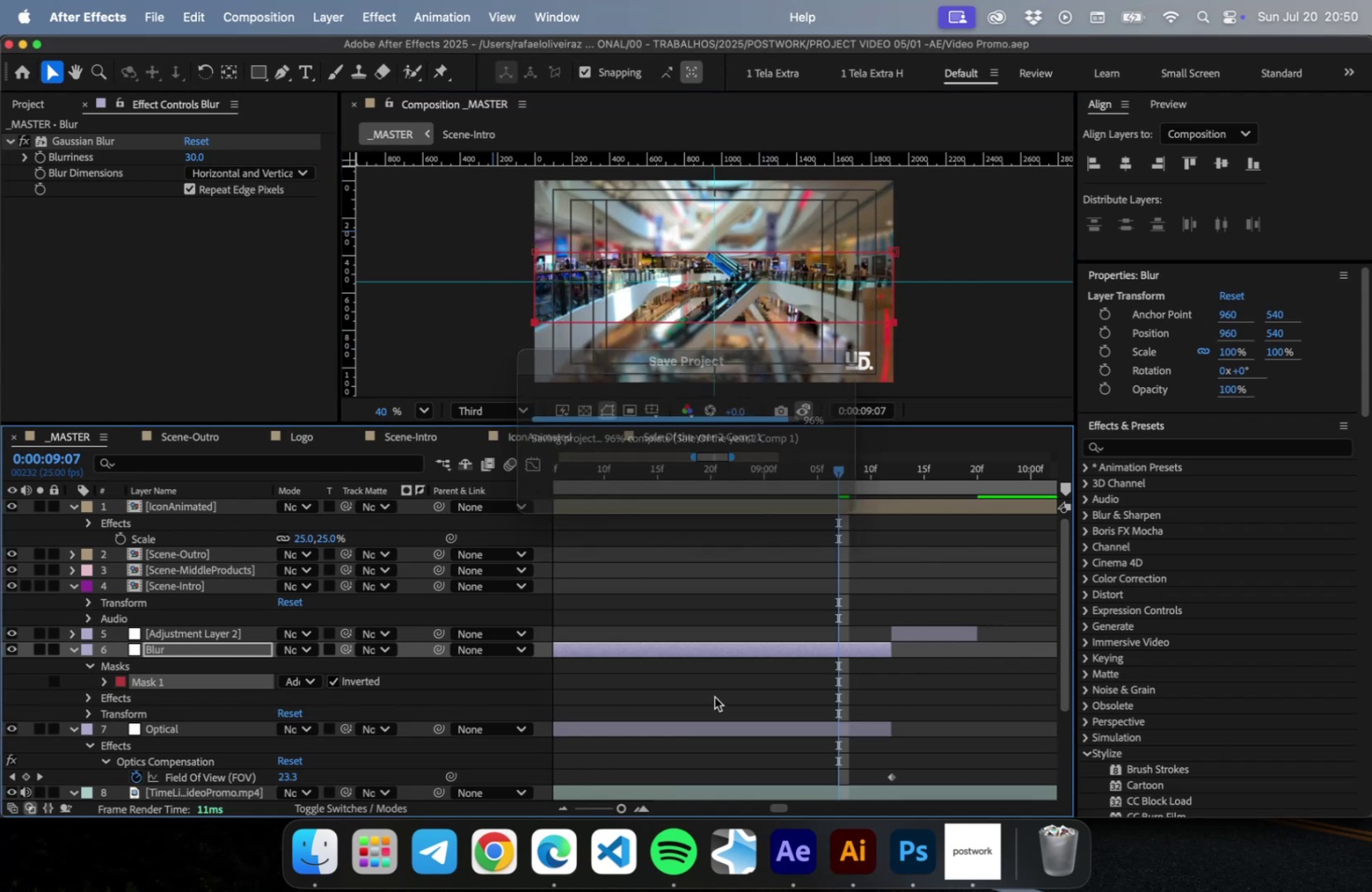 
key(Meta+S)
 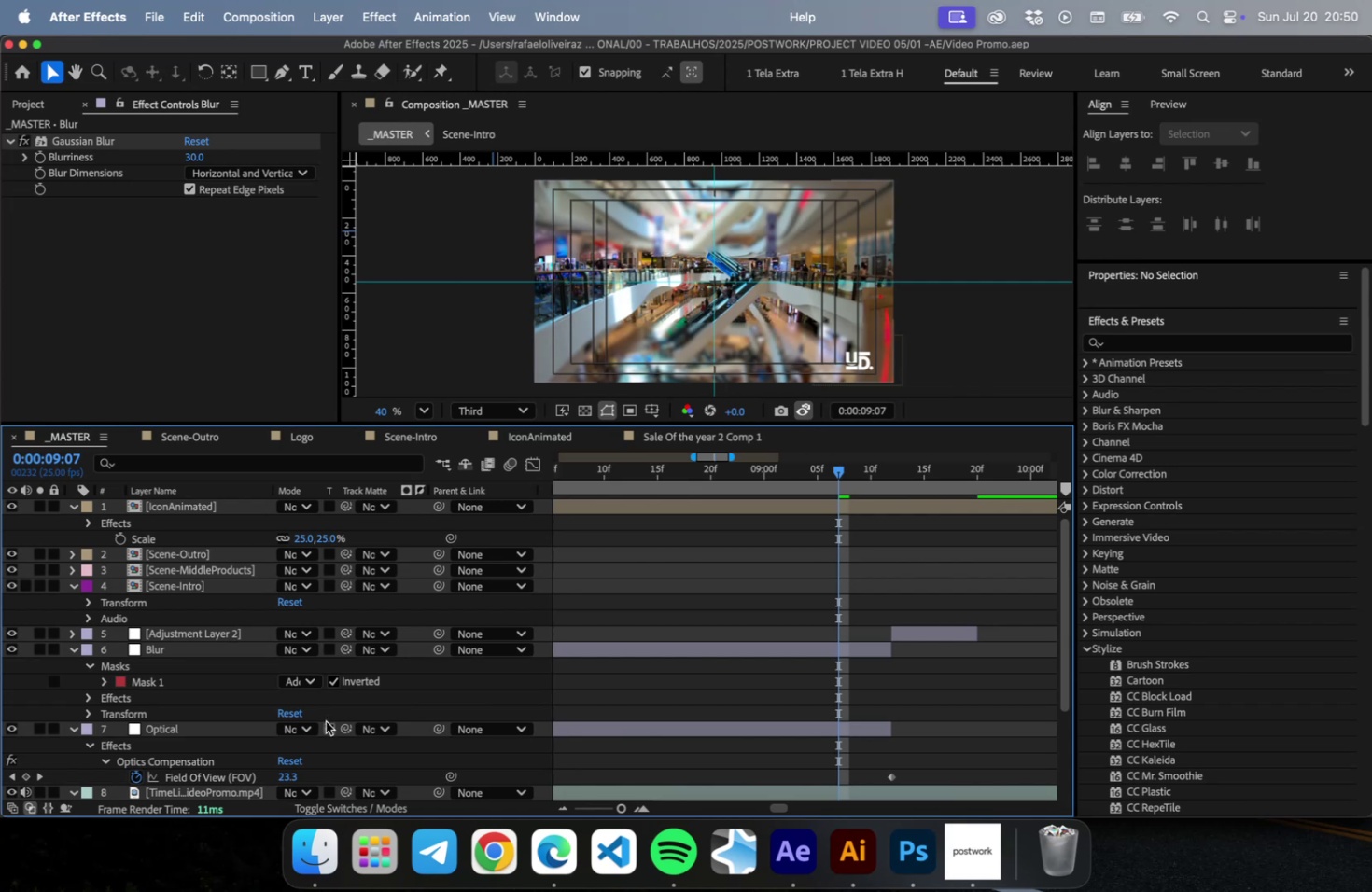 
wait(5.04)
 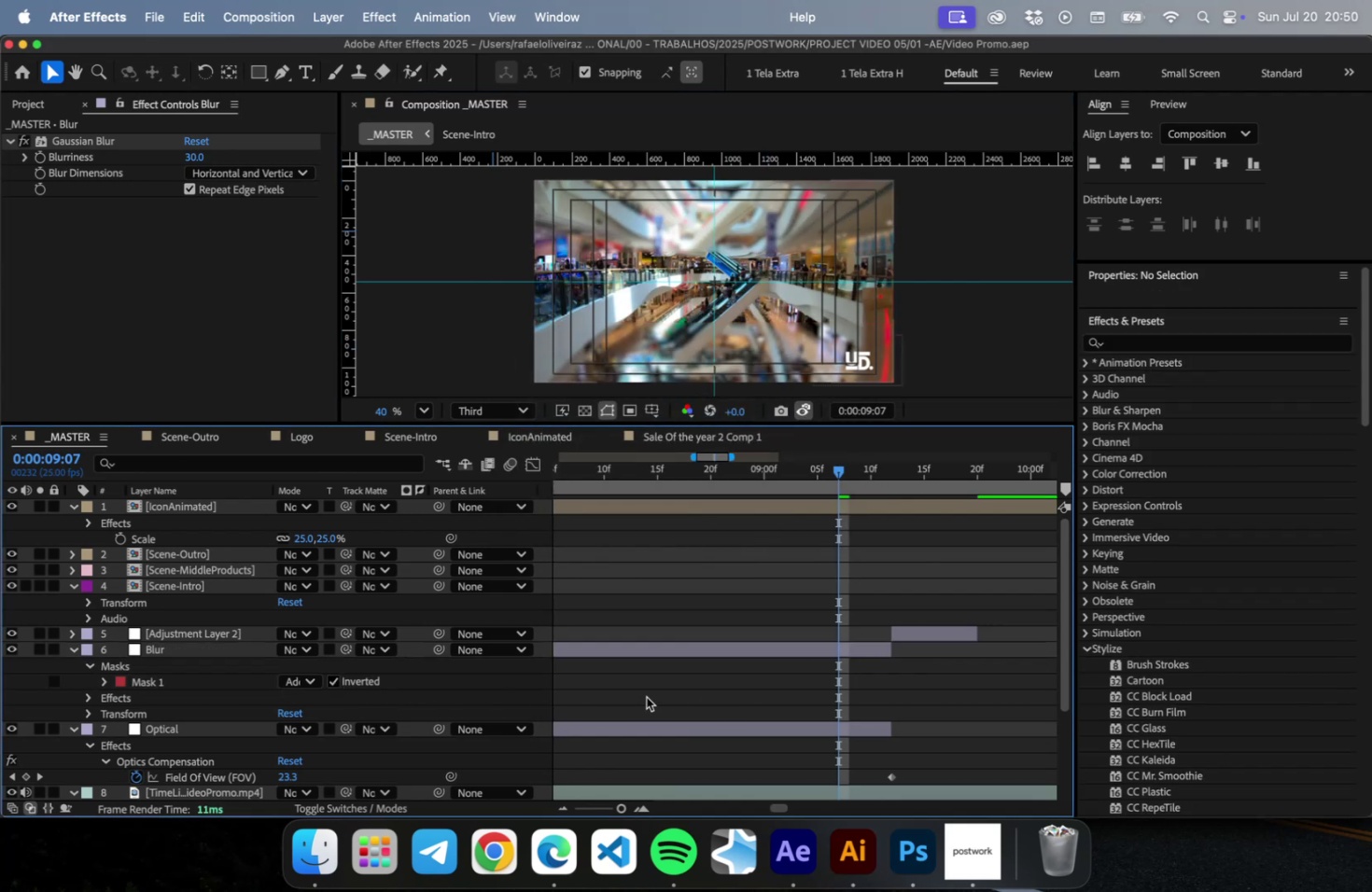 
left_click([104, 685])
 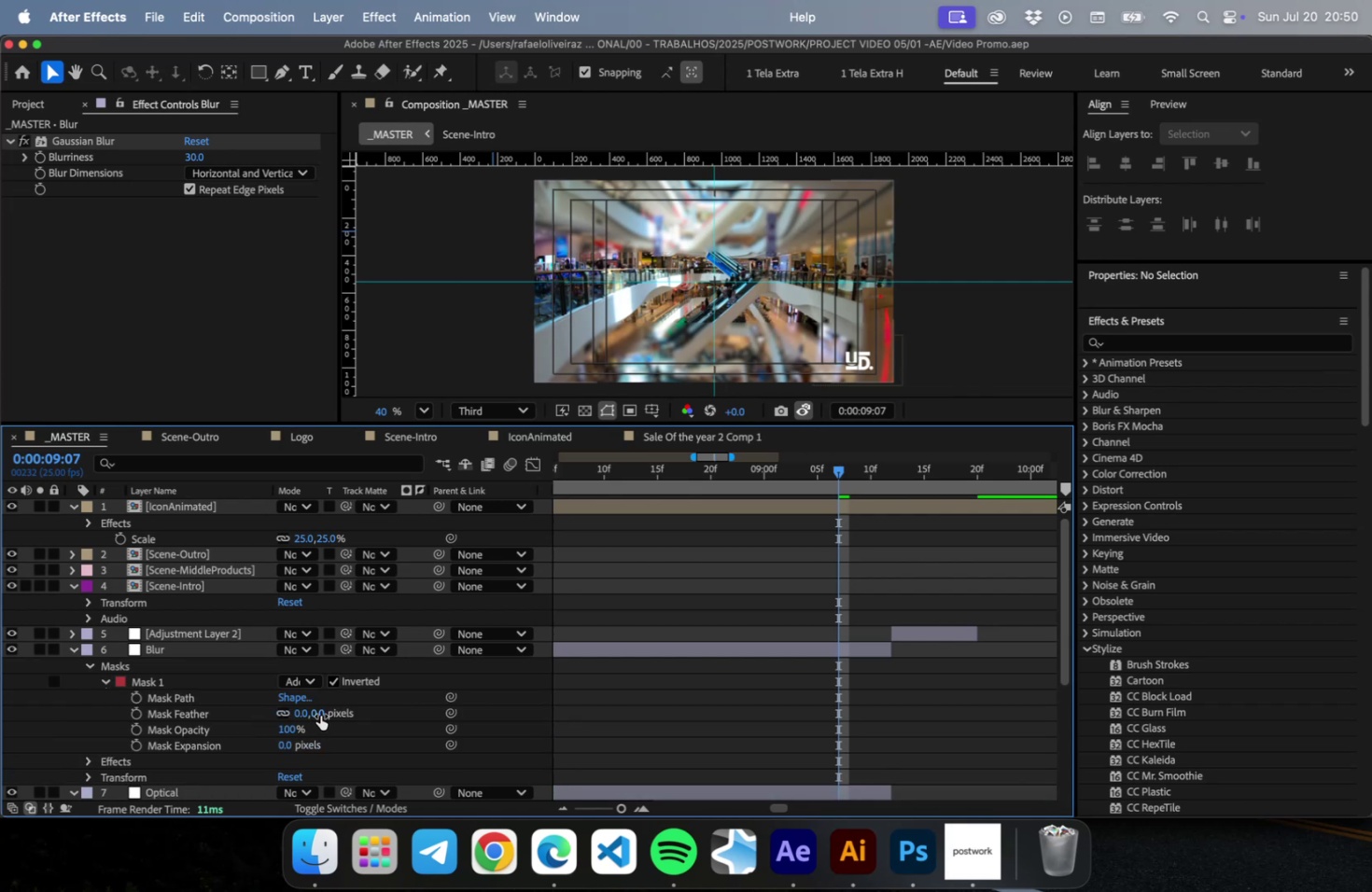 
left_click_drag(start_coordinate=[320, 715], to_coordinate=[1117, 700])
 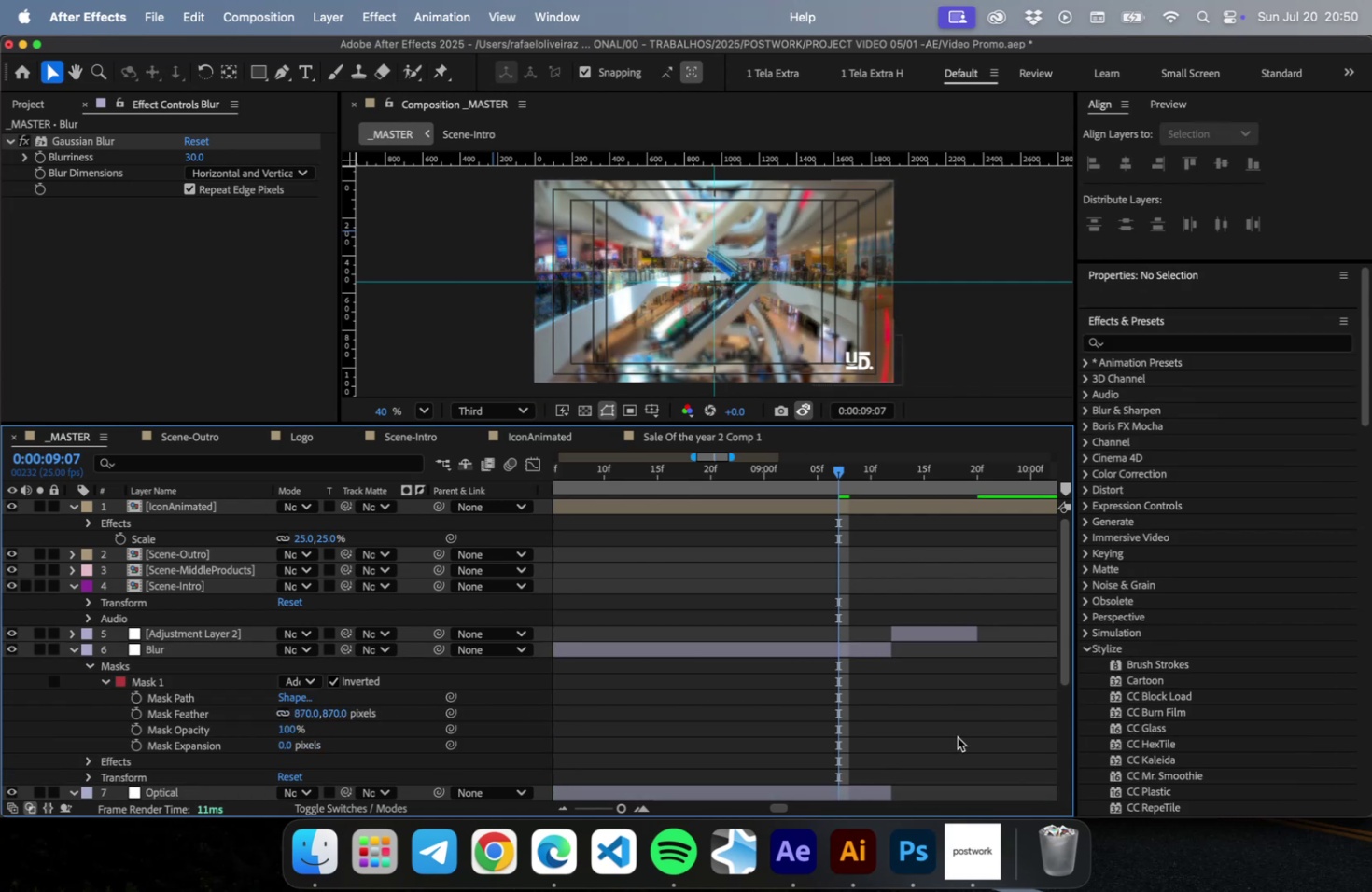 
left_click([957, 736])
 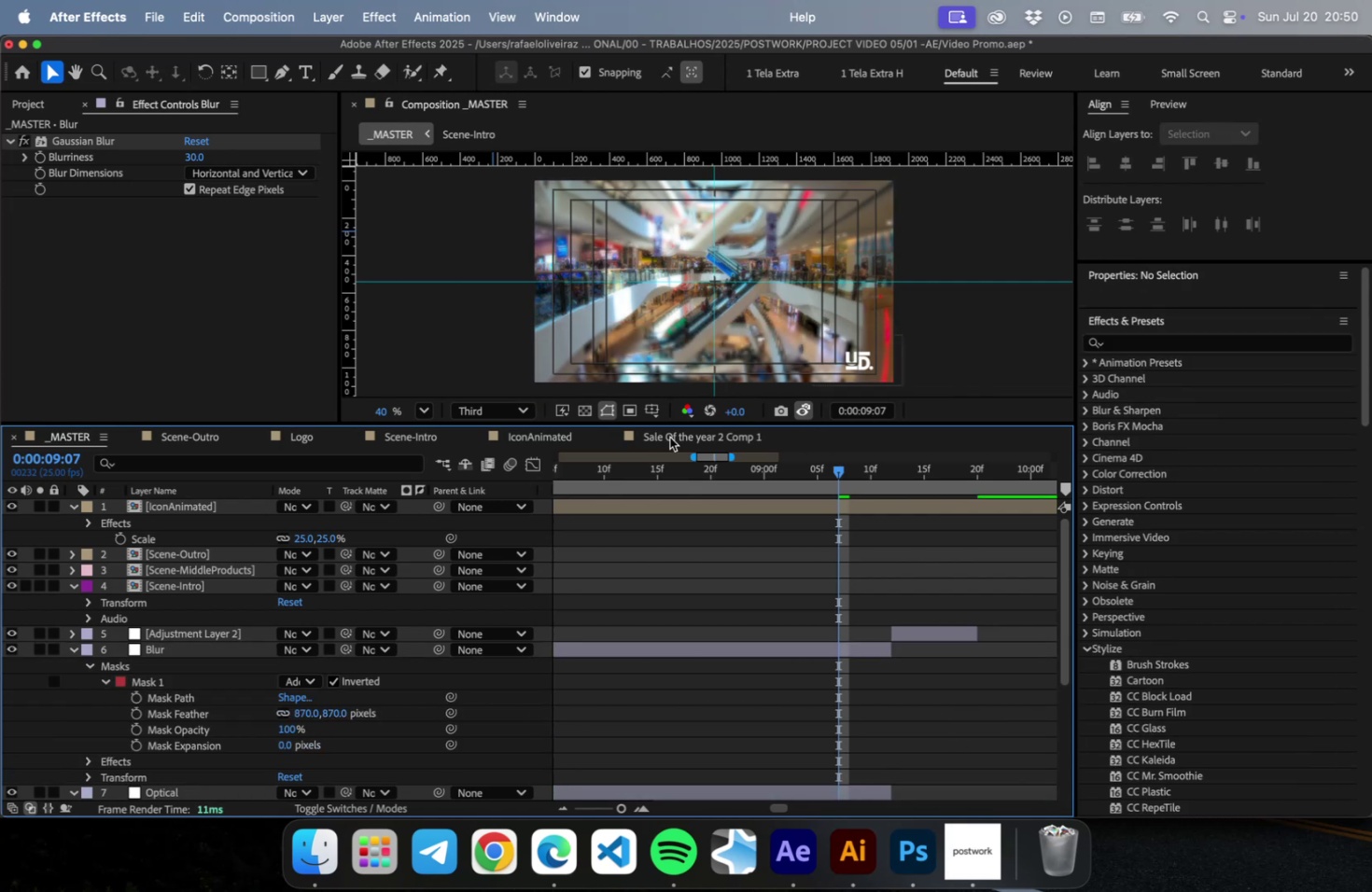 
key(Meta+CommandLeft)
 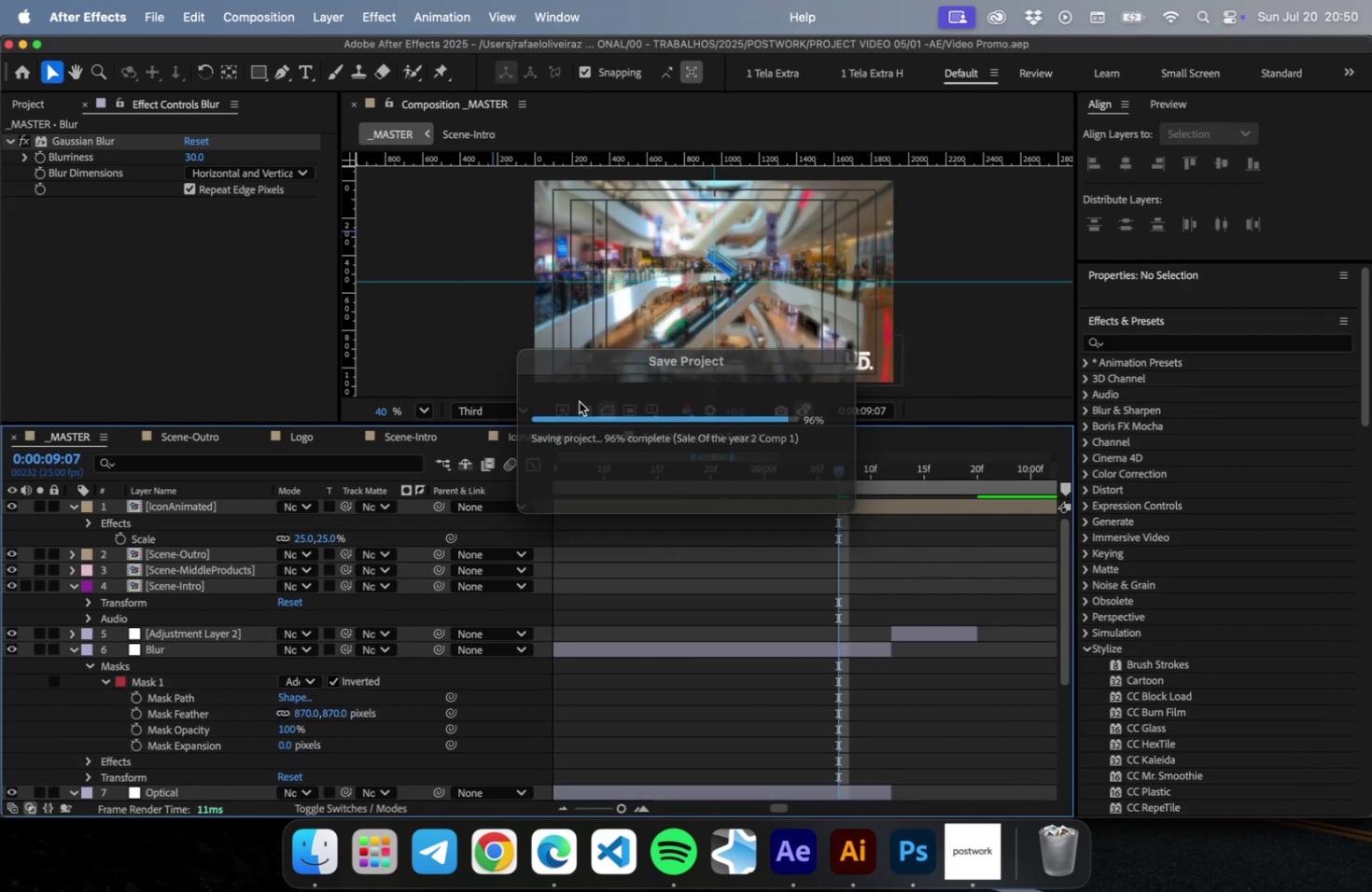 
key(Meta+S)
 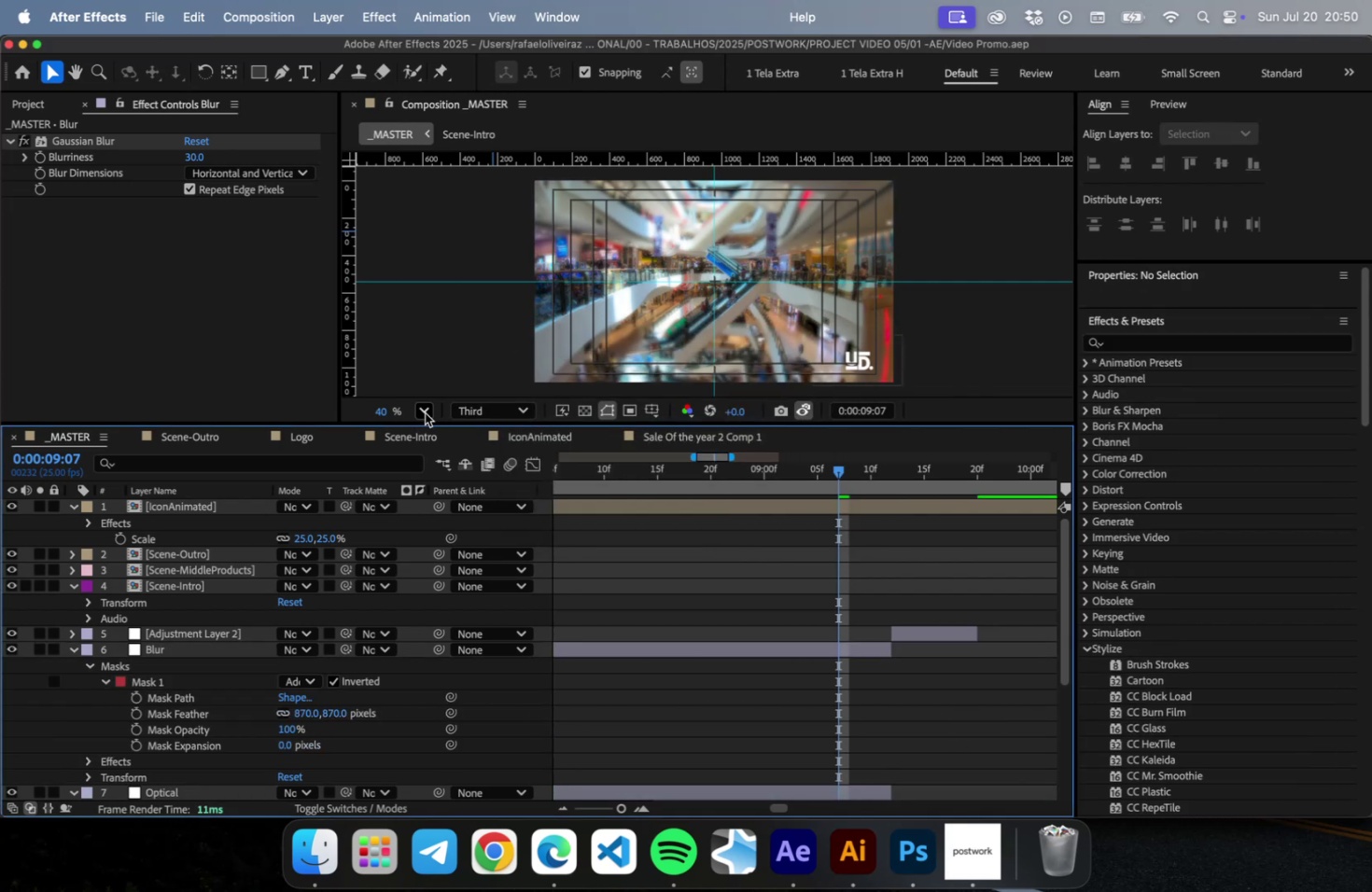 
left_click([425, 412])
 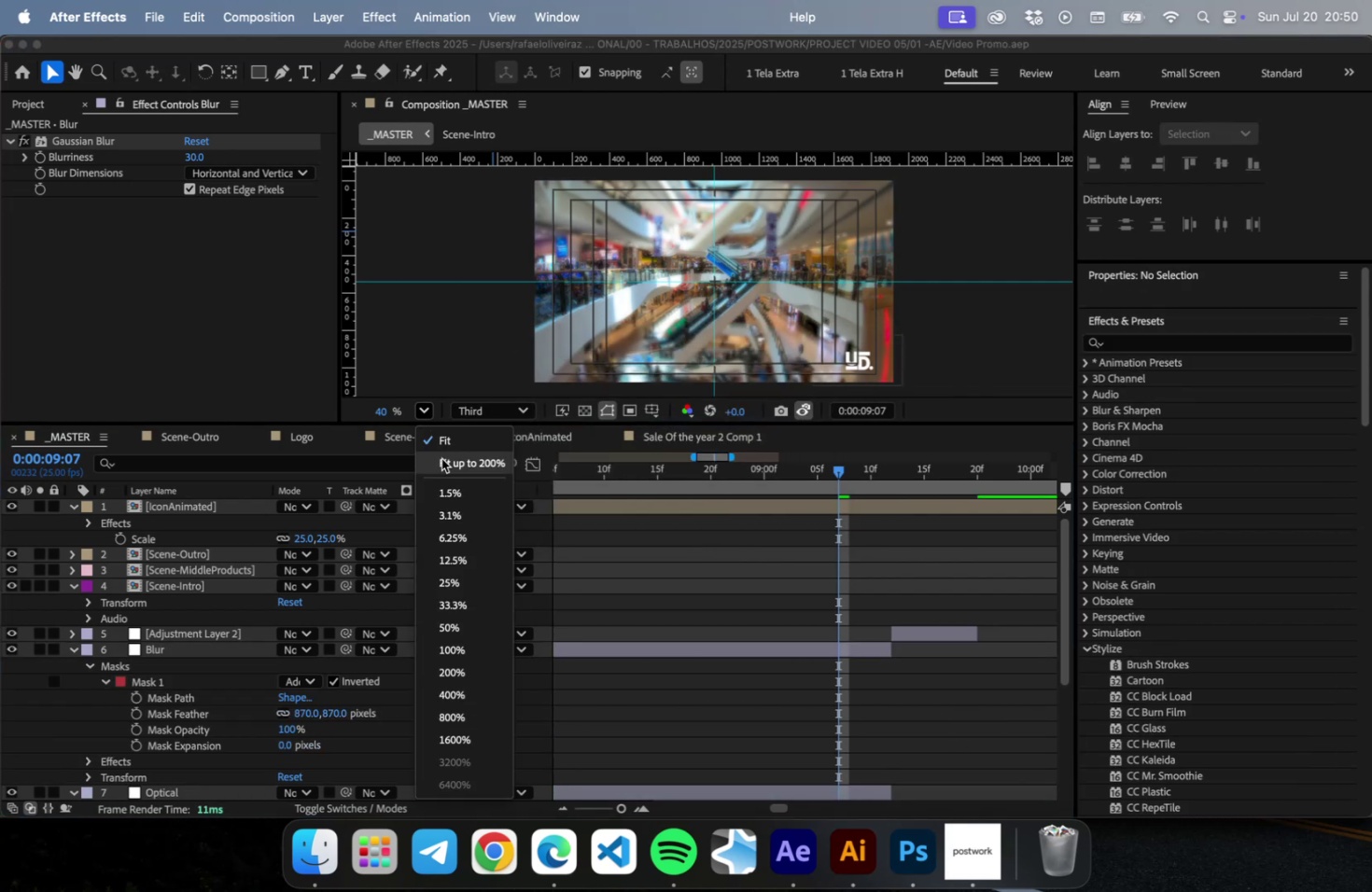 
left_click([441, 458])
 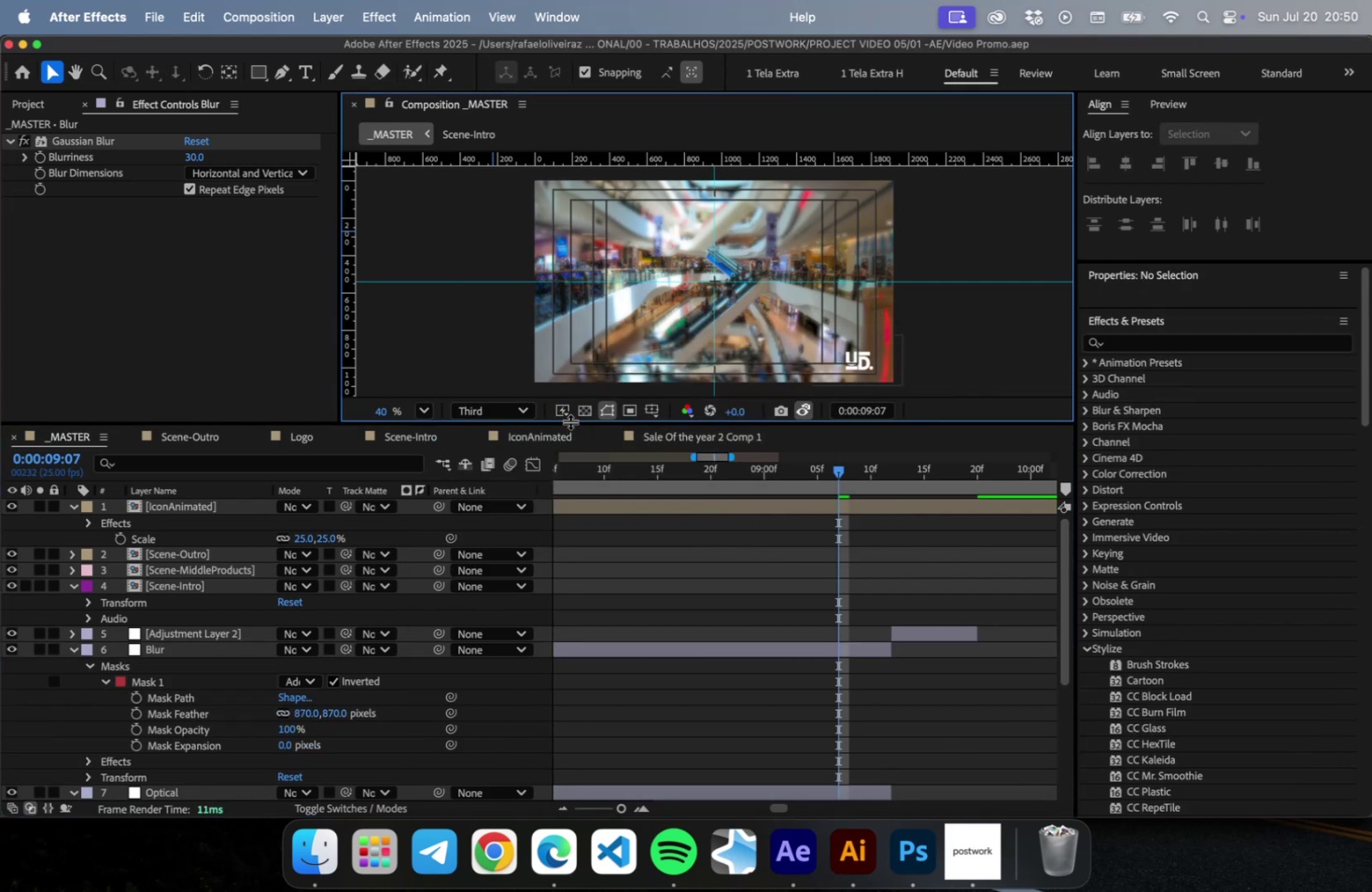 
left_click_drag(start_coordinate=[569, 421], to_coordinate=[565, 666])
 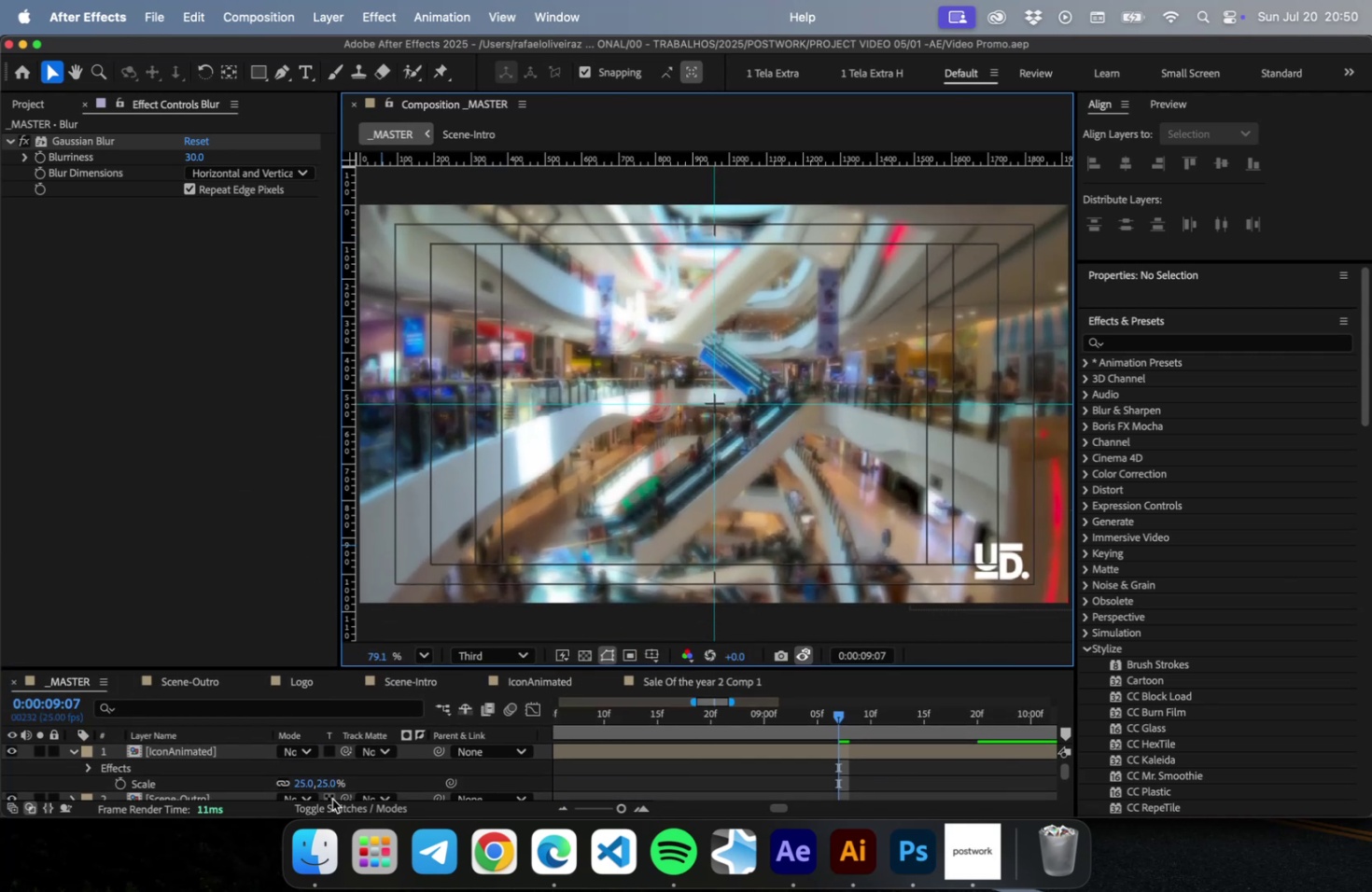 
scroll: coordinate [358, 783], scroll_direction: down, amount: 2.0
 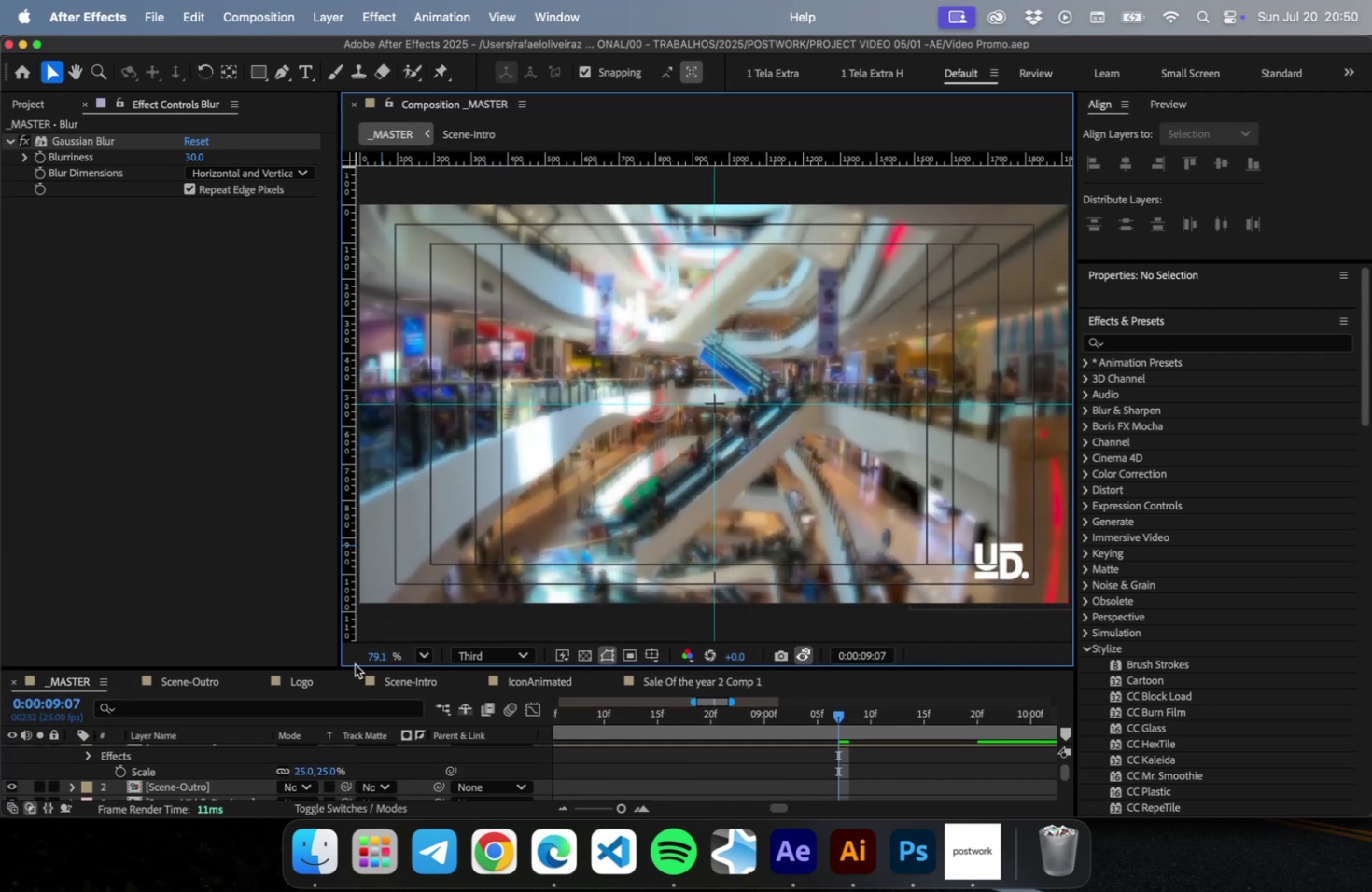 
left_click([355, 663])
 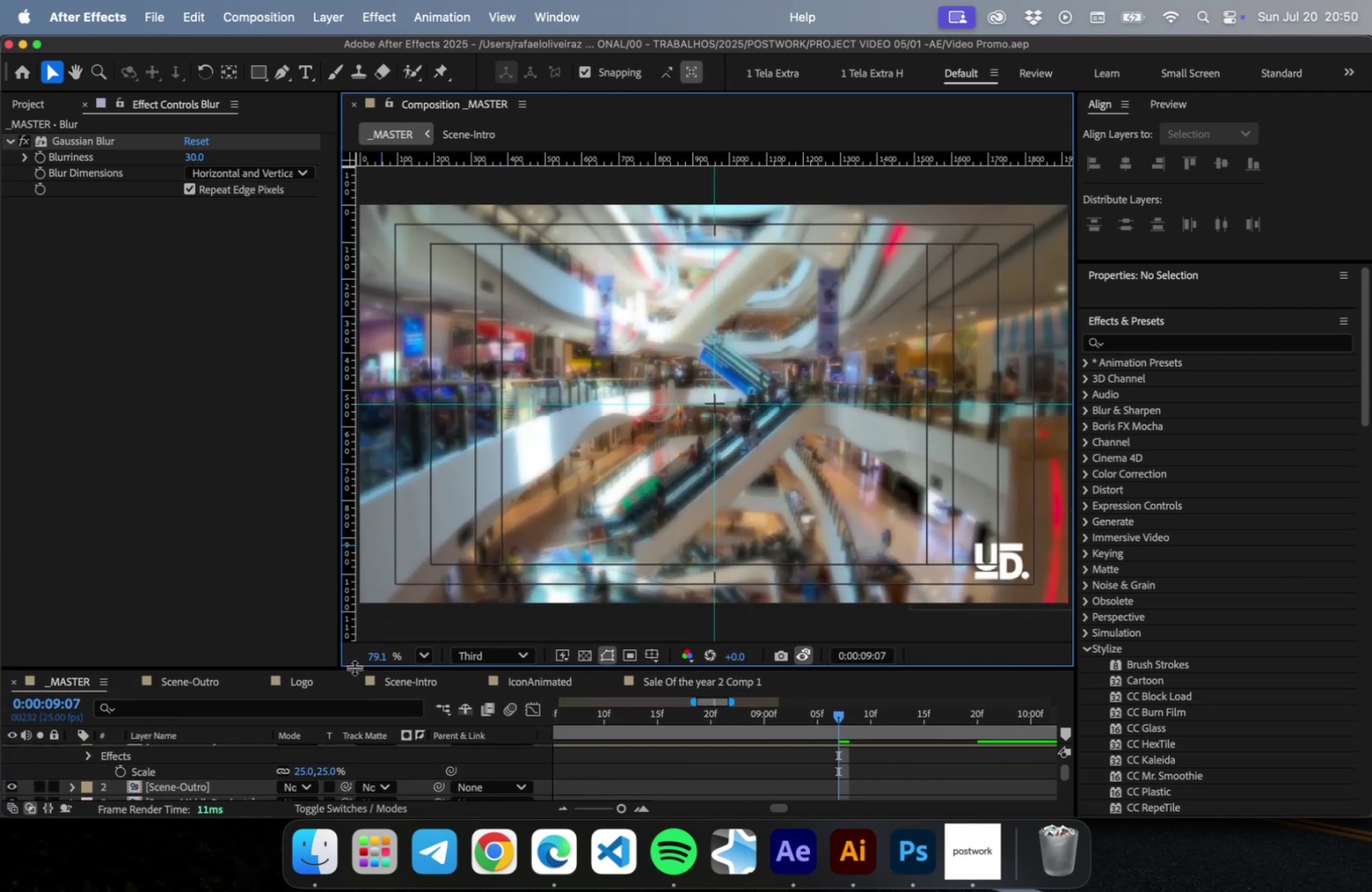 
left_click_drag(start_coordinate=[354, 666], to_coordinate=[351, 583])
 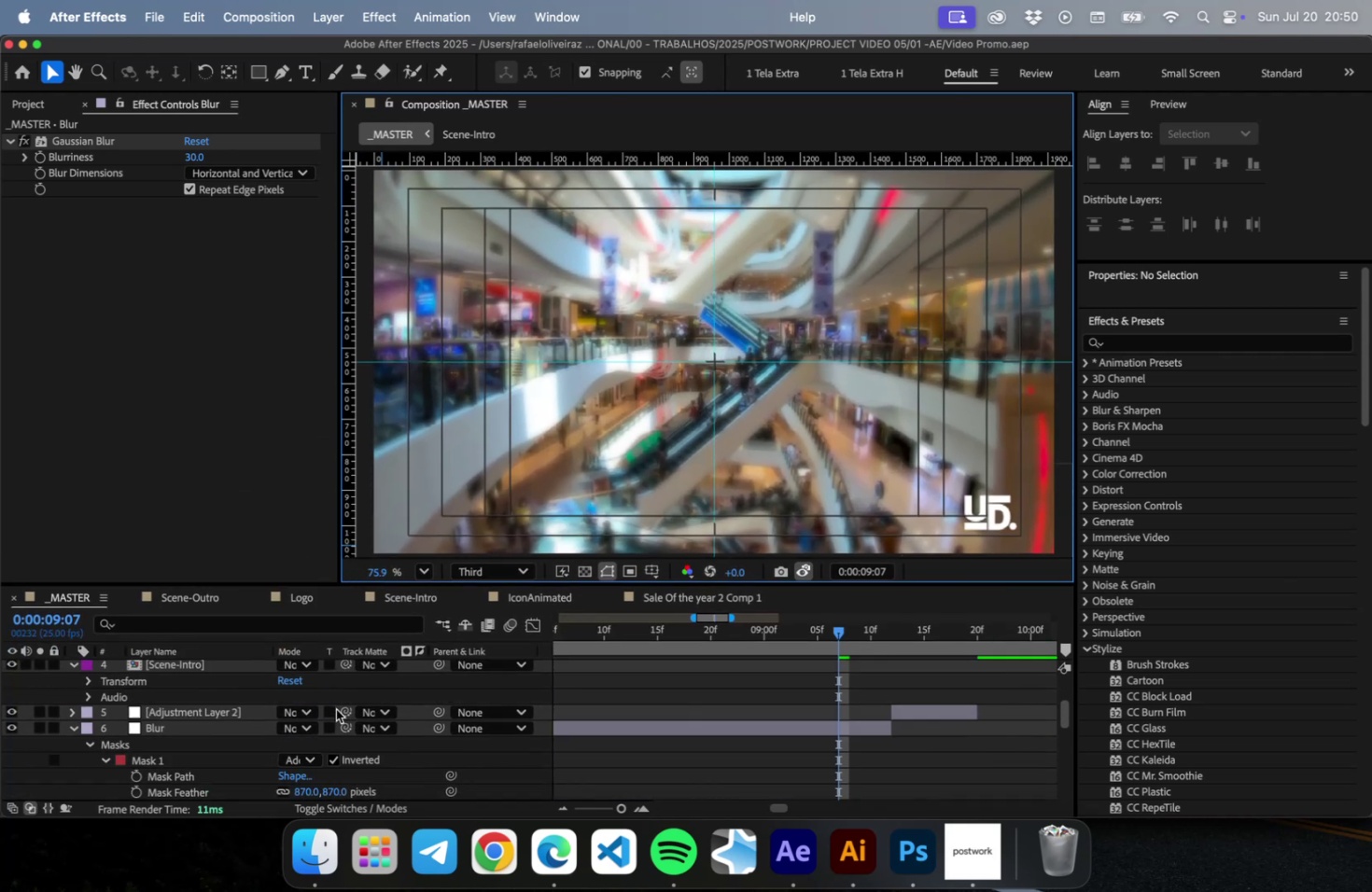 
scroll: coordinate [342, 722], scroll_direction: down, amount: 8.0
 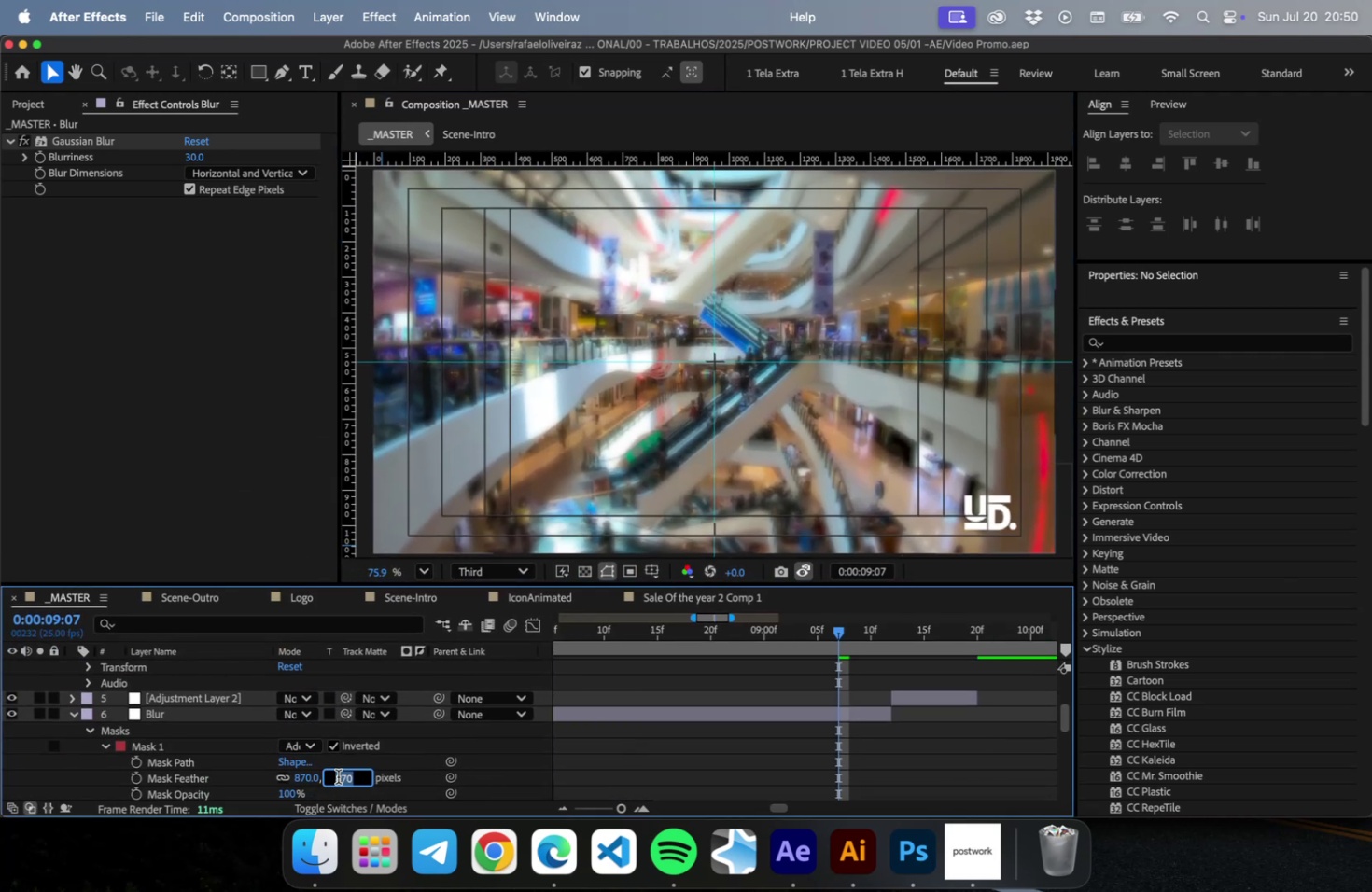 
type(150)
 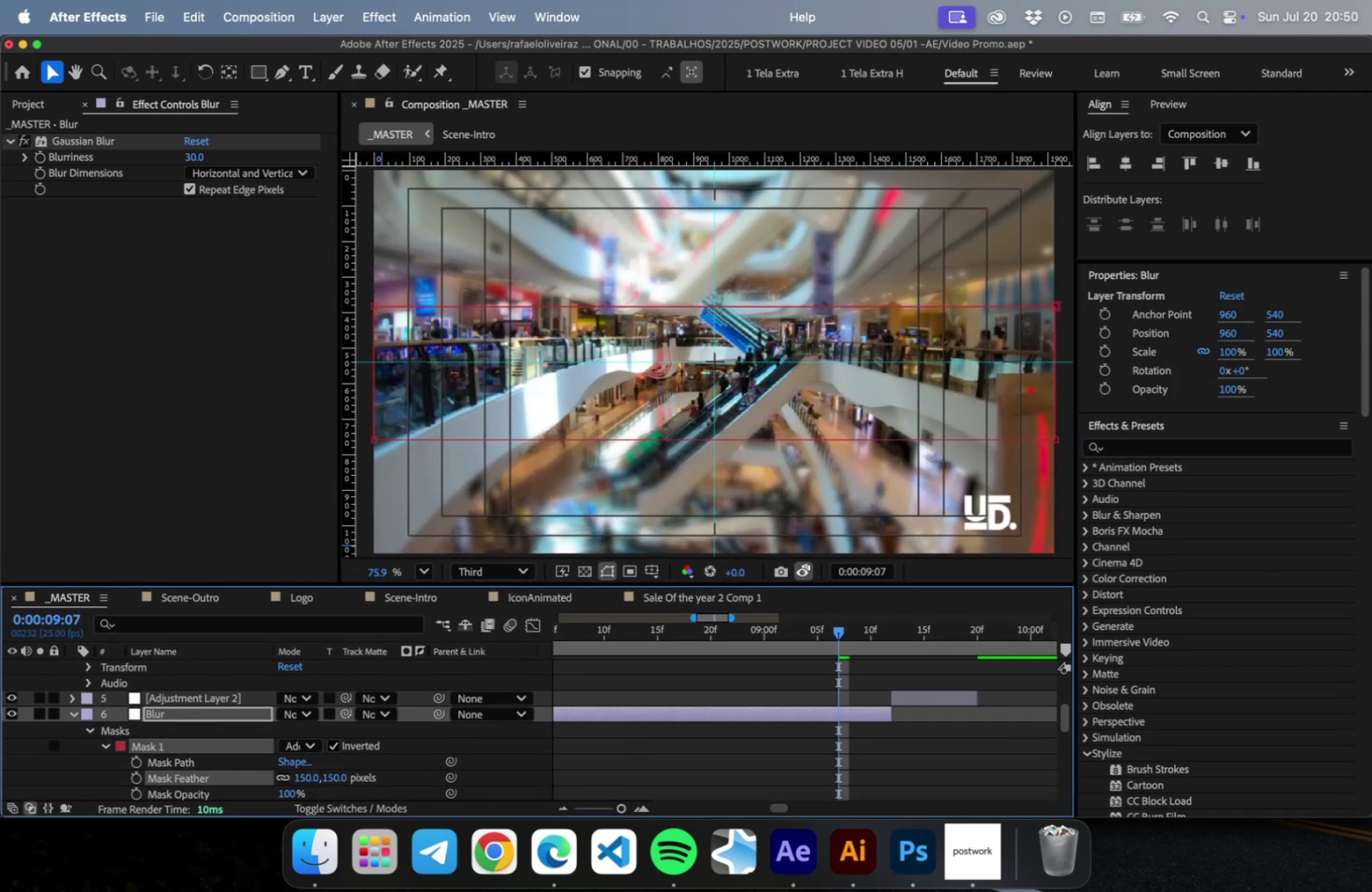 
key(Enter)
 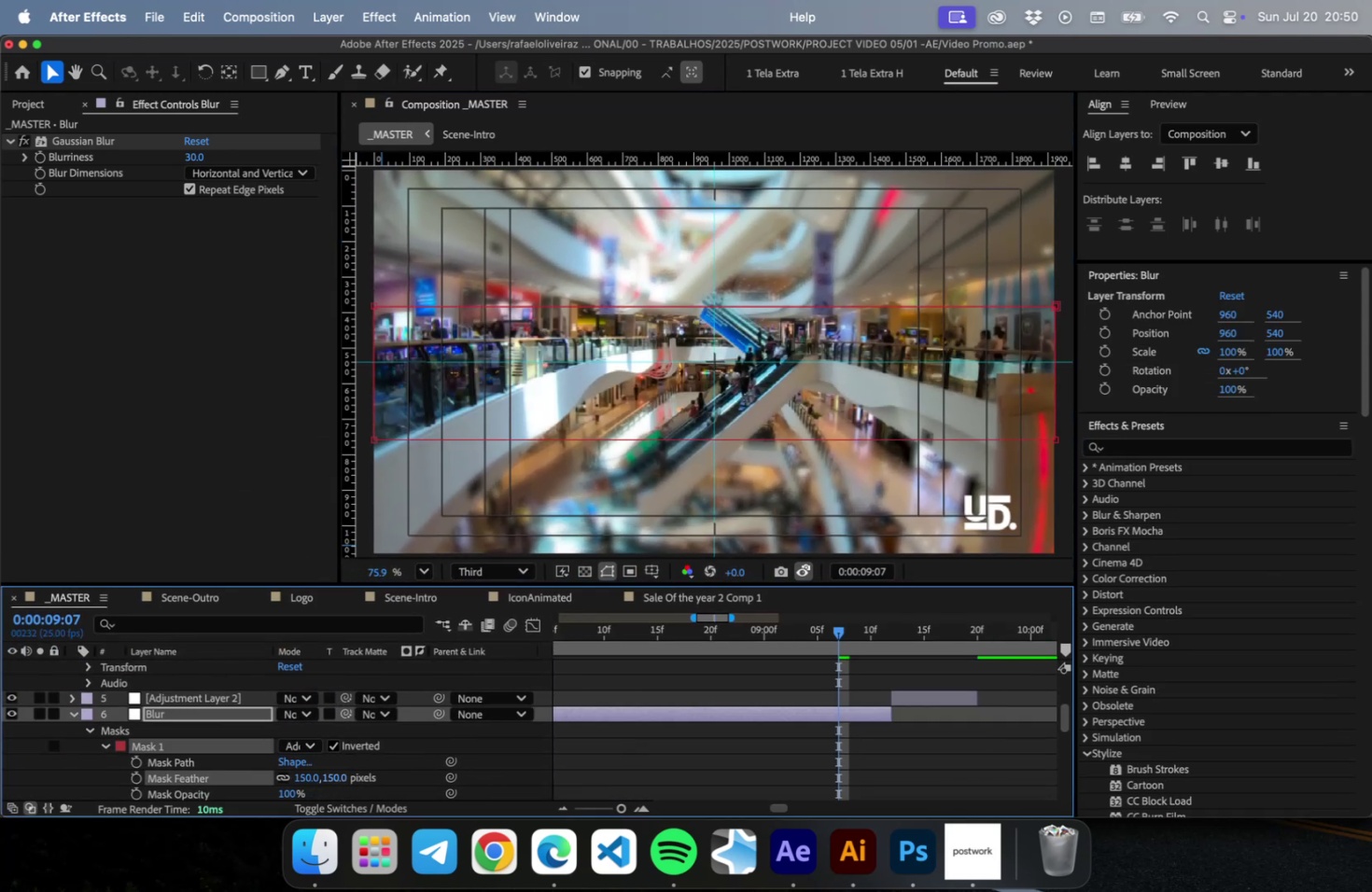 
key(Meta+CommandLeft)
 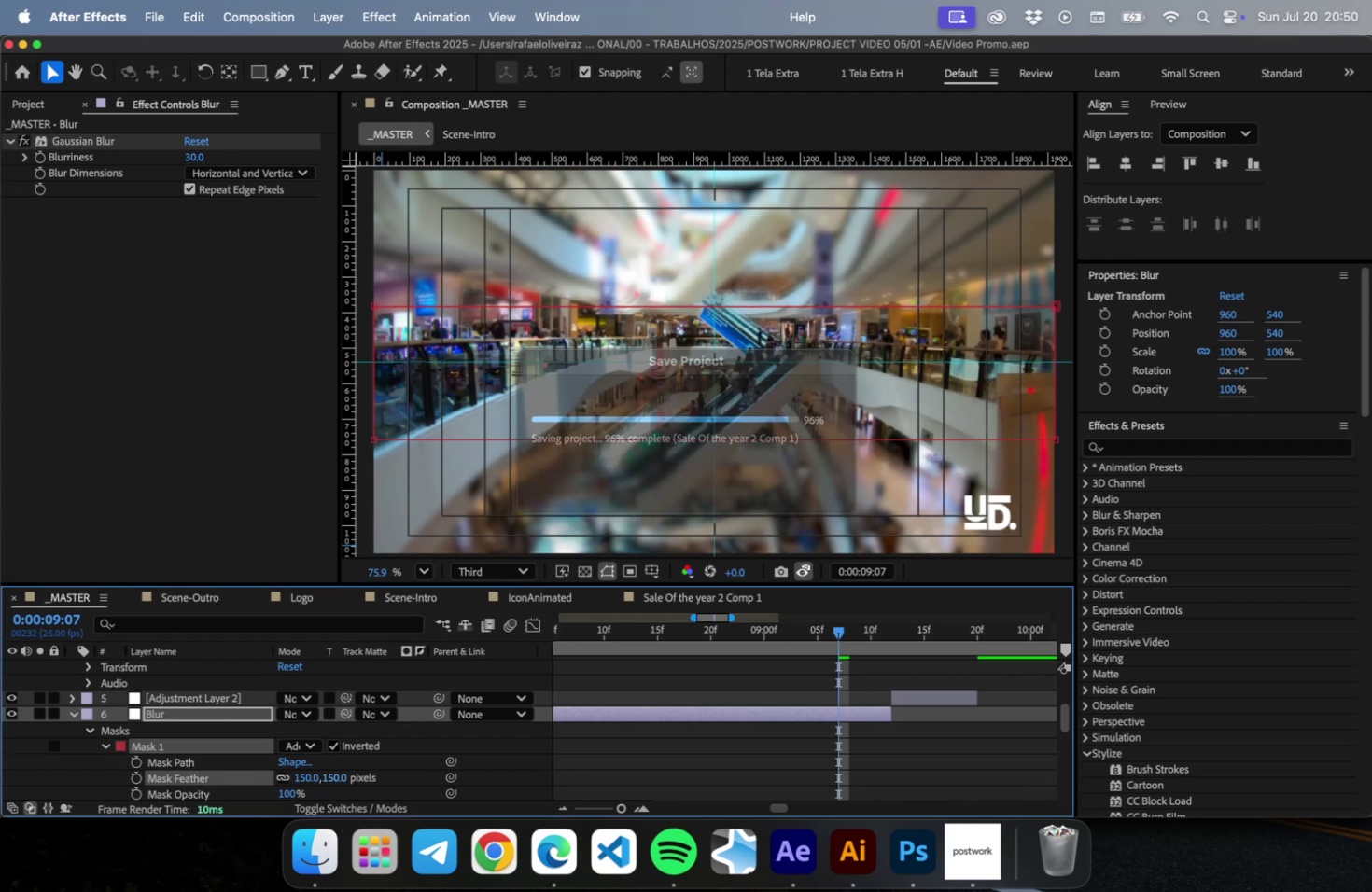 
key(Meta+S)
 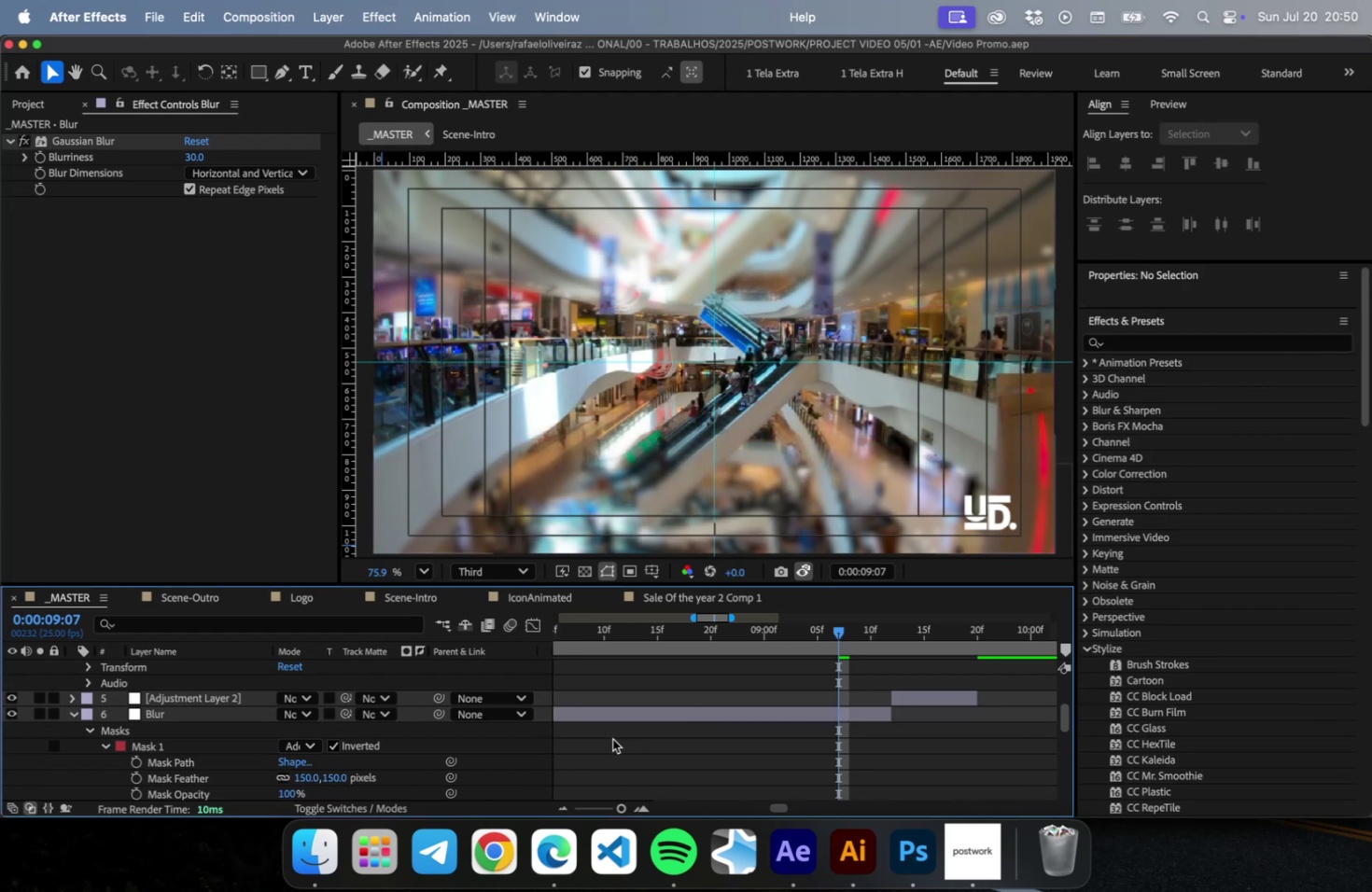 
left_click([525, 568])
 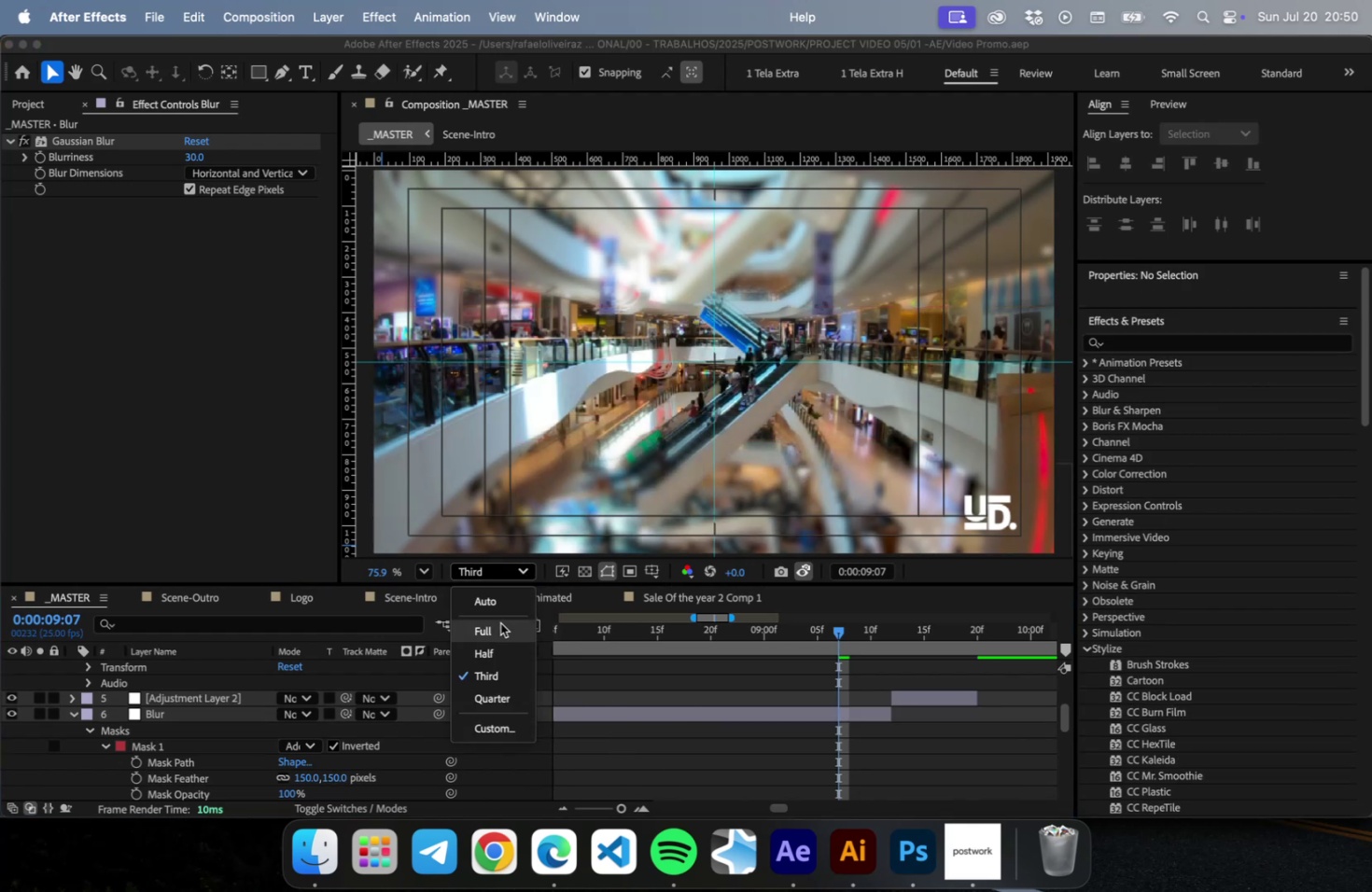 
left_click([500, 622])
 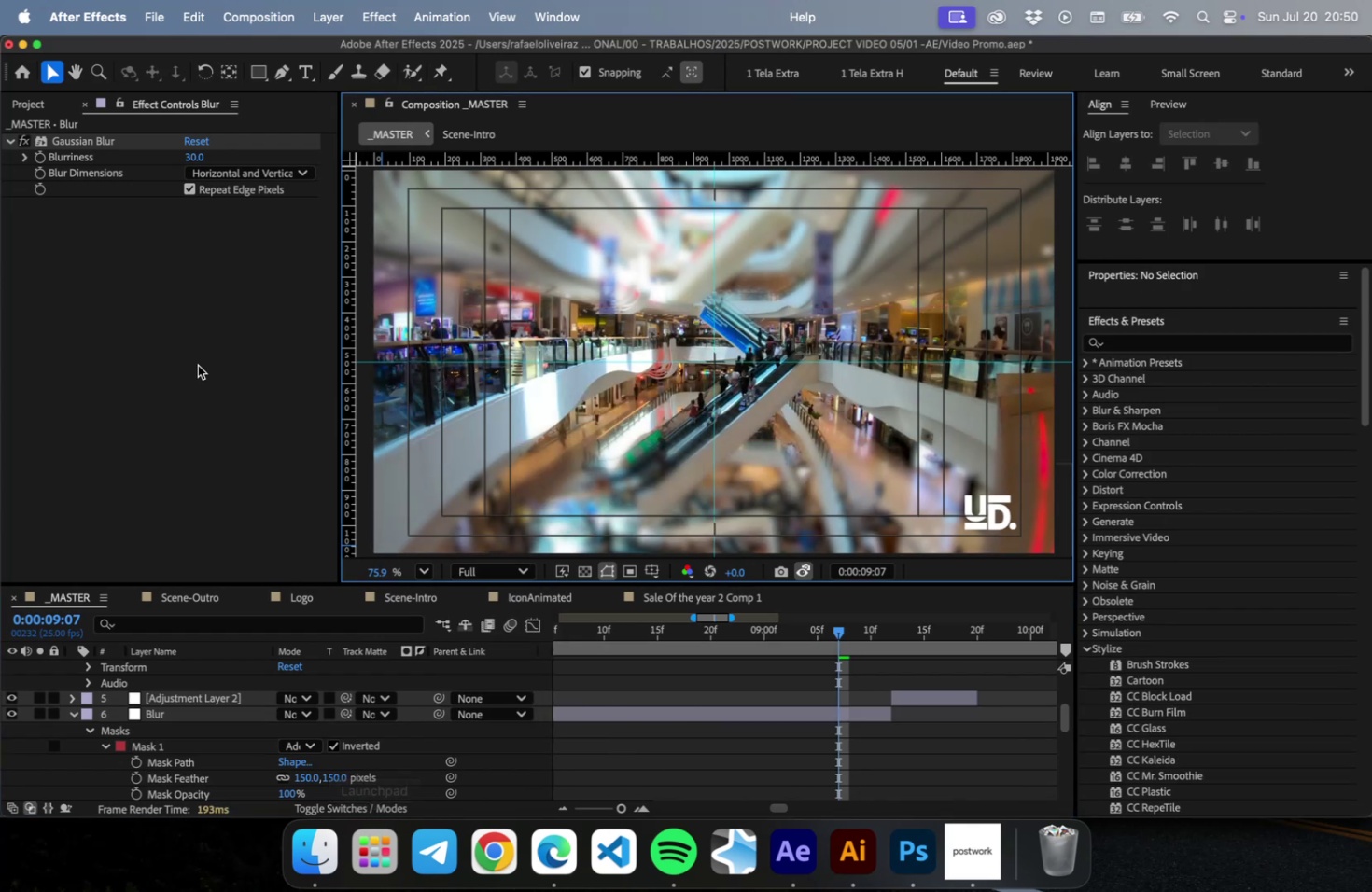 
left_click([190, 160])
 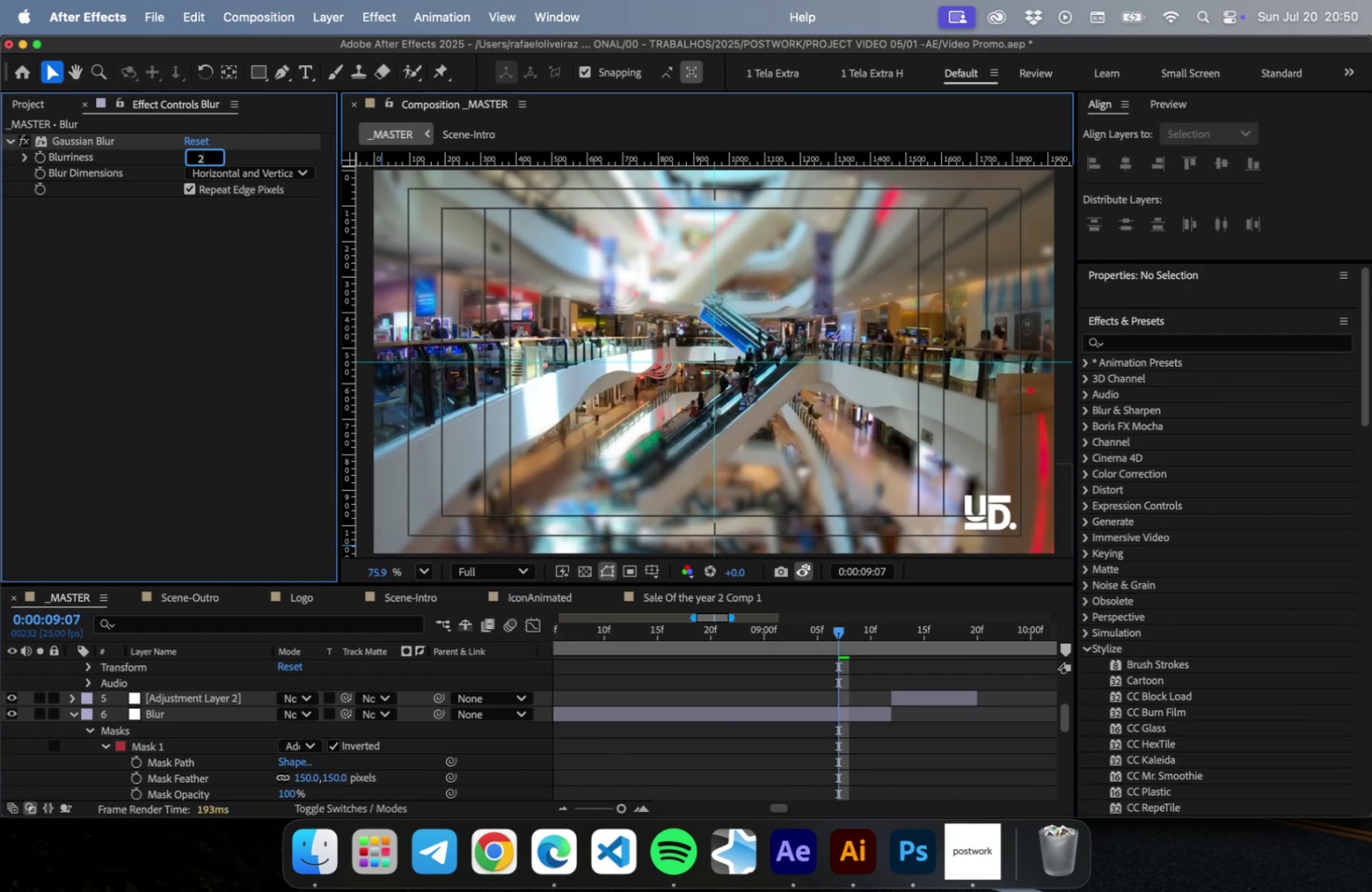 
type(20)
 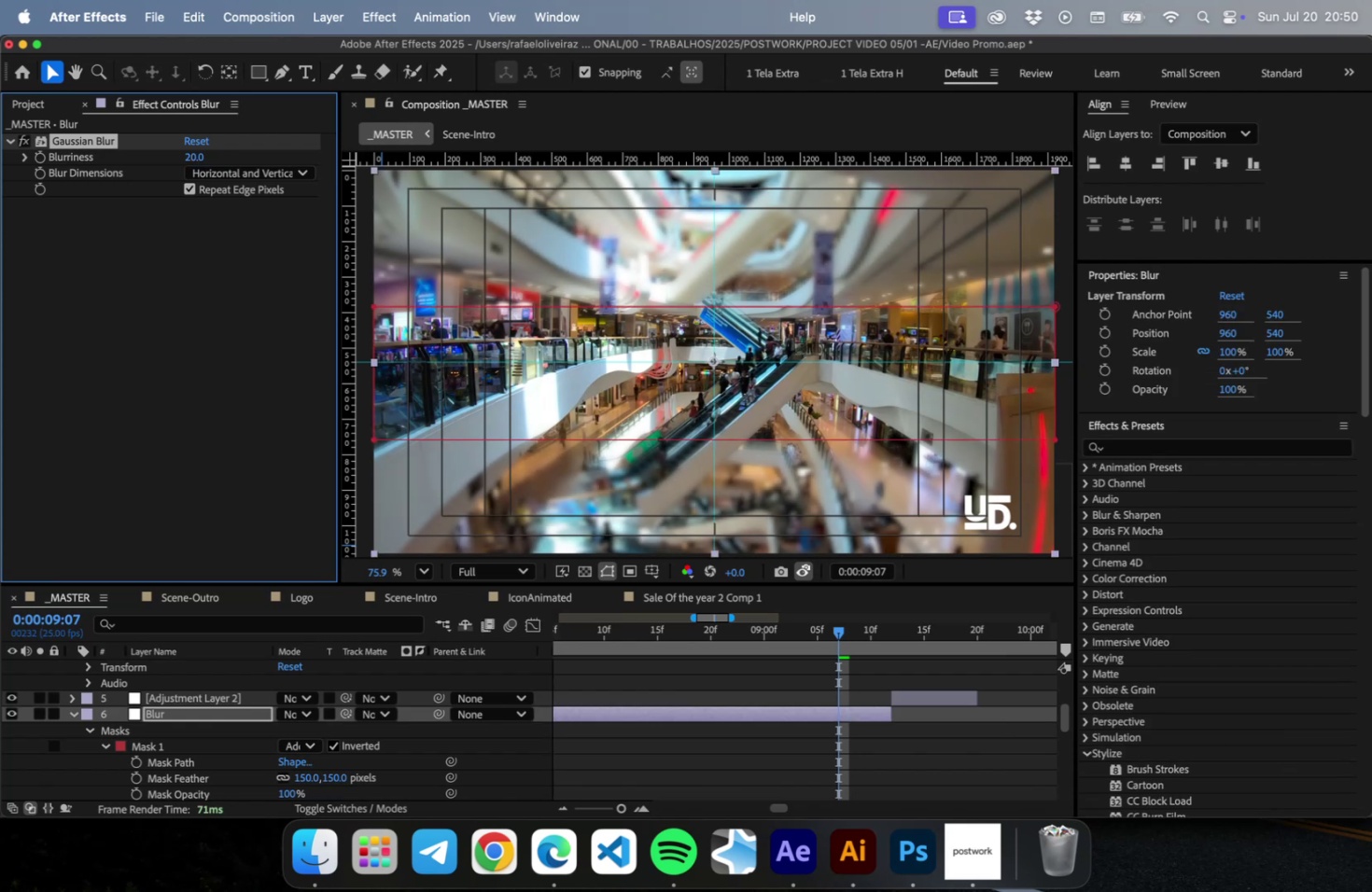 
key(Enter)
 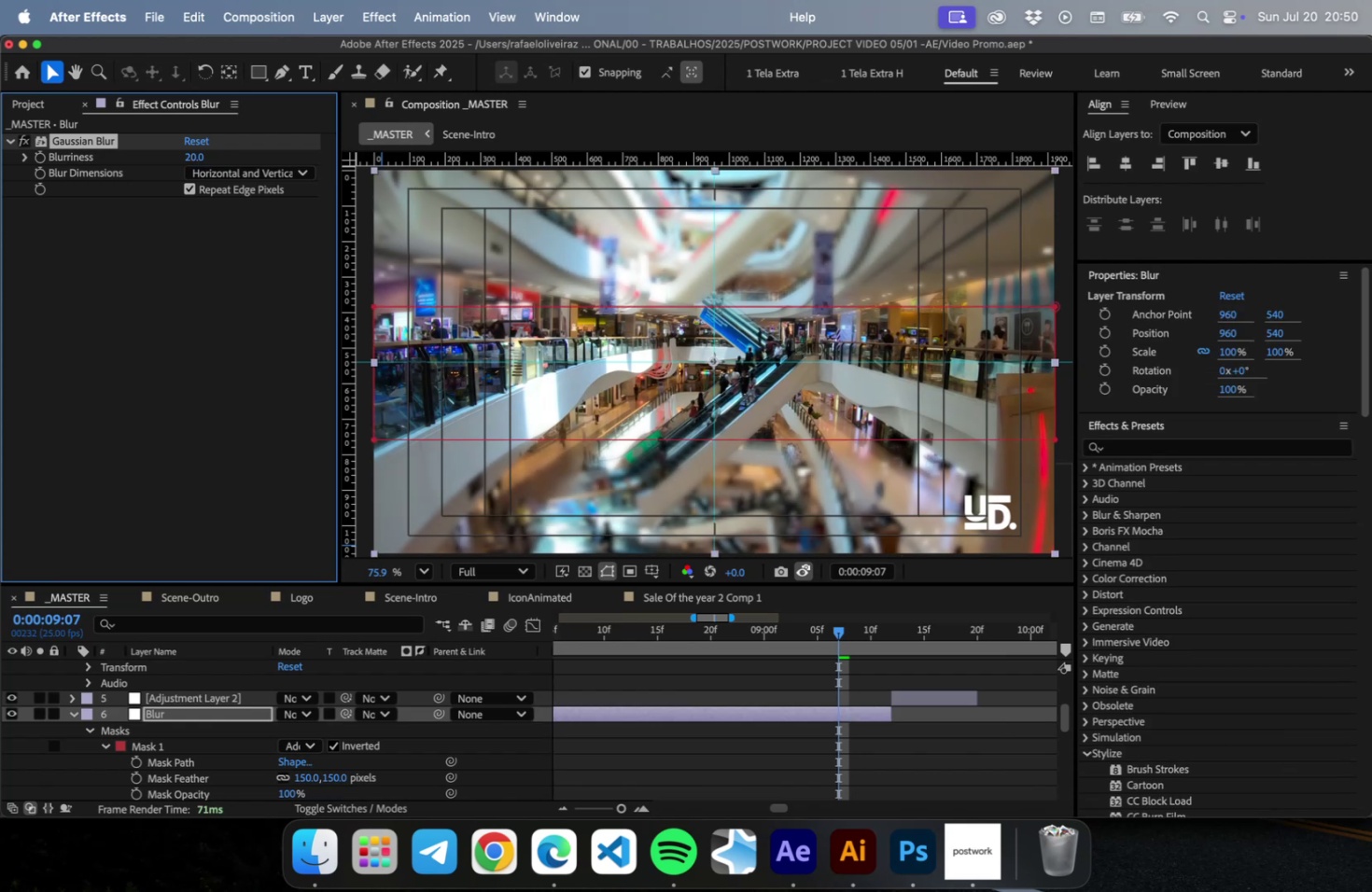 
left_click([190, 160])
 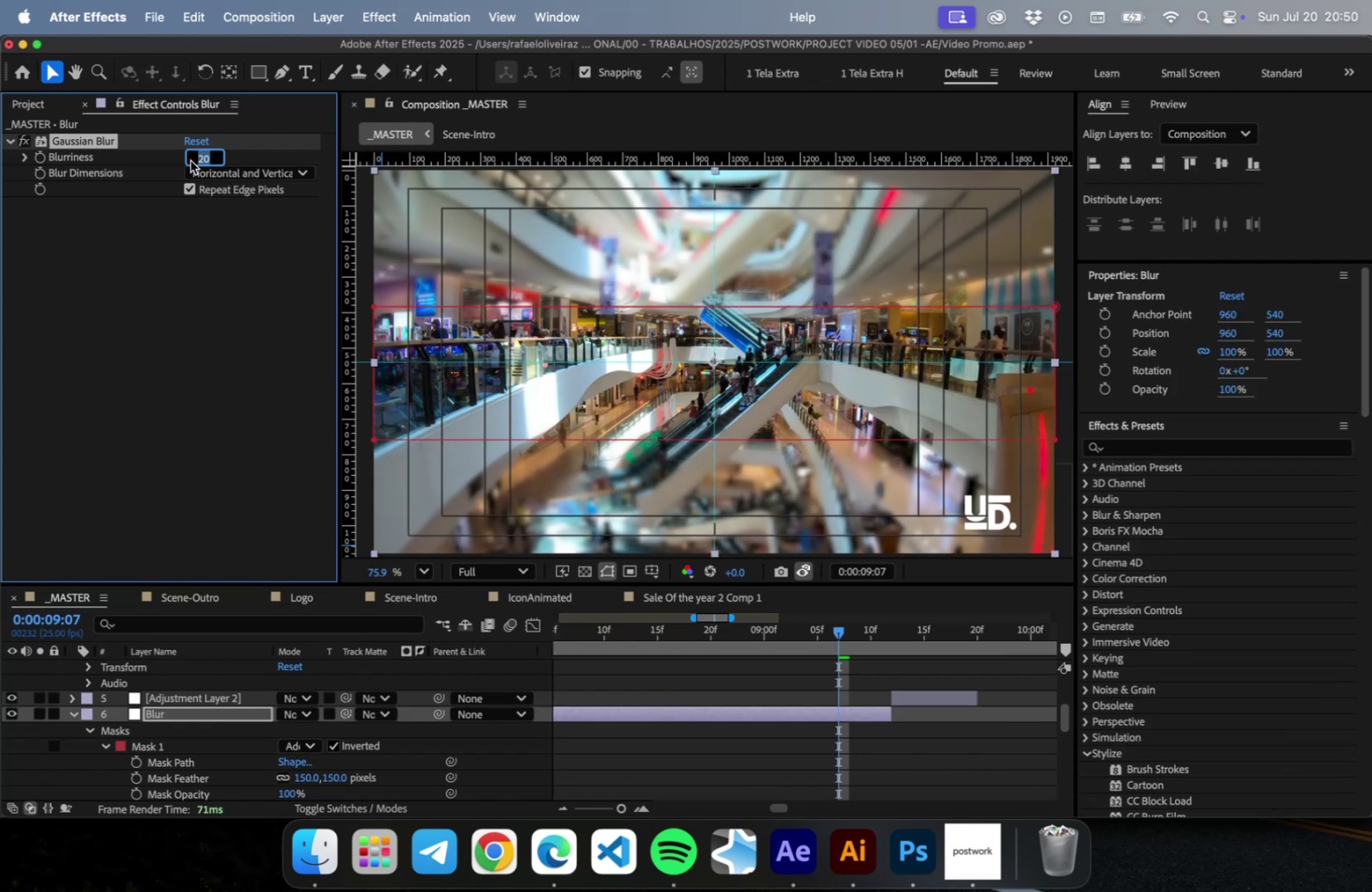 
type(10)
 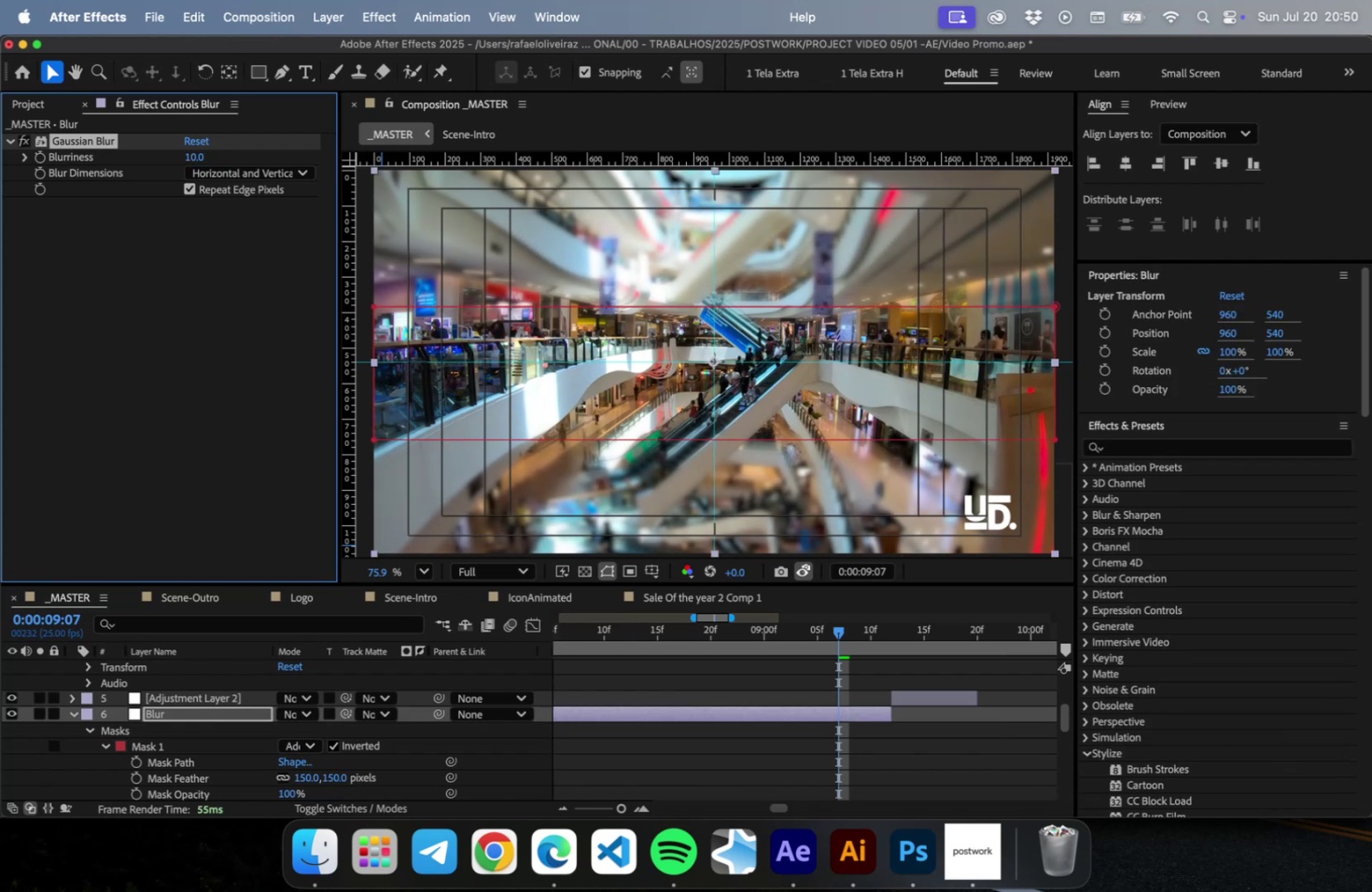 
key(Enter)
 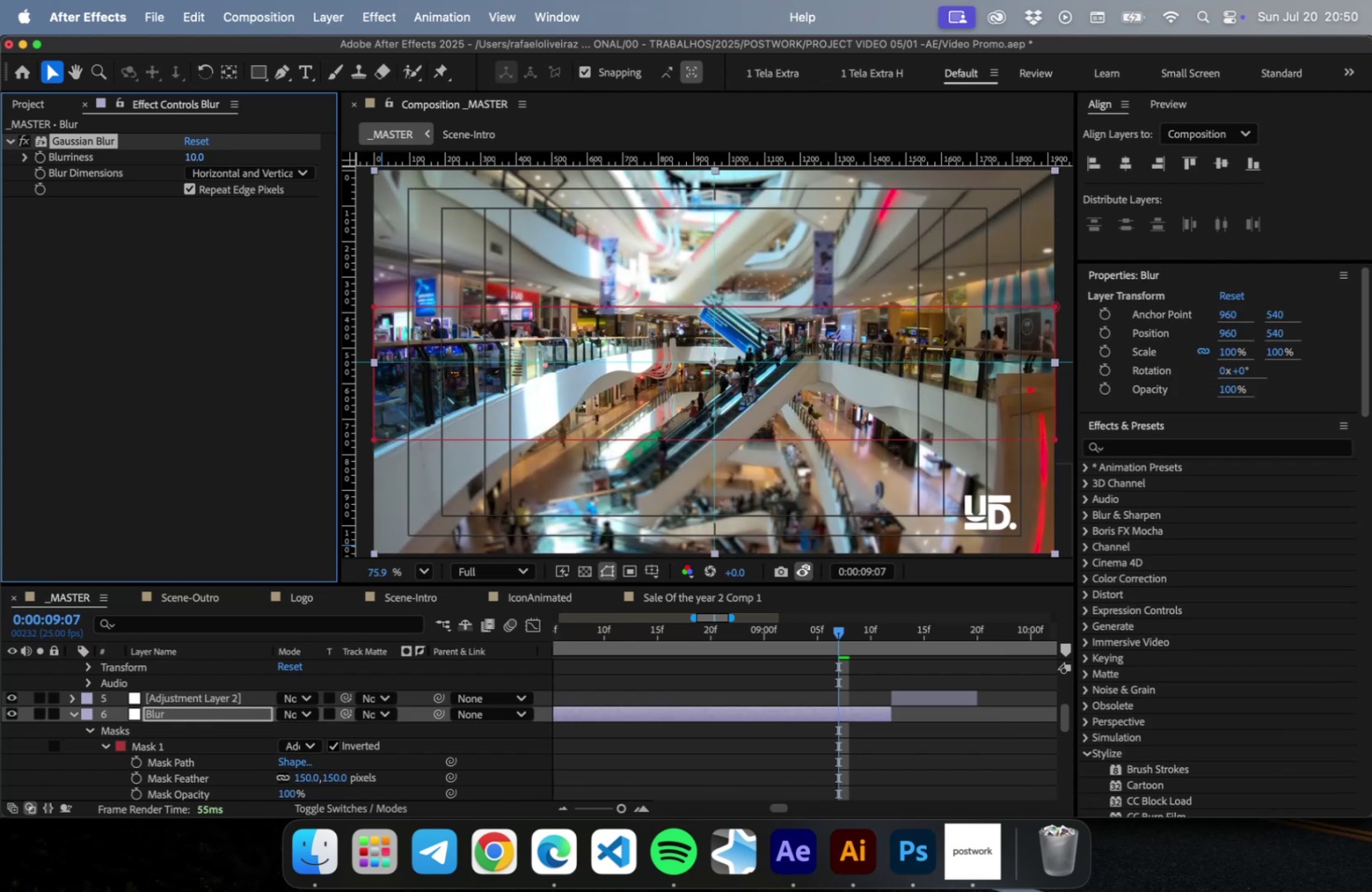 
key(Meta+S)
 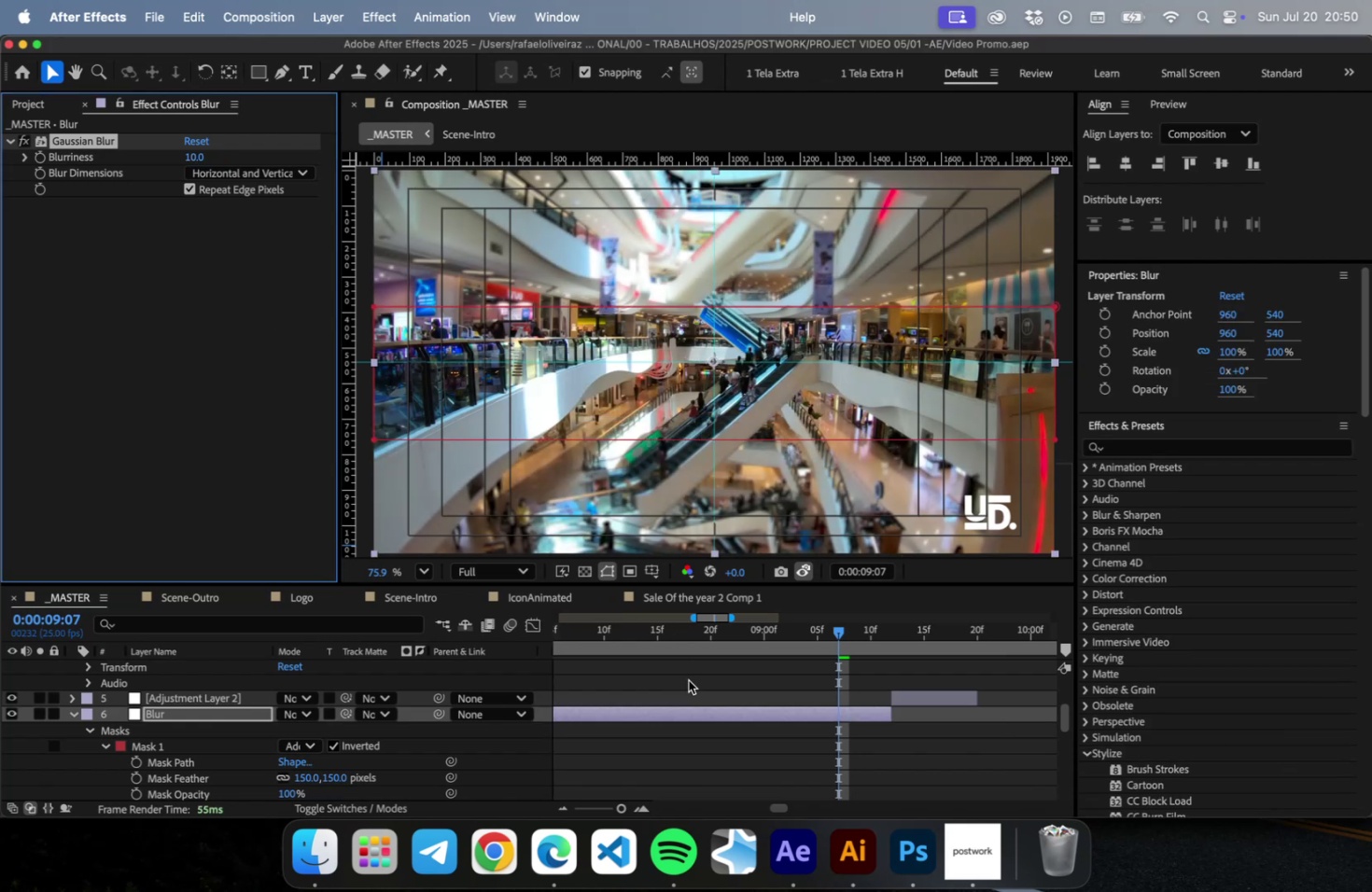 
left_click([688, 680])
 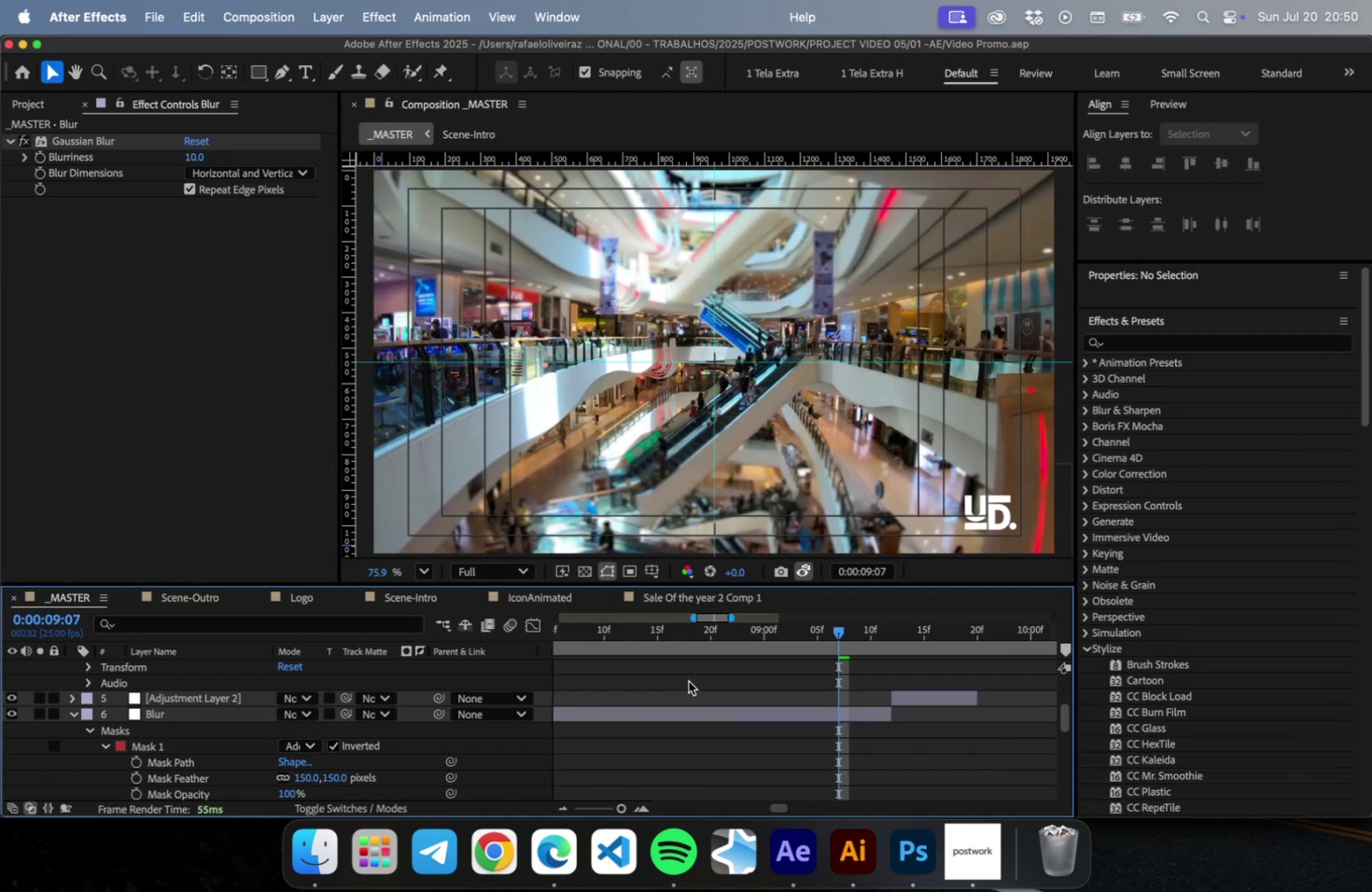 
scroll: coordinate [647, 382], scroll_direction: down, amount: 9.0
 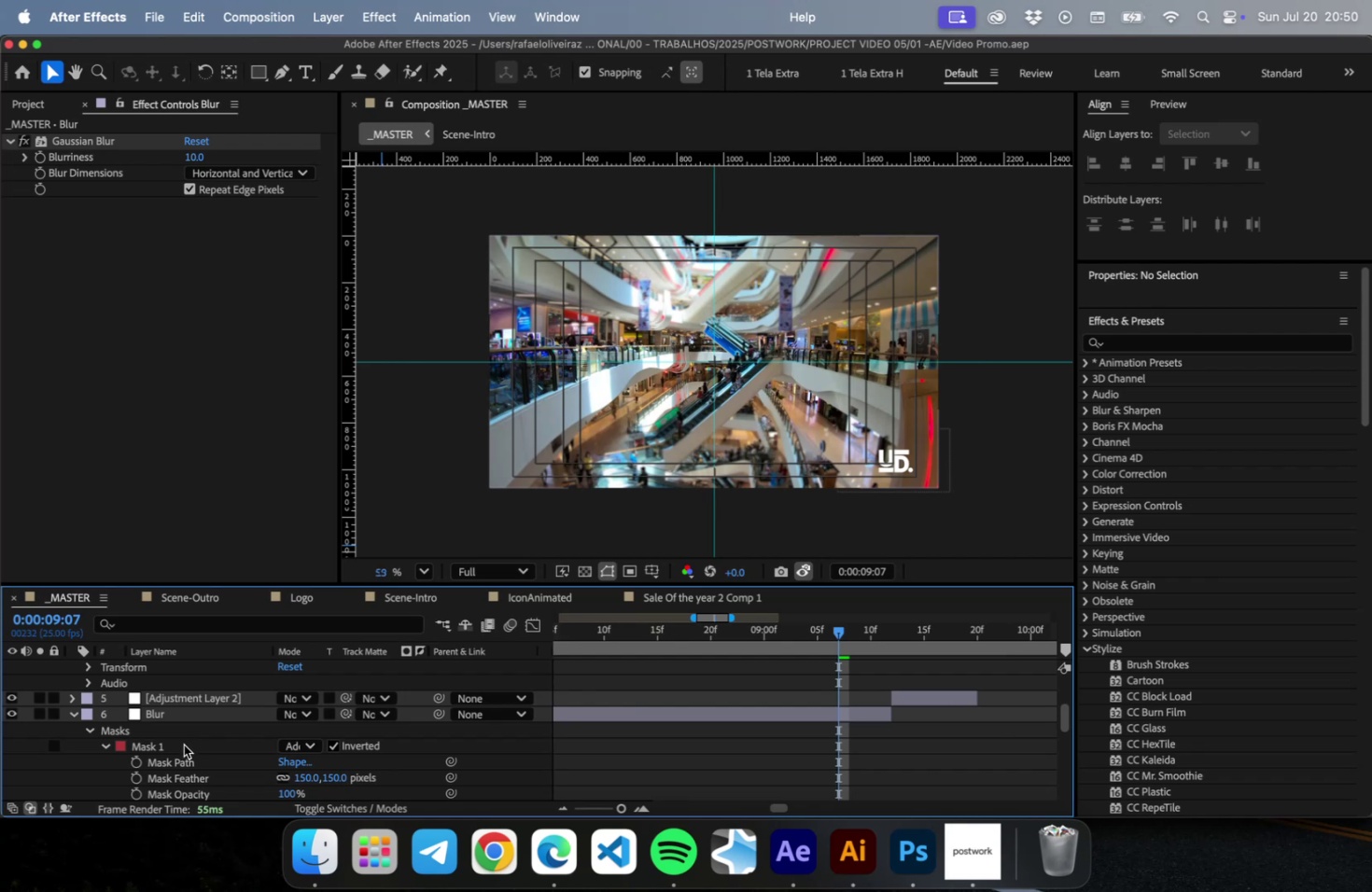 
left_click([184, 744])
 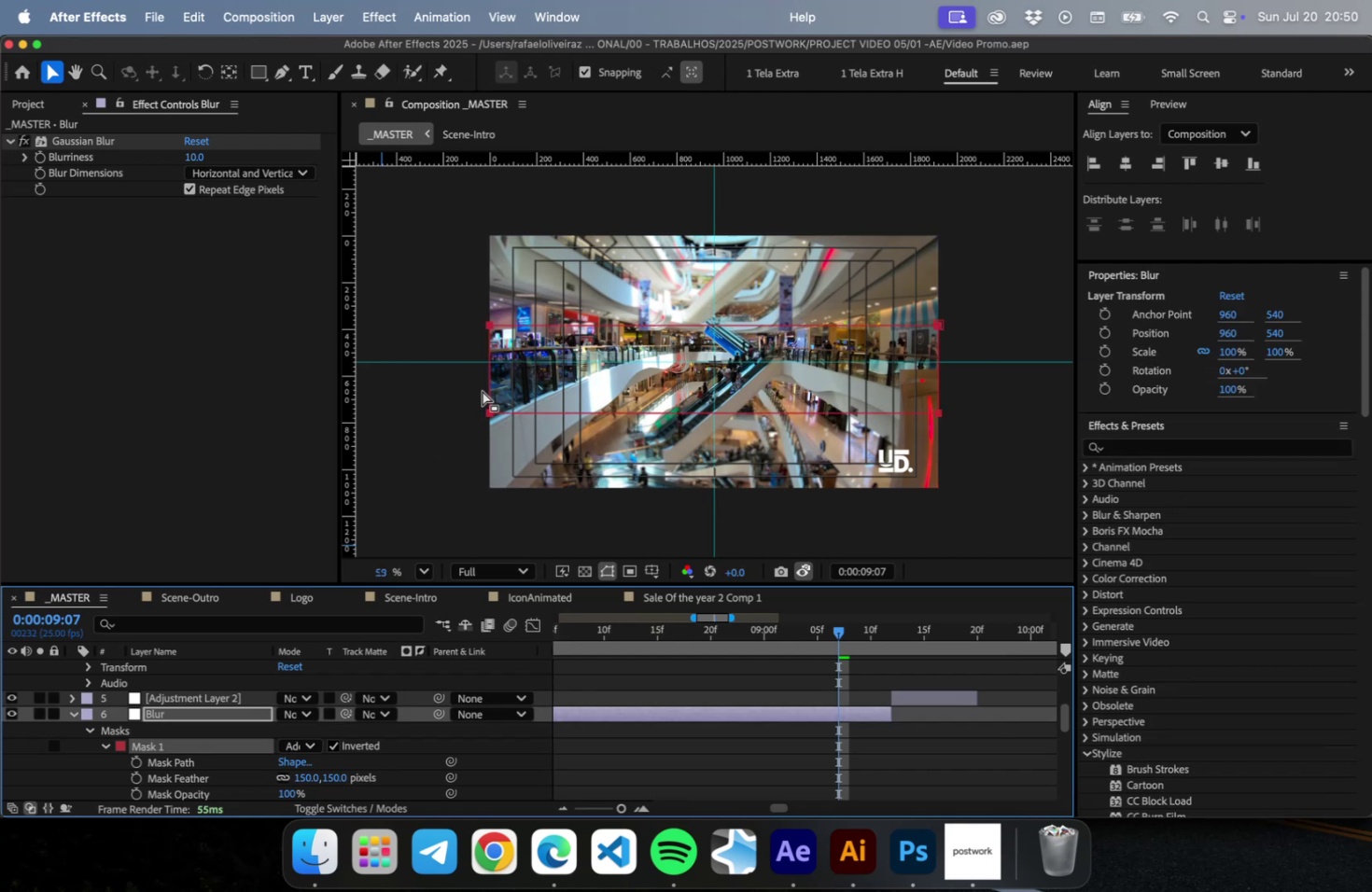 
left_click([482, 390])
 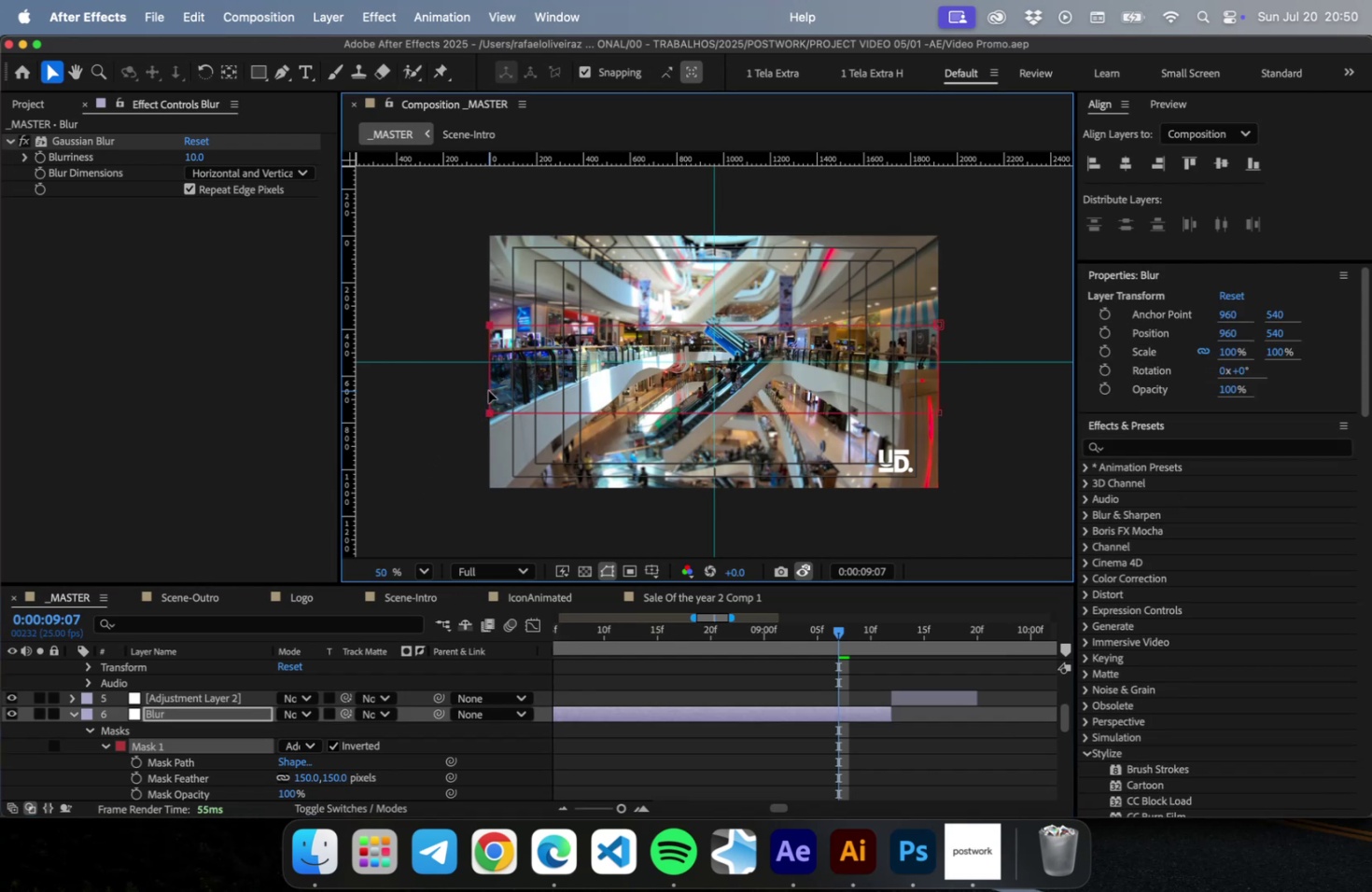 
key(Shift+ArrowRight)
 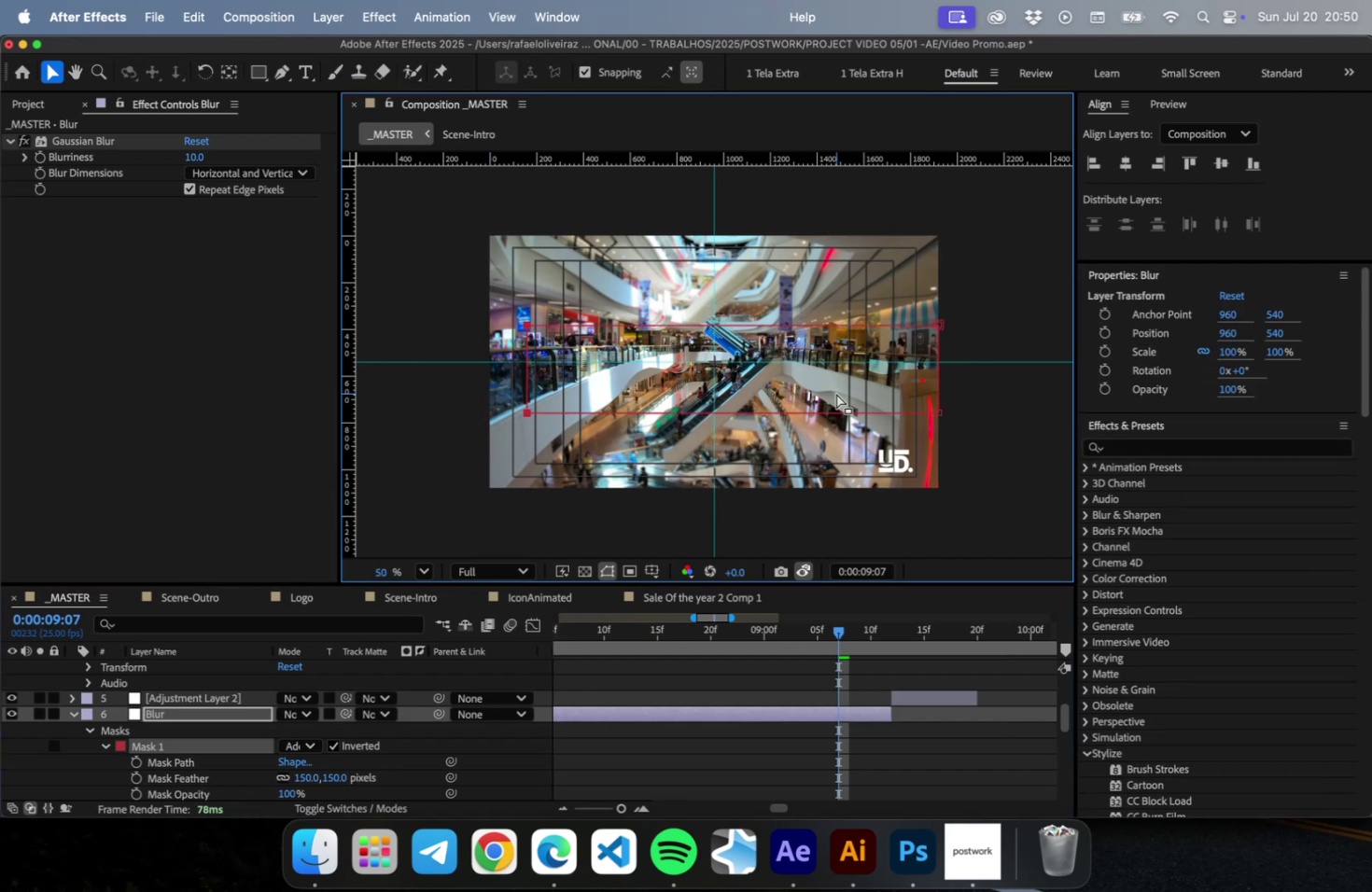 
key(ArrowLeft)
 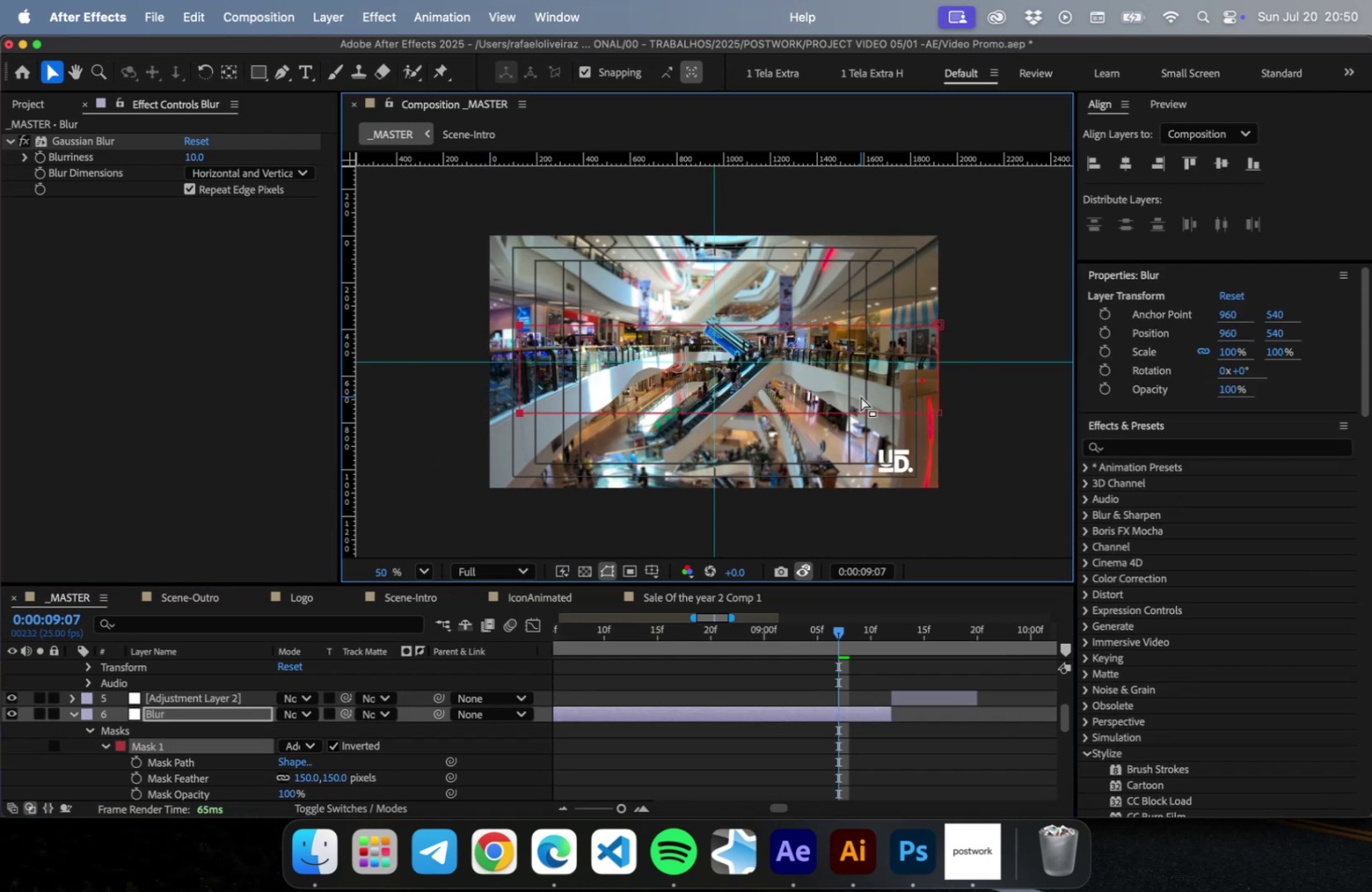 
key(ArrowLeft)
 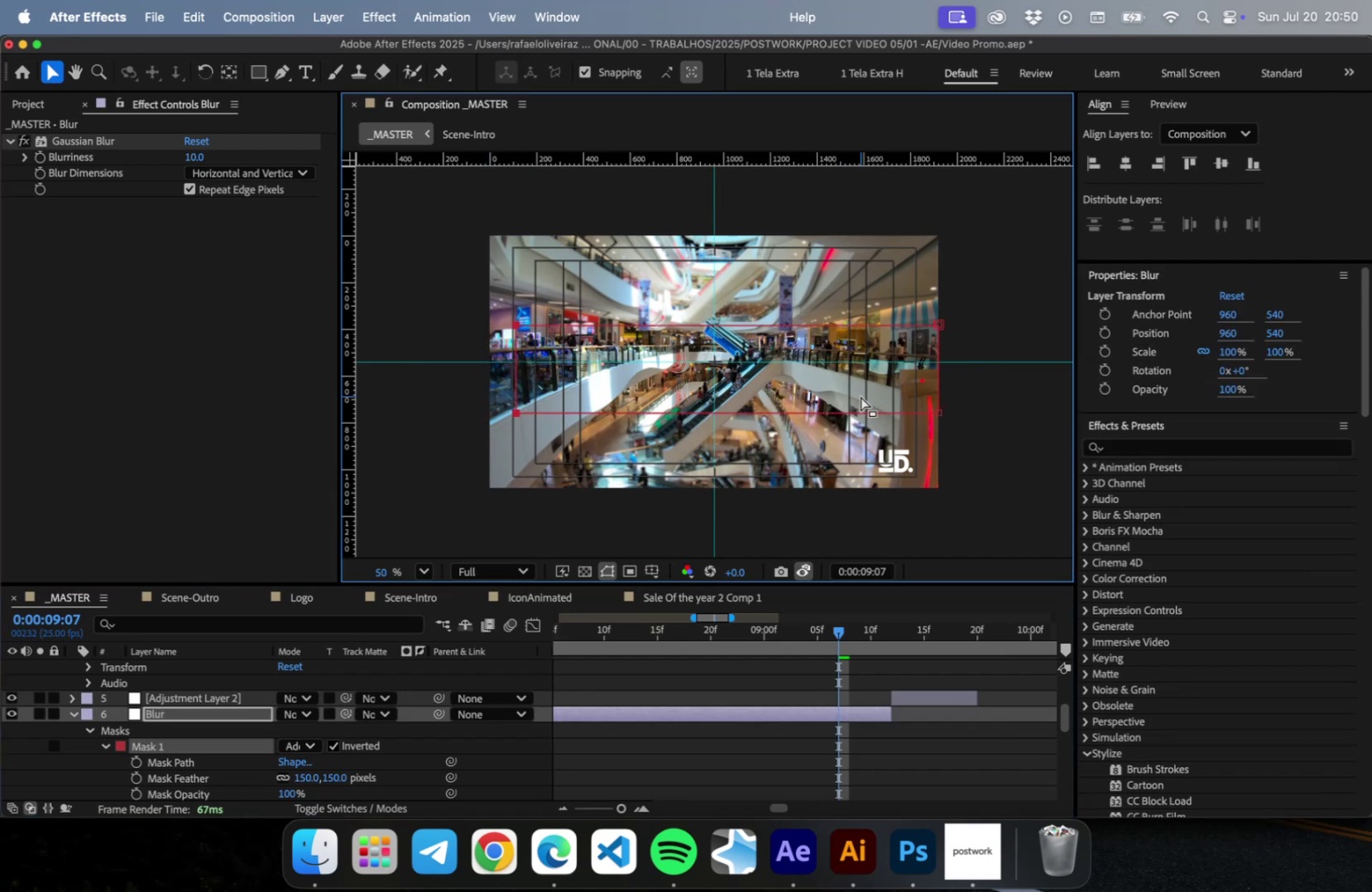 
key(ArrowLeft)
 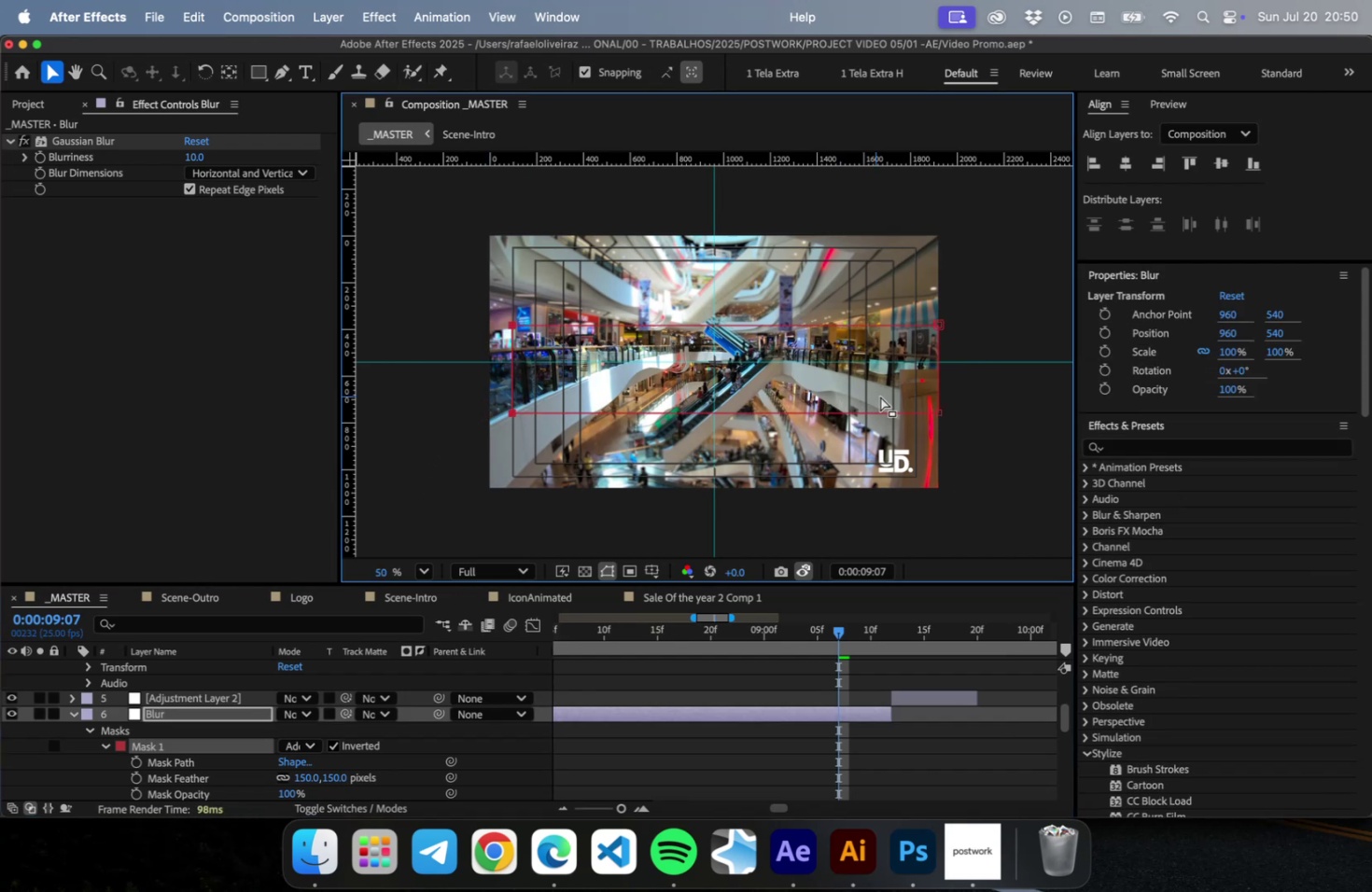 
key(ArrowLeft)
 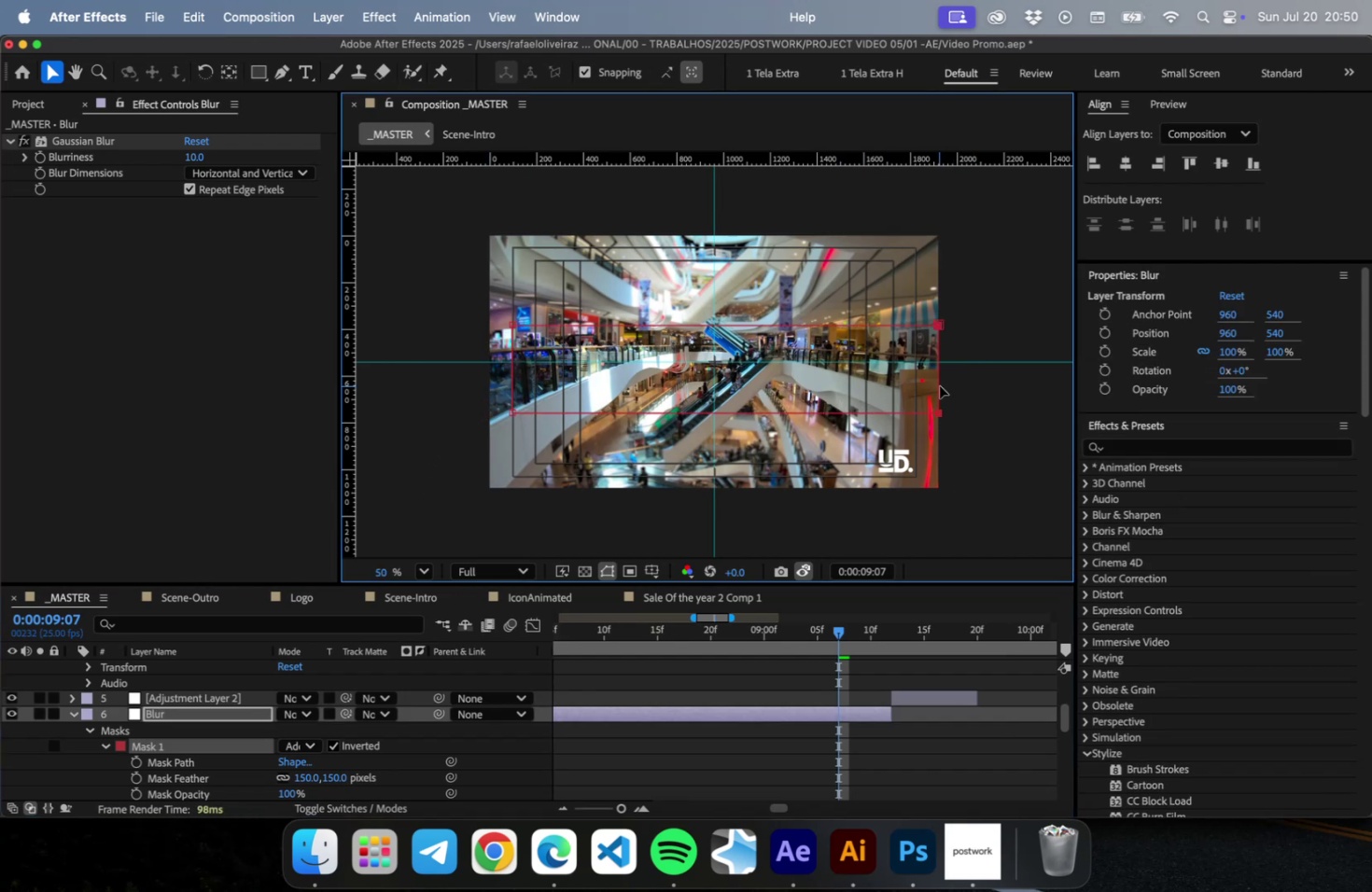 
key(ArrowLeft)
 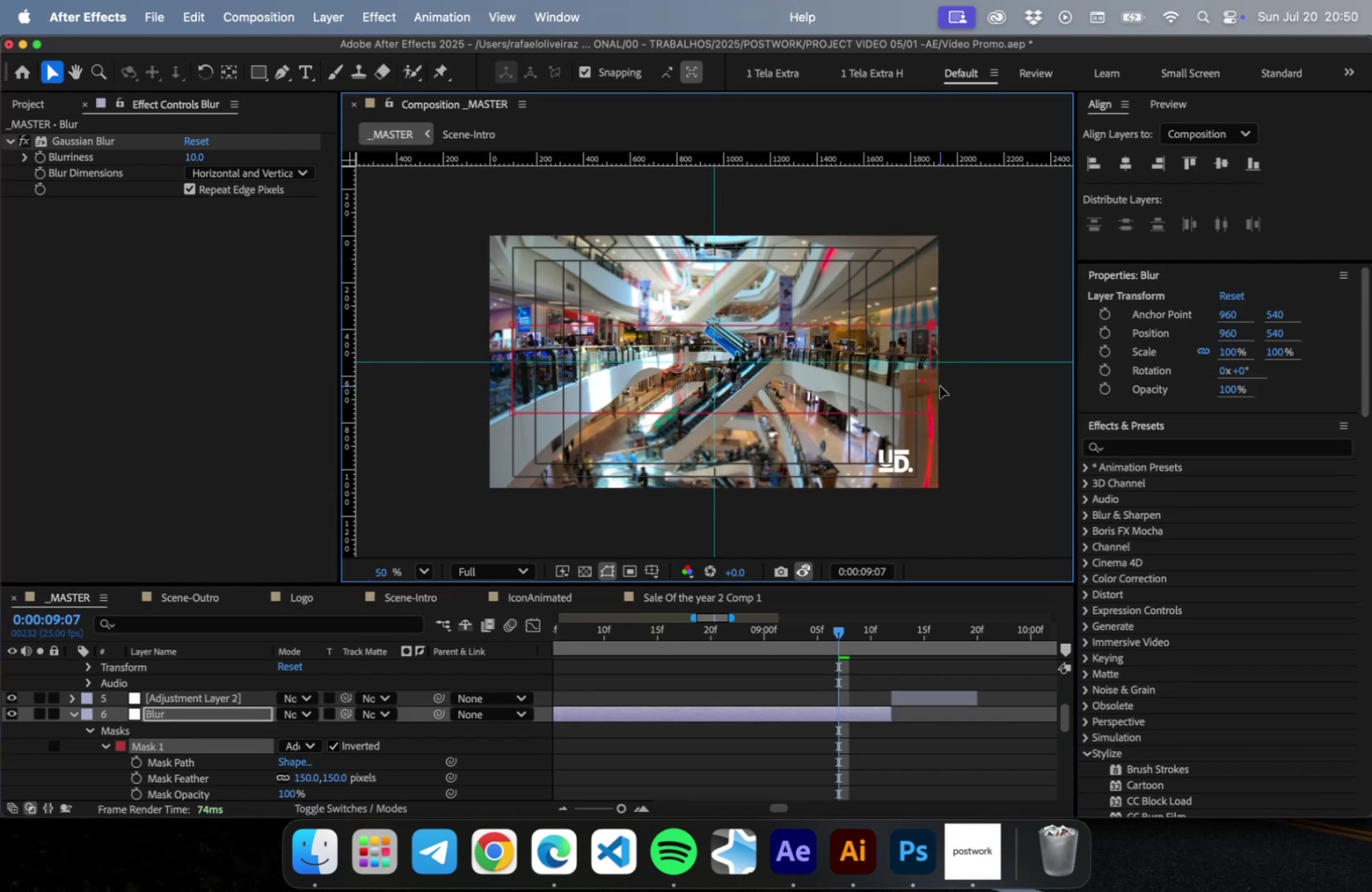 
key(ArrowLeft)
 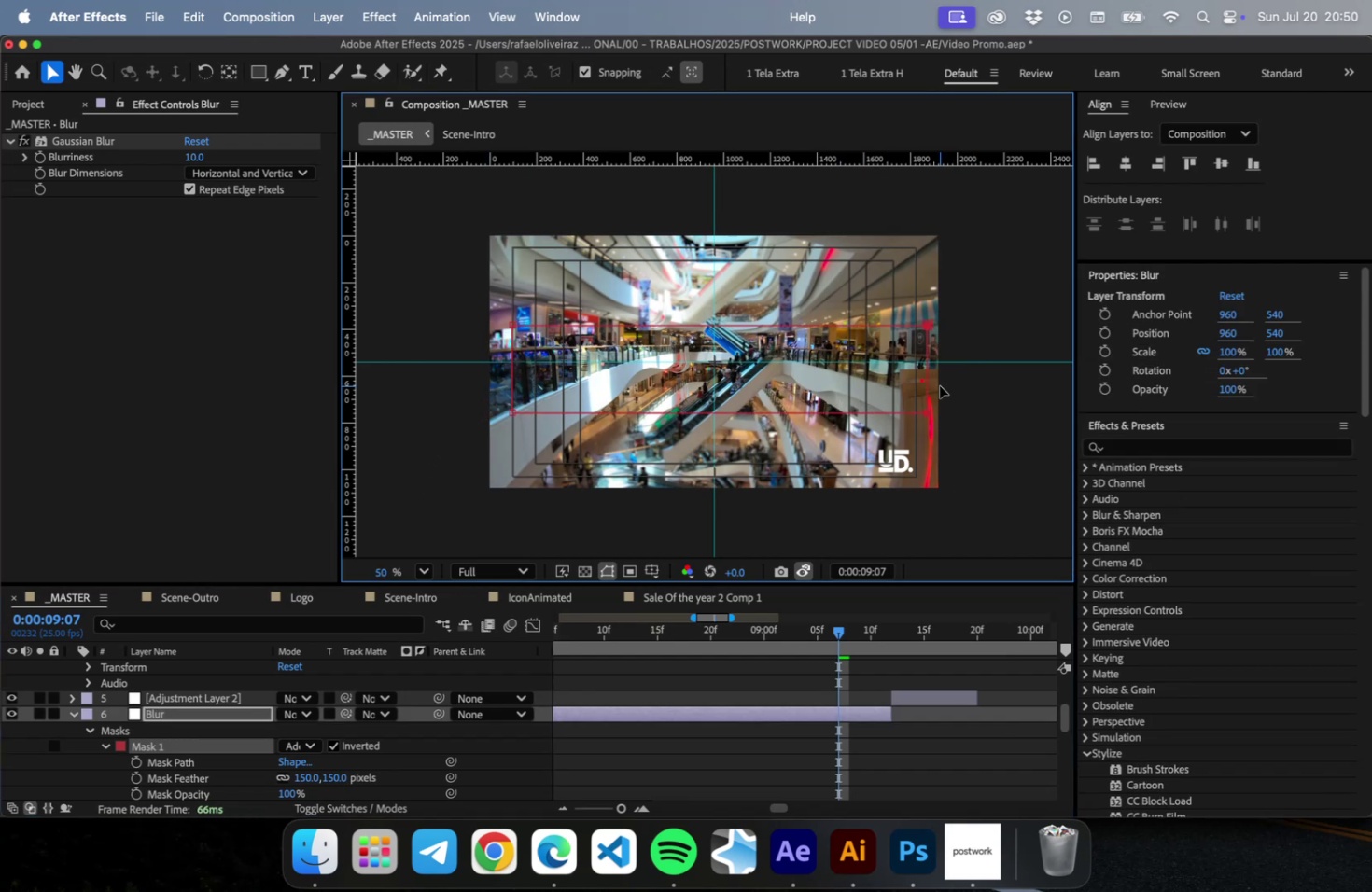 
key(ArrowLeft)
 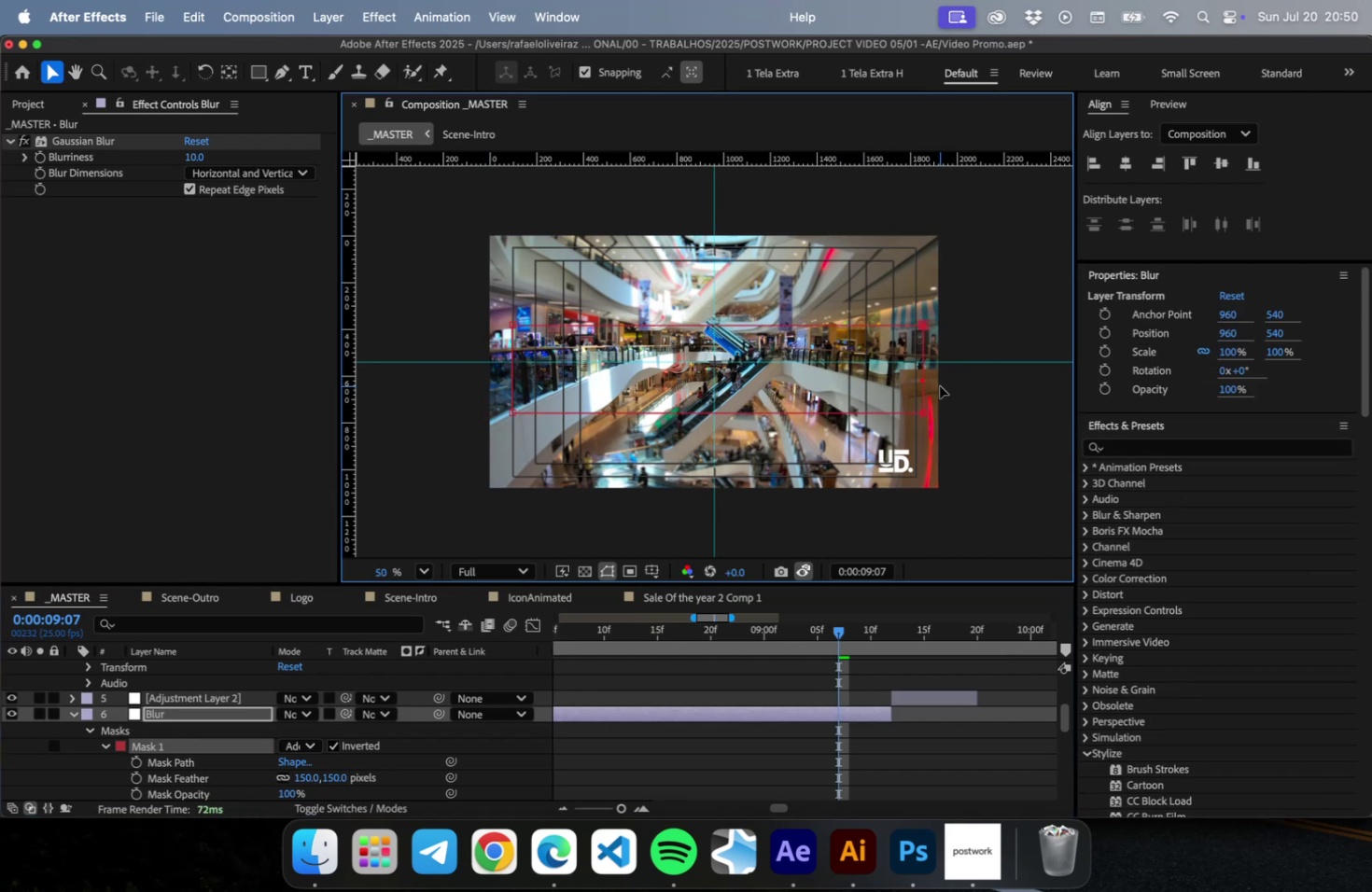 
key(ArrowLeft)
 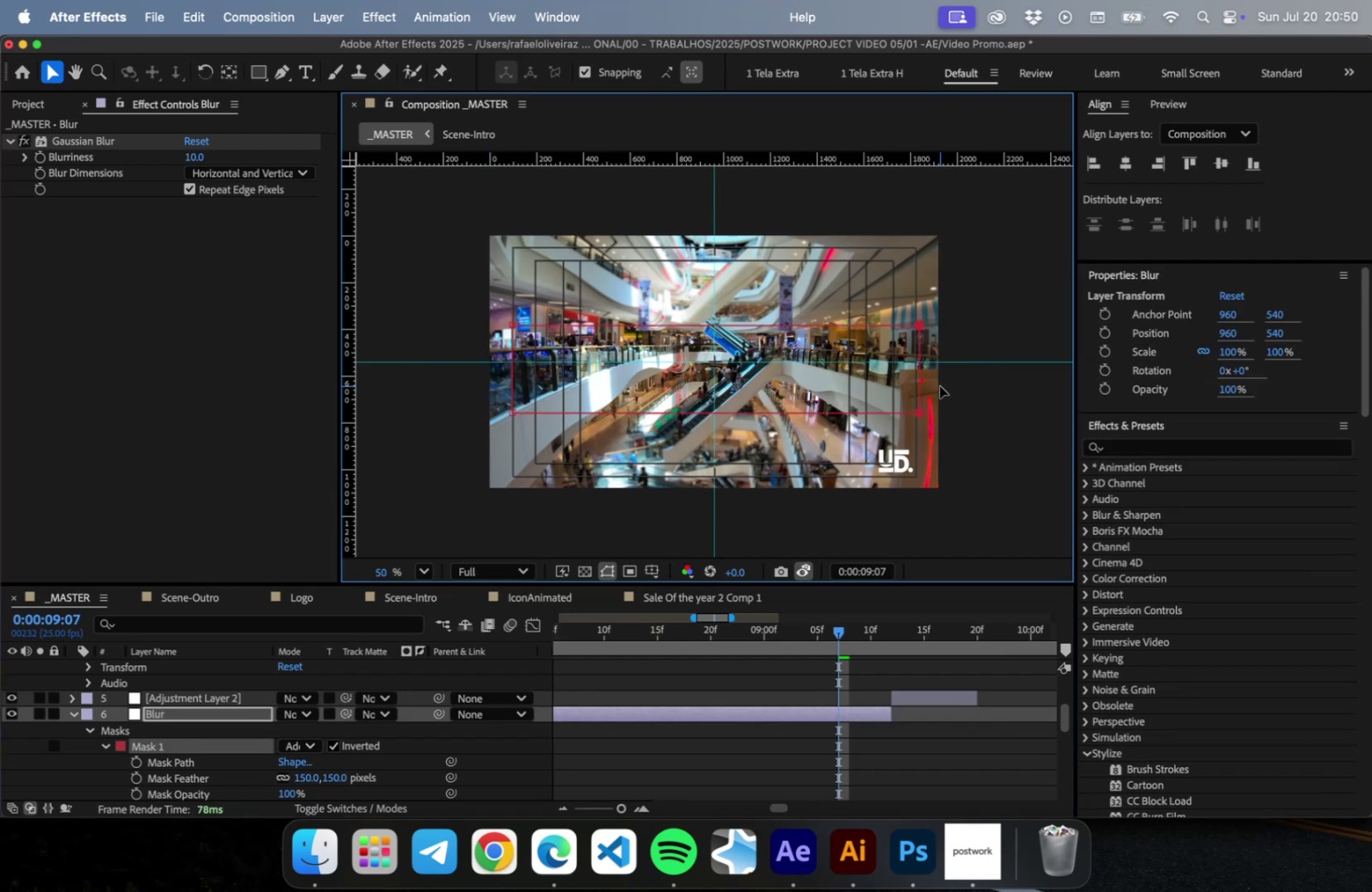 
key(ArrowLeft)
 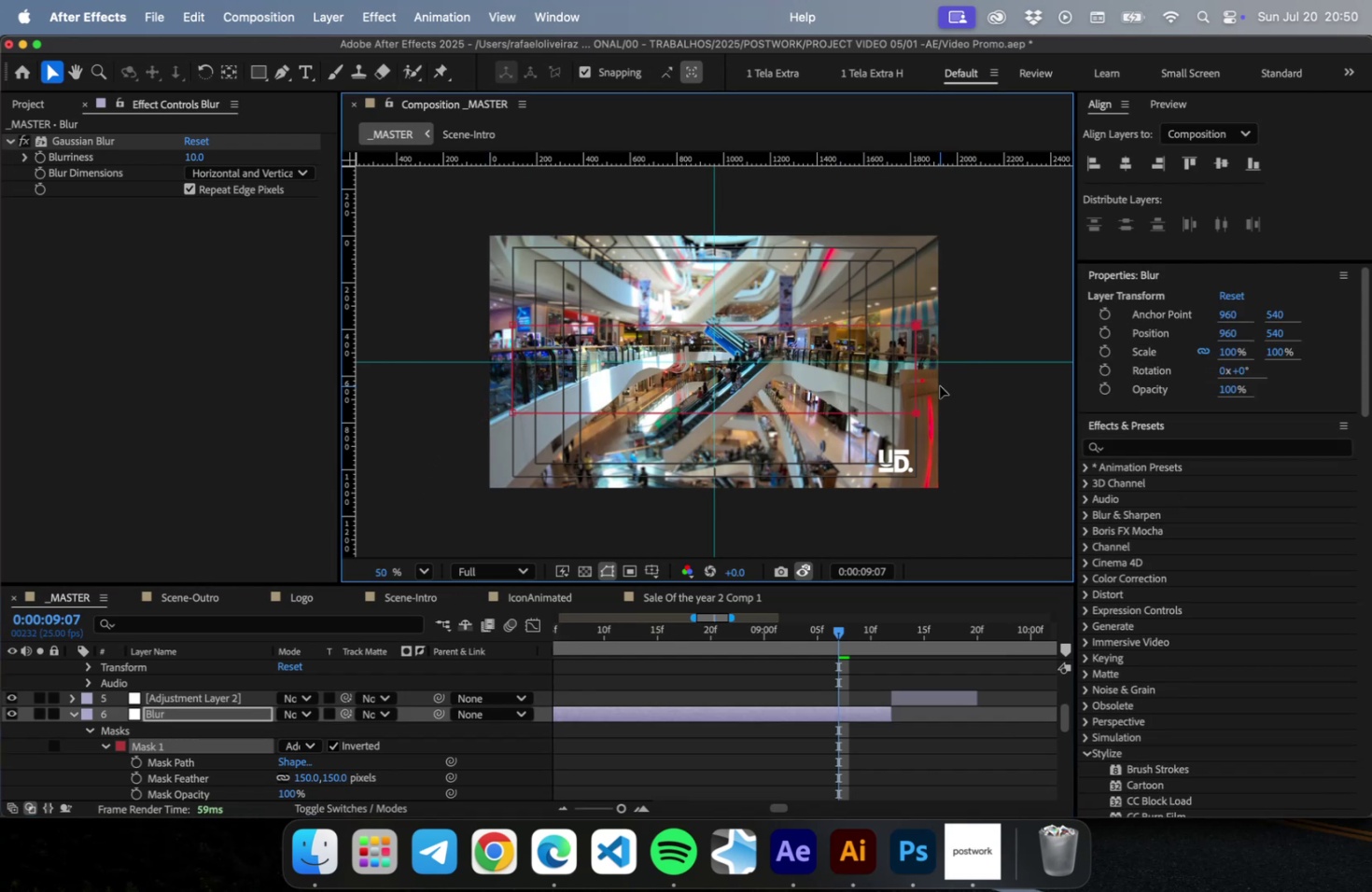 
key(ArrowLeft)
 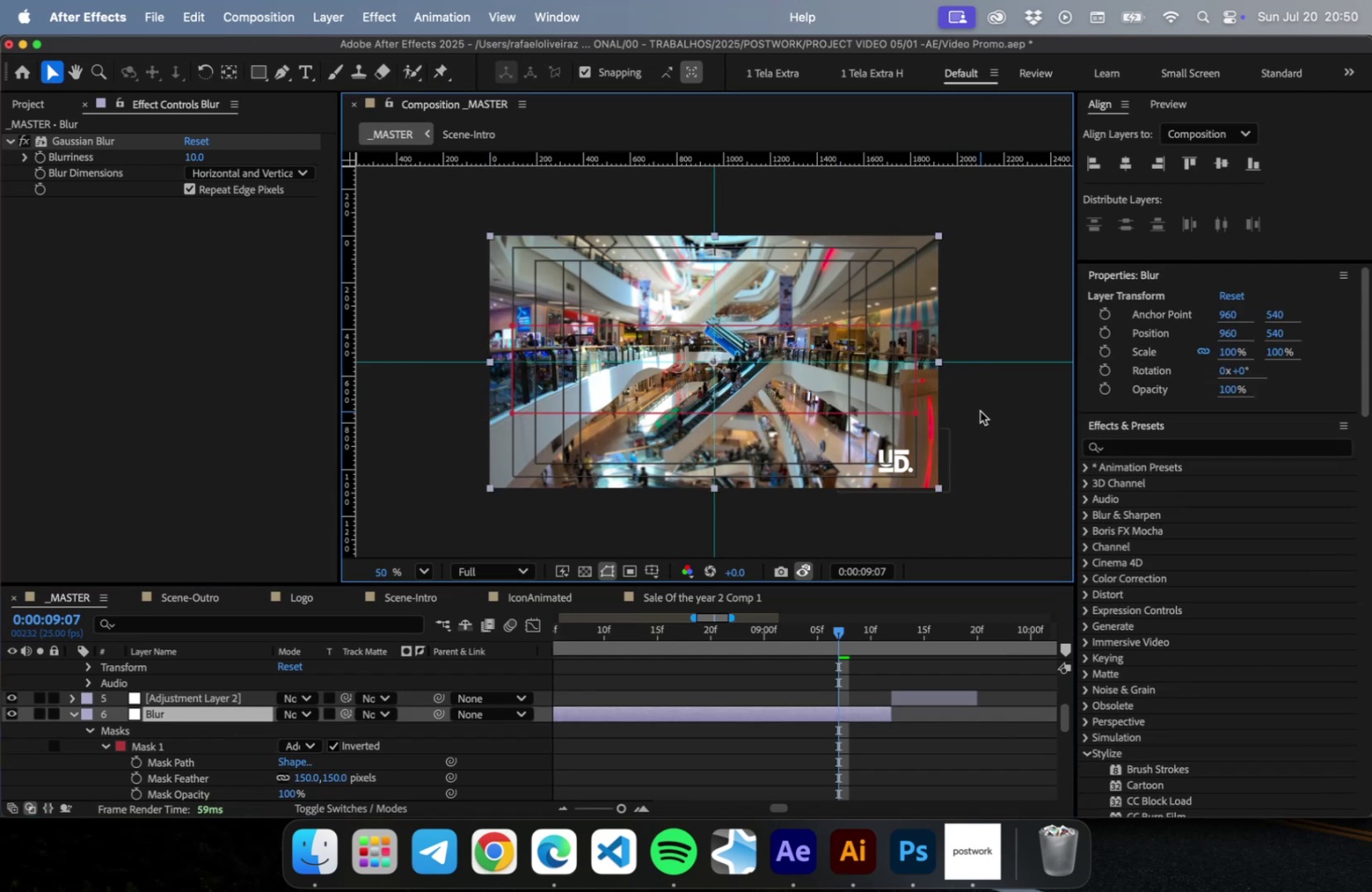 
key(Meta+CommandLeft)
 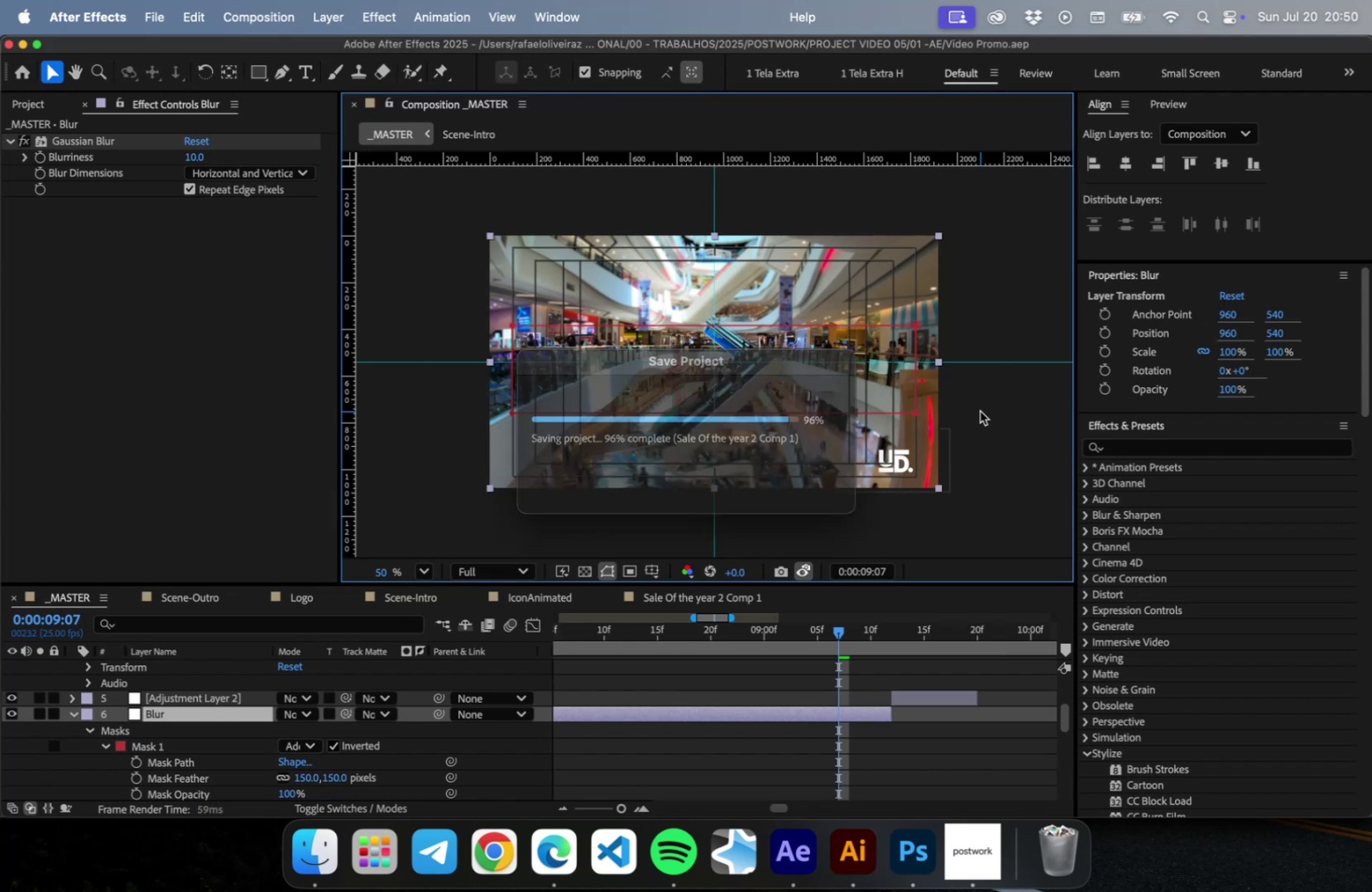 
key(Meta+S)
 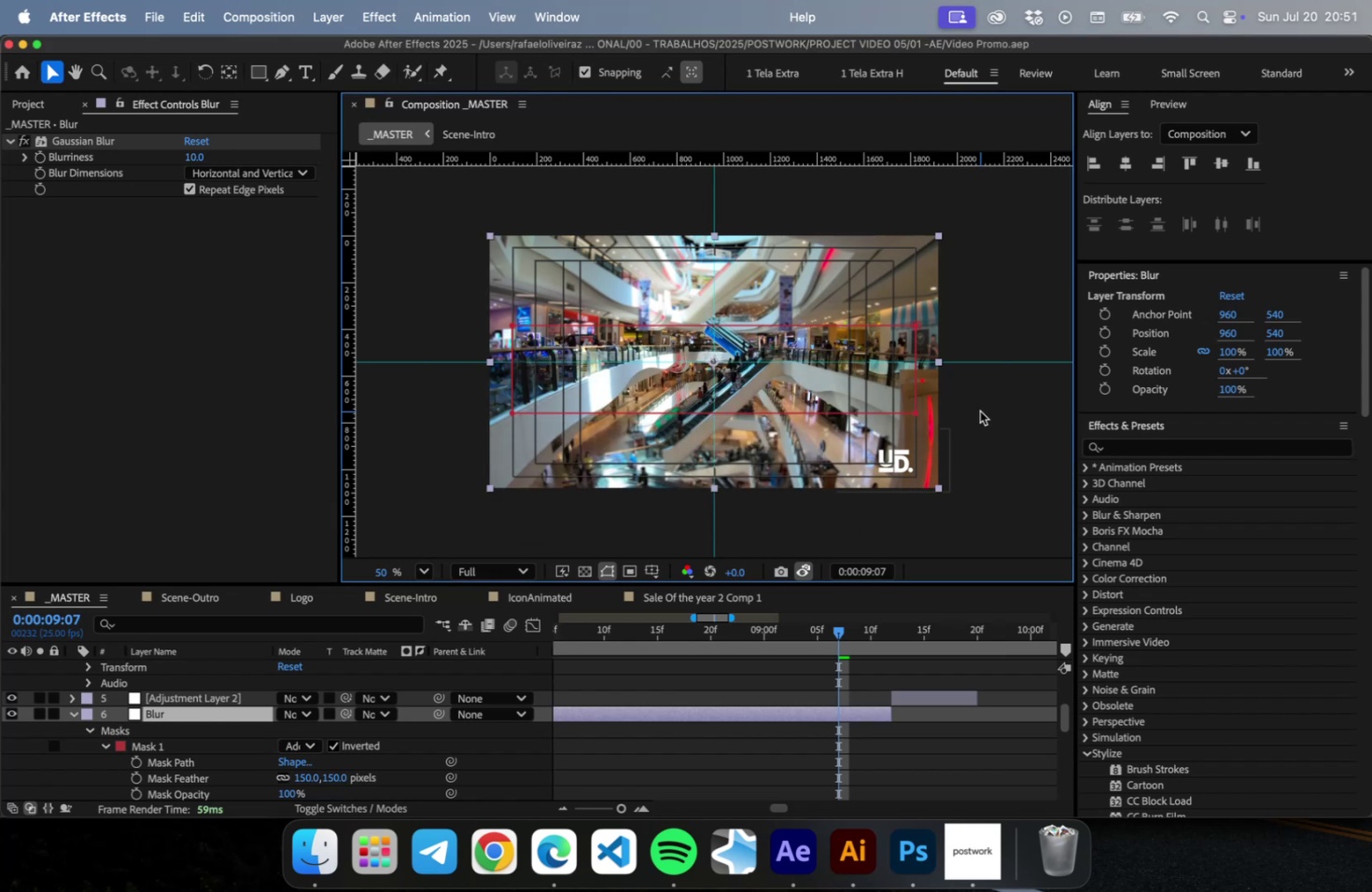 
scroll: coordinate [574, 398], scroll_direction: up, amount: 17.0
 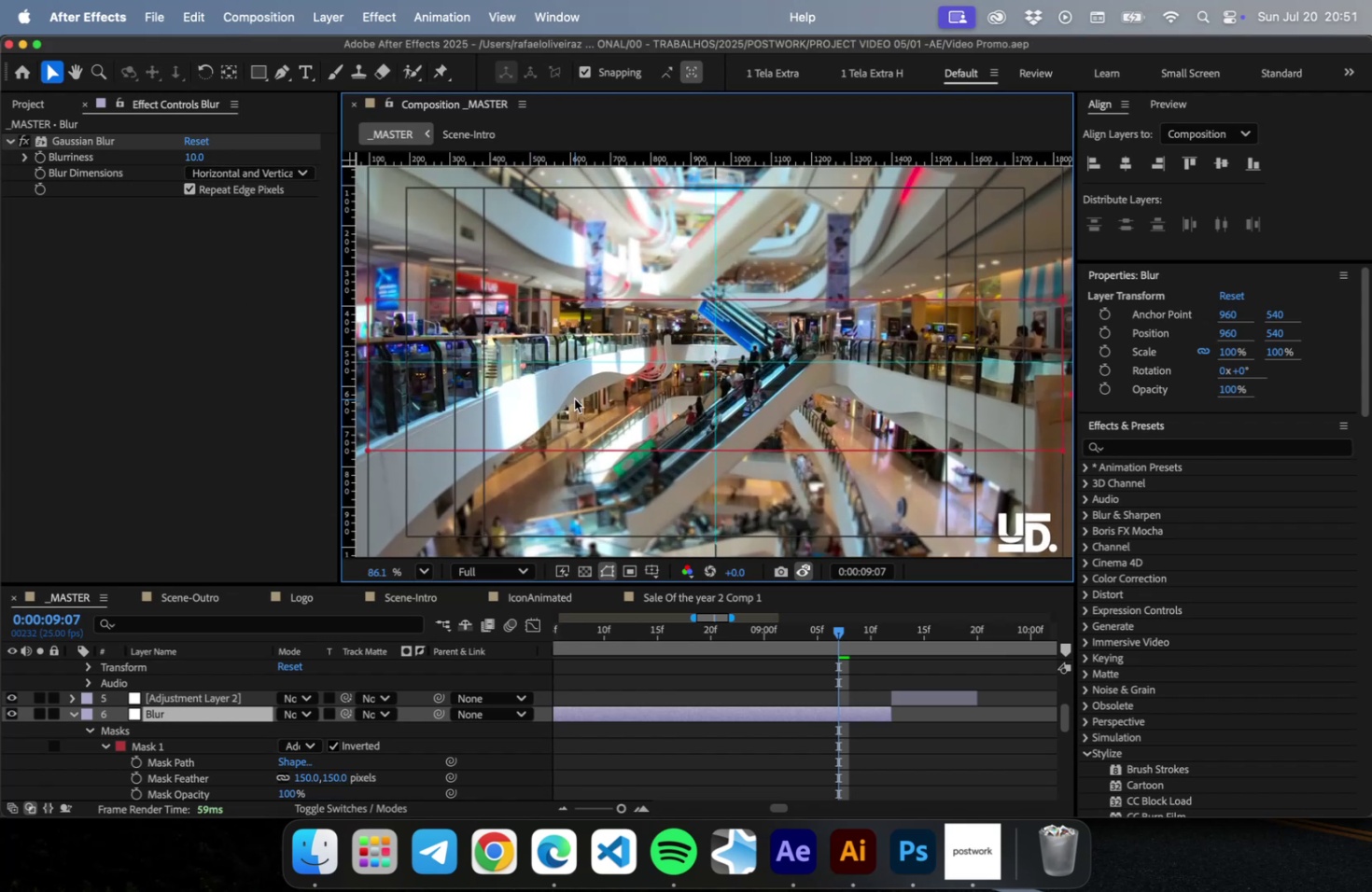 
hold_key(key=CommandLeft, duration=0.36)
 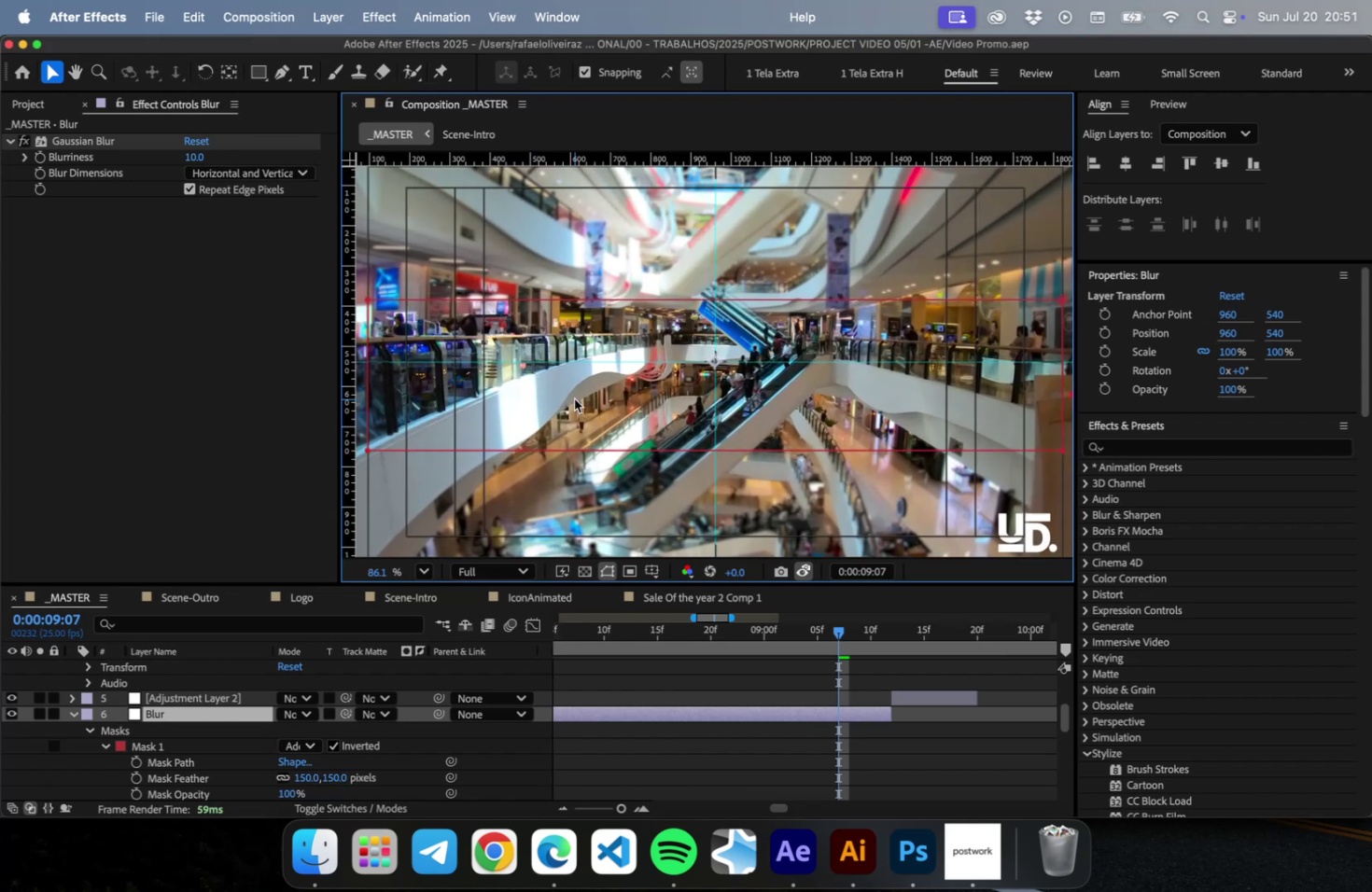 
key(Meta+S)
 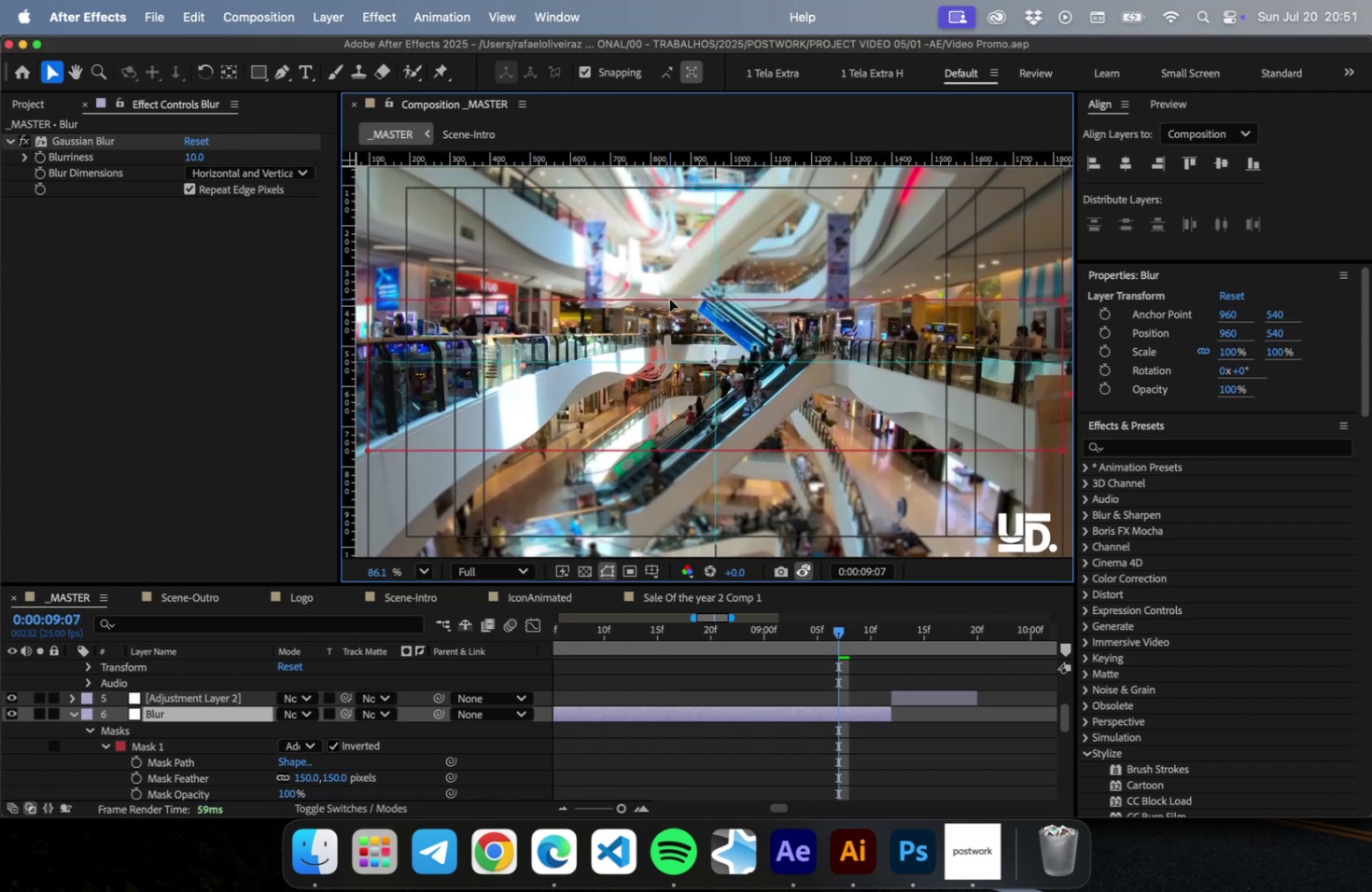 
left_click([669, 299])
 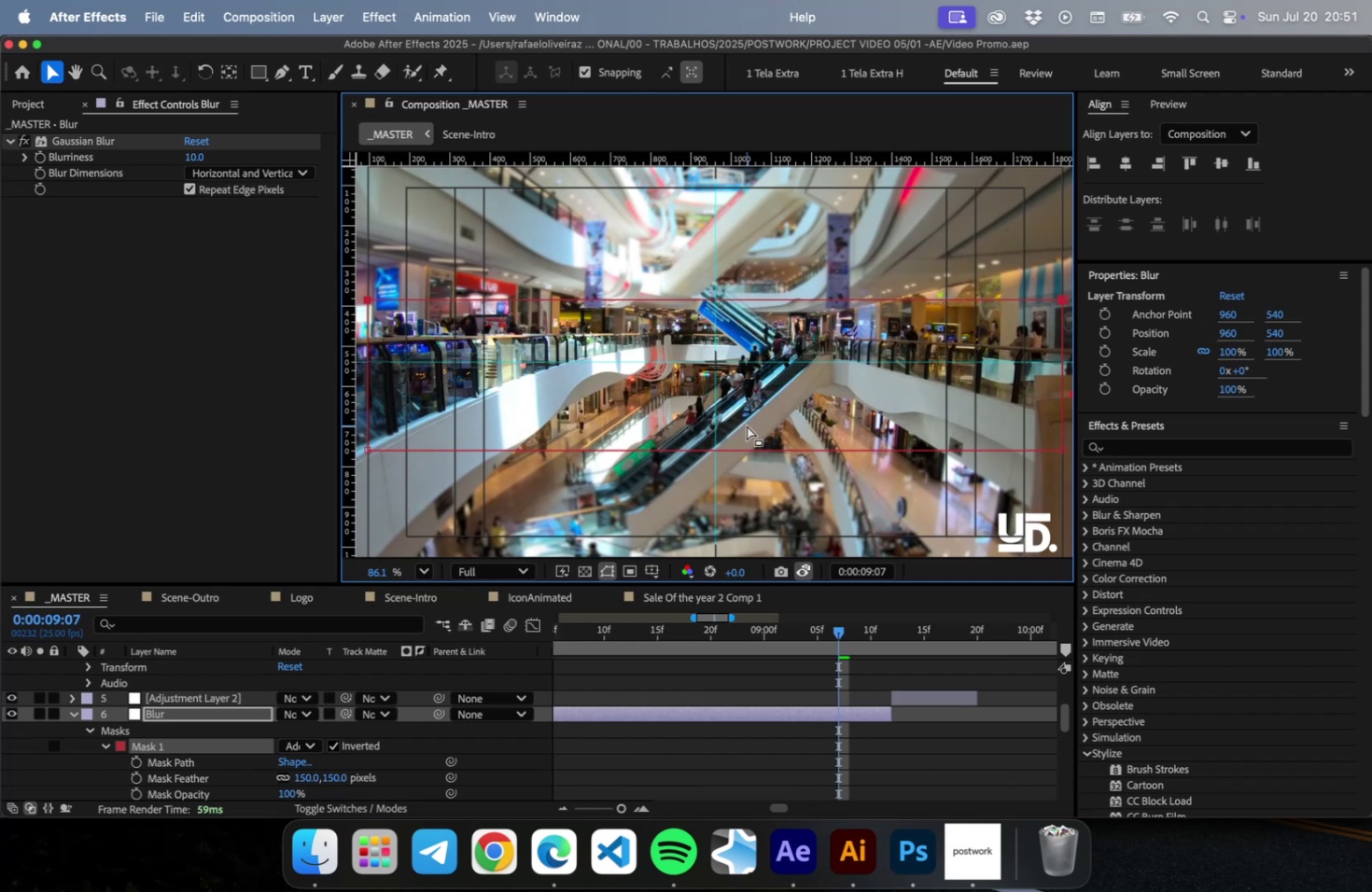 
key(ArrowDown)
 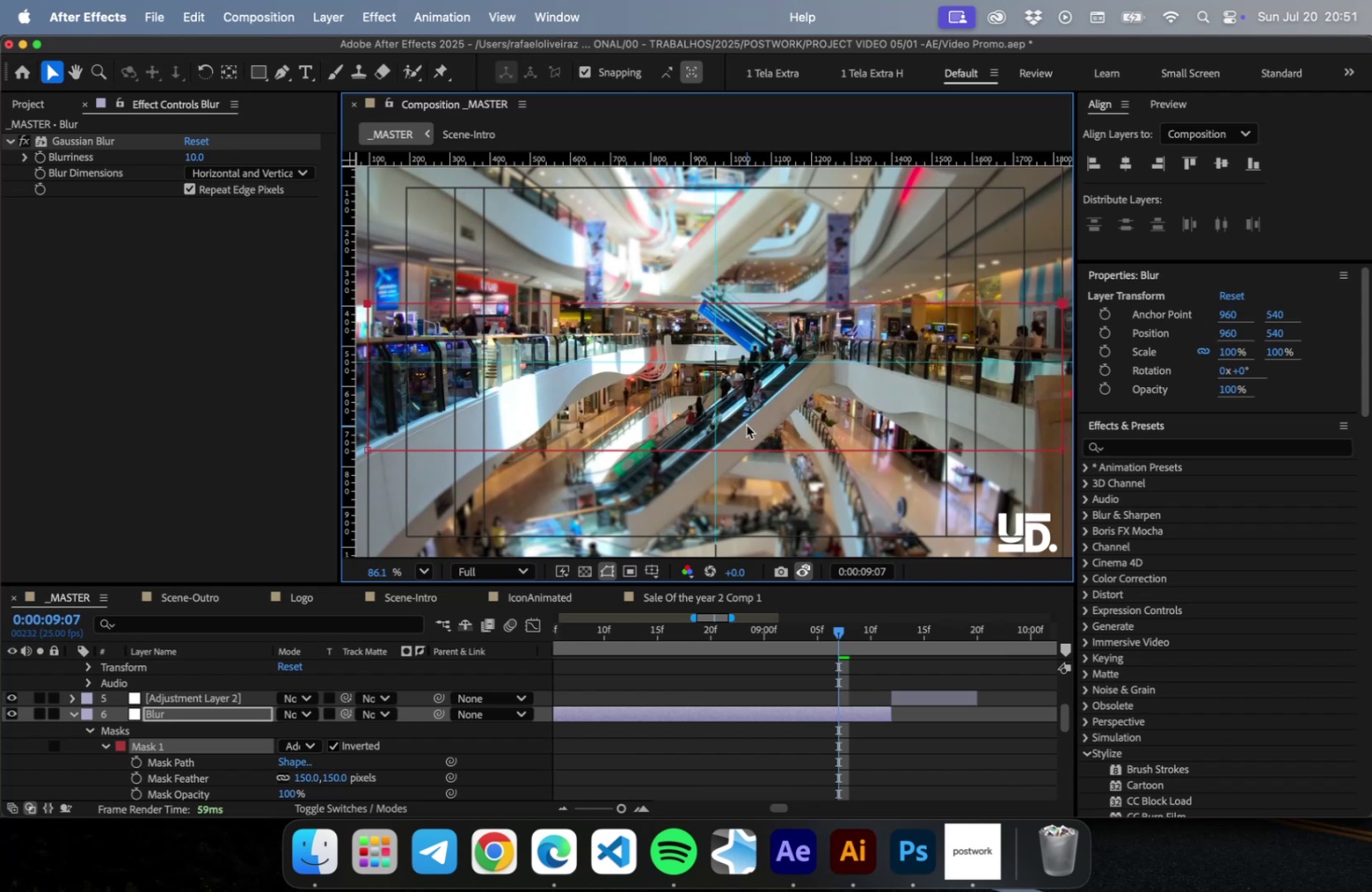 
key(ArrowDown)
 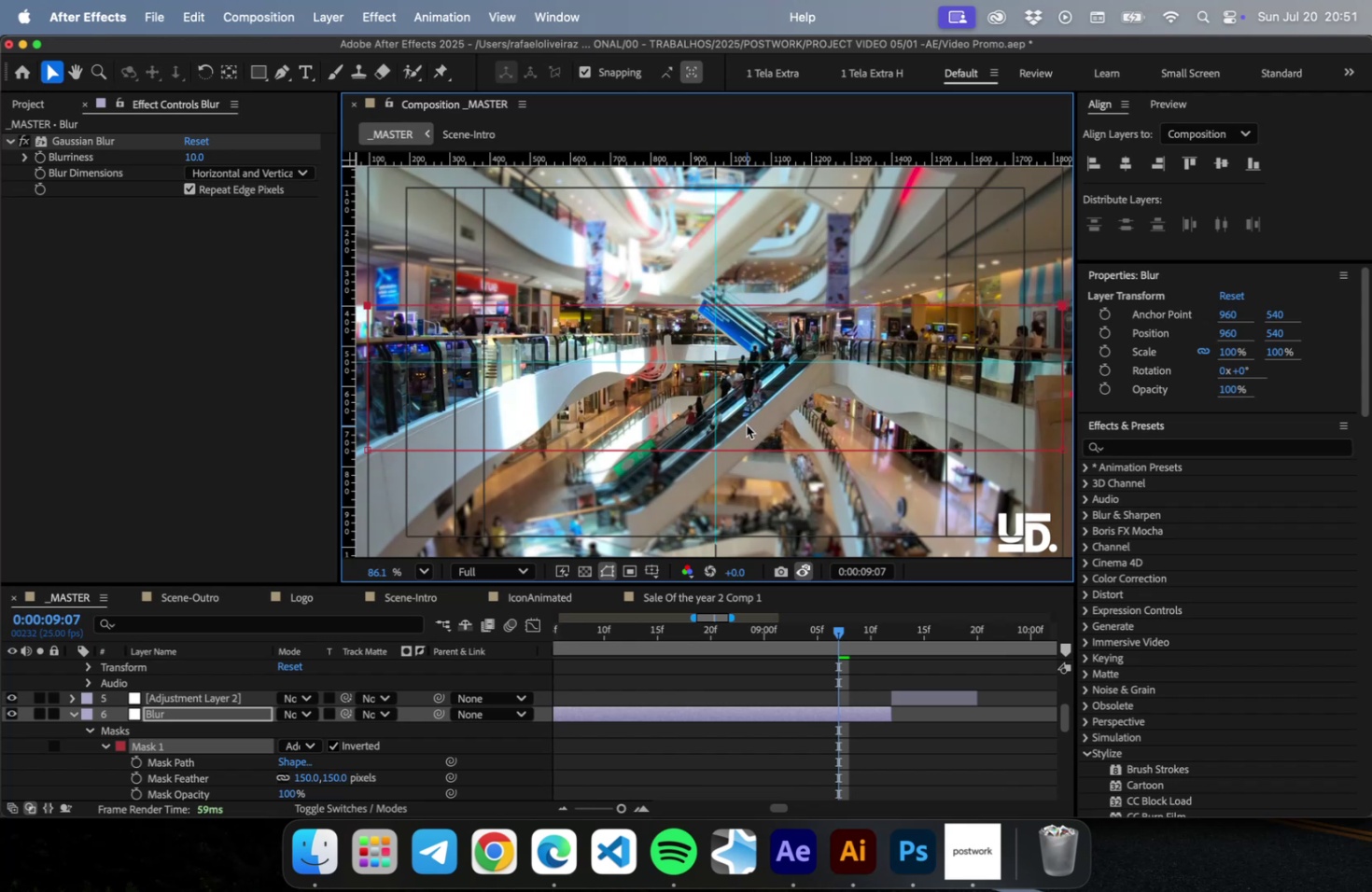 
key(ArrowDown)
 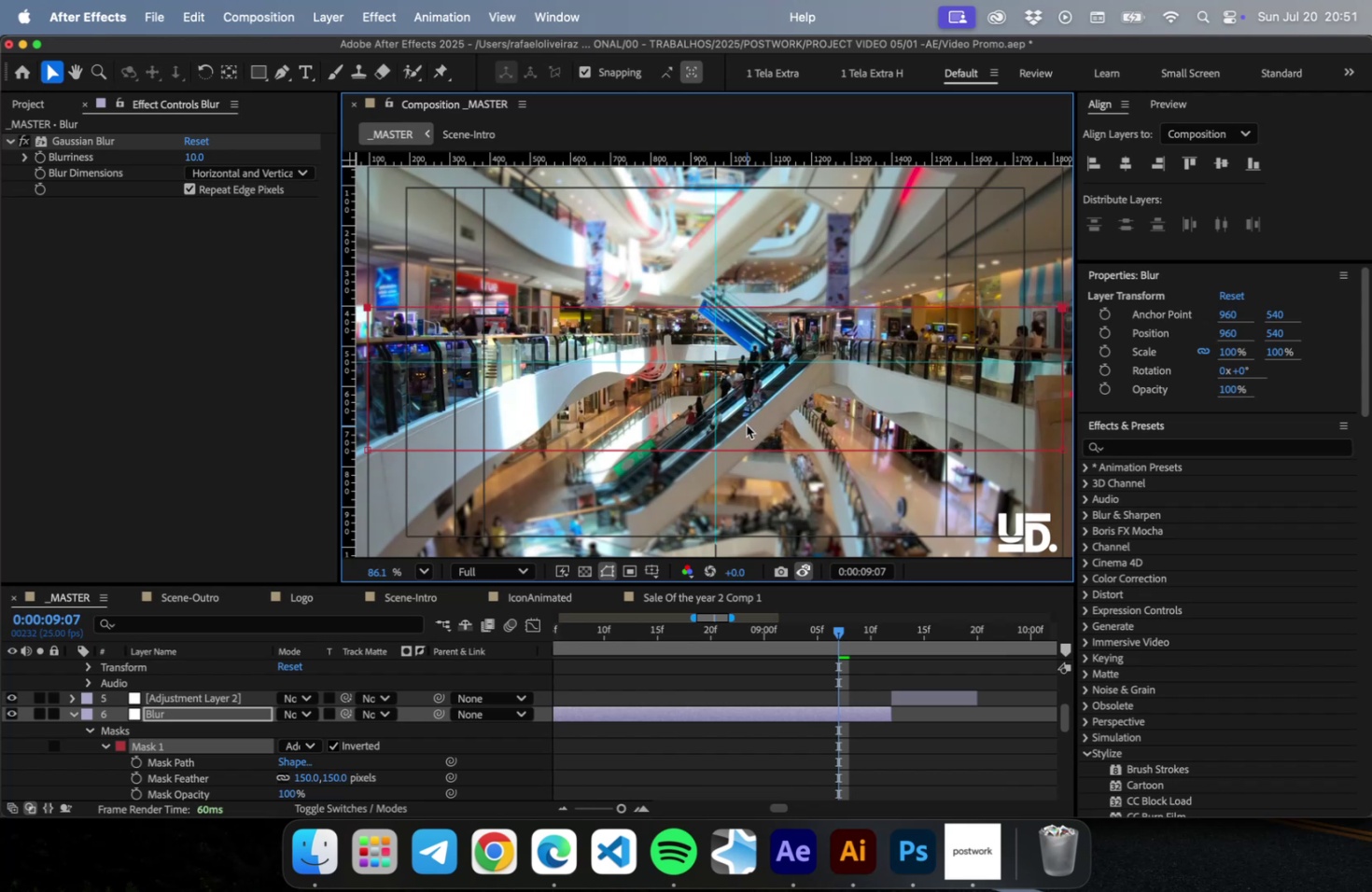 
key(ArrowDown)
 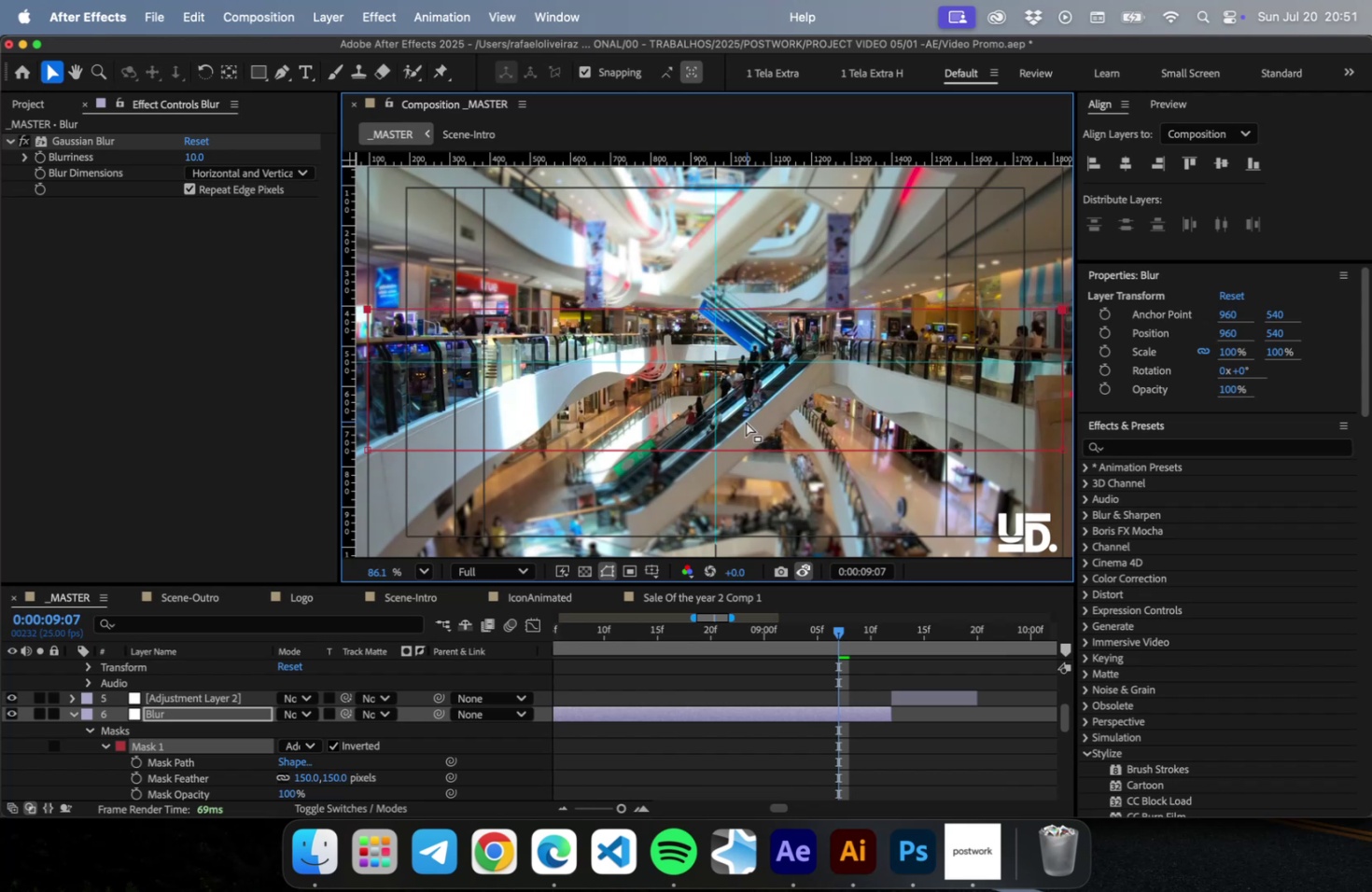 
key(ArrowDown)
 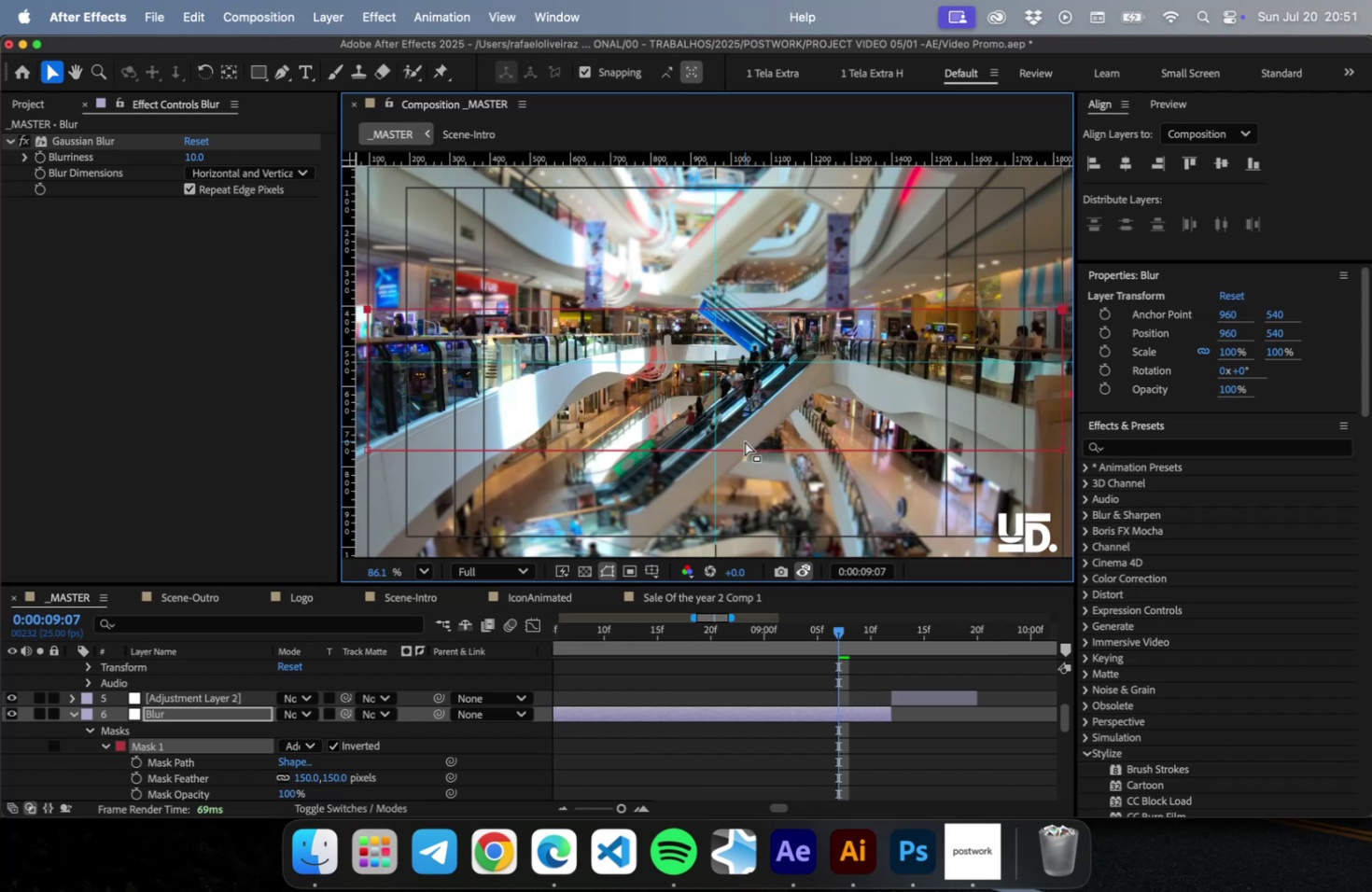 
left_click([744, 440])
 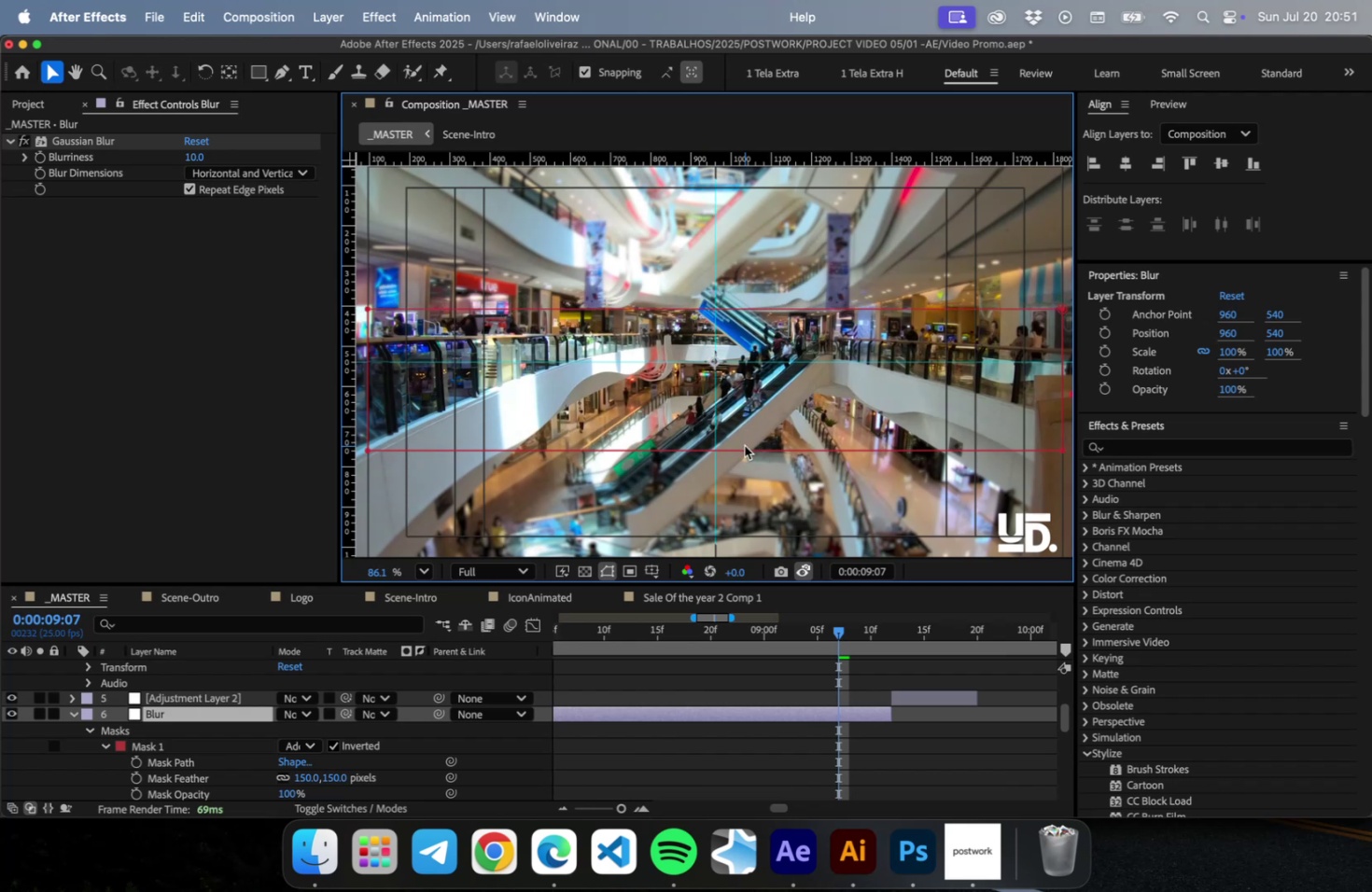 
key(ArrowUp)
 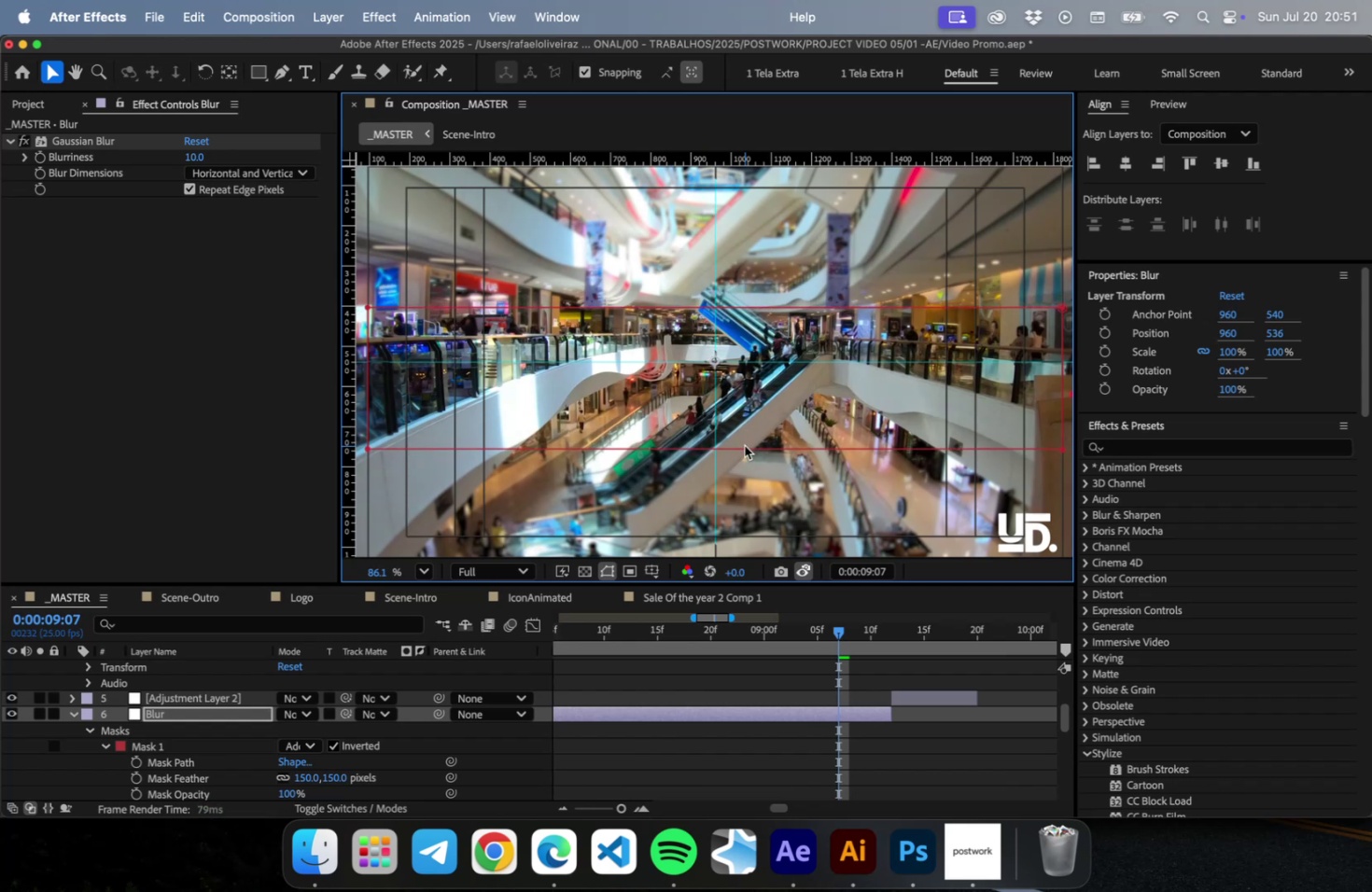 
key(ArrowUp)
 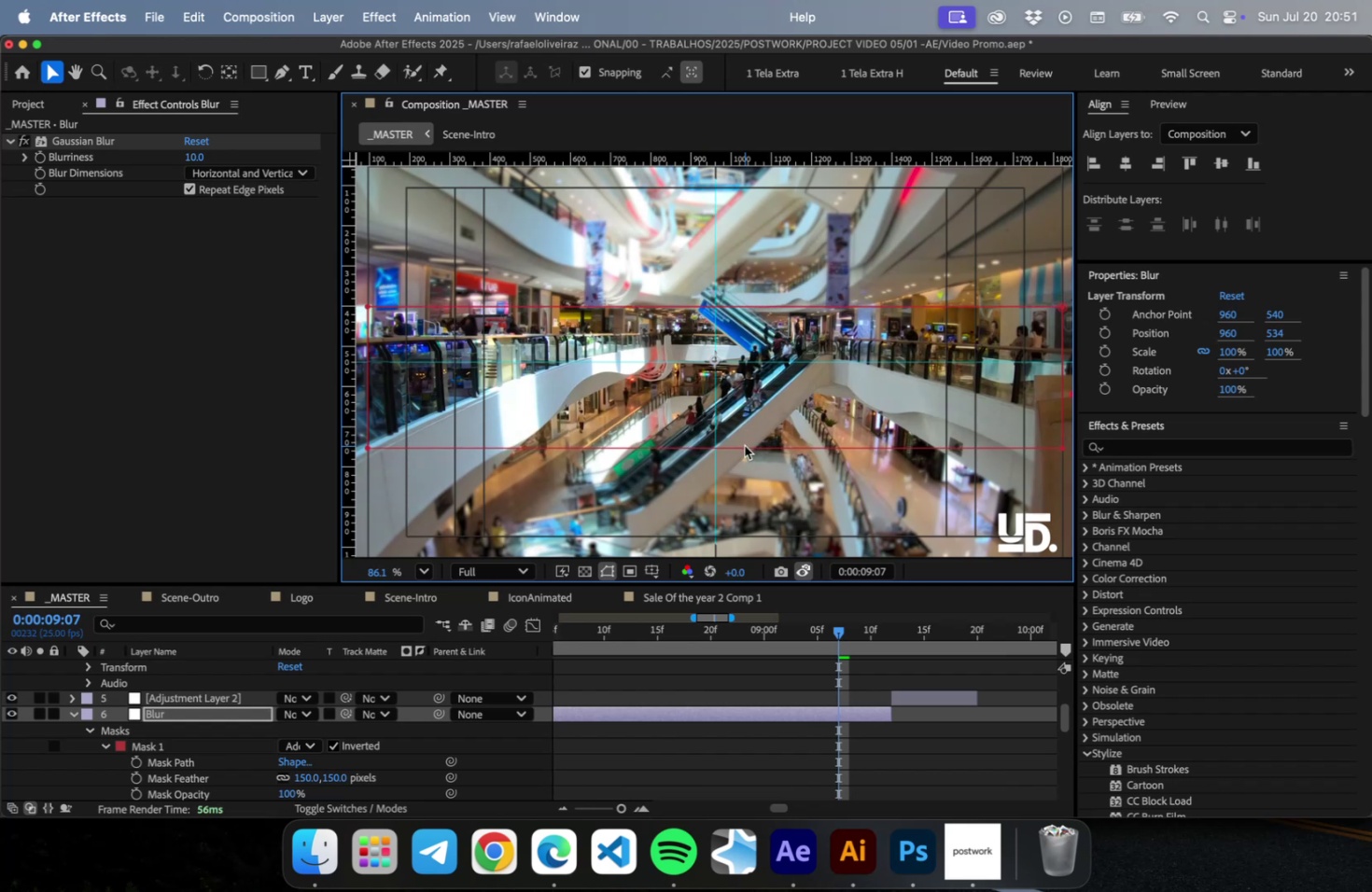 
key(ArrowUp)
 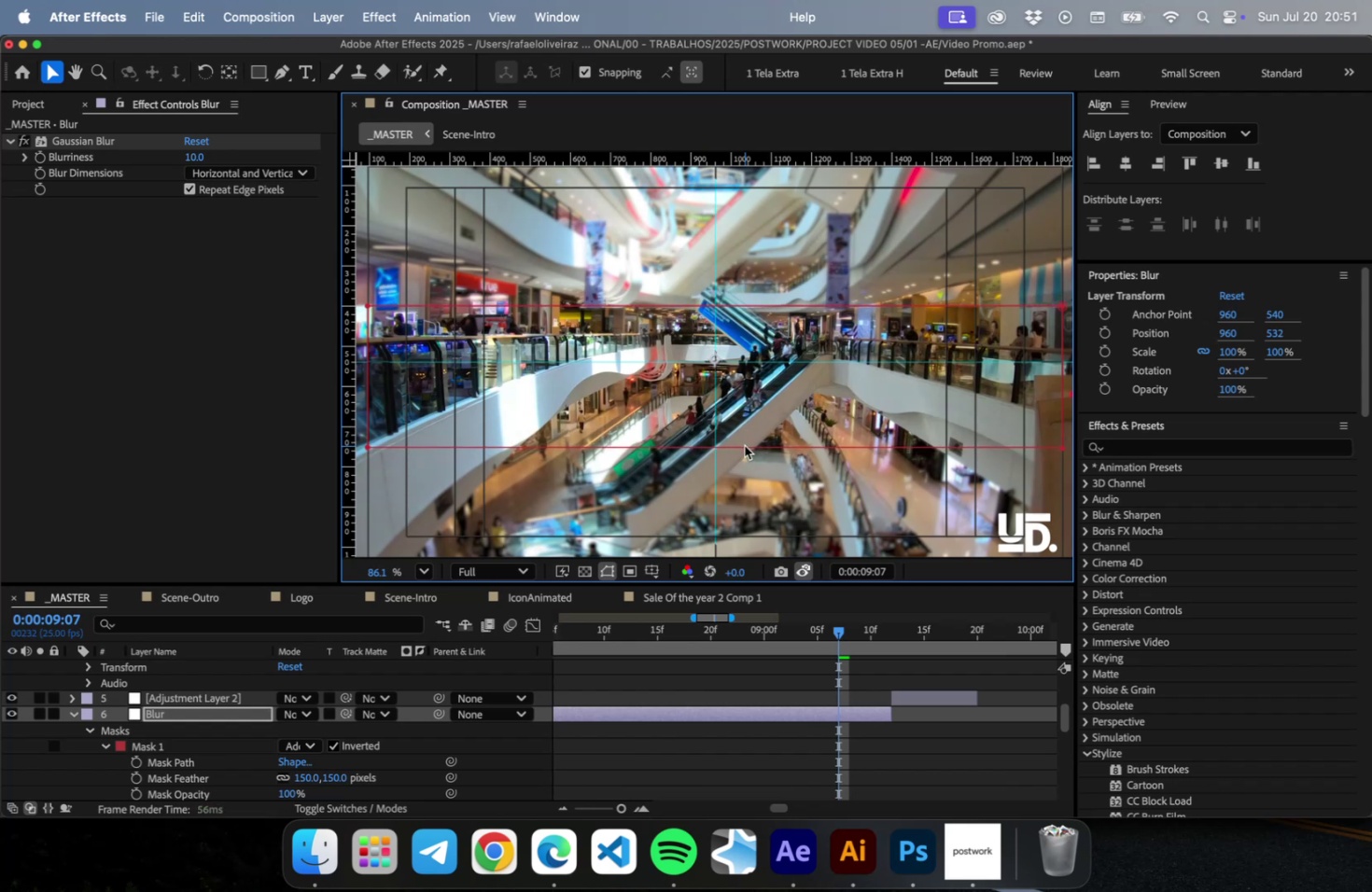 
key(ArrowUp)
 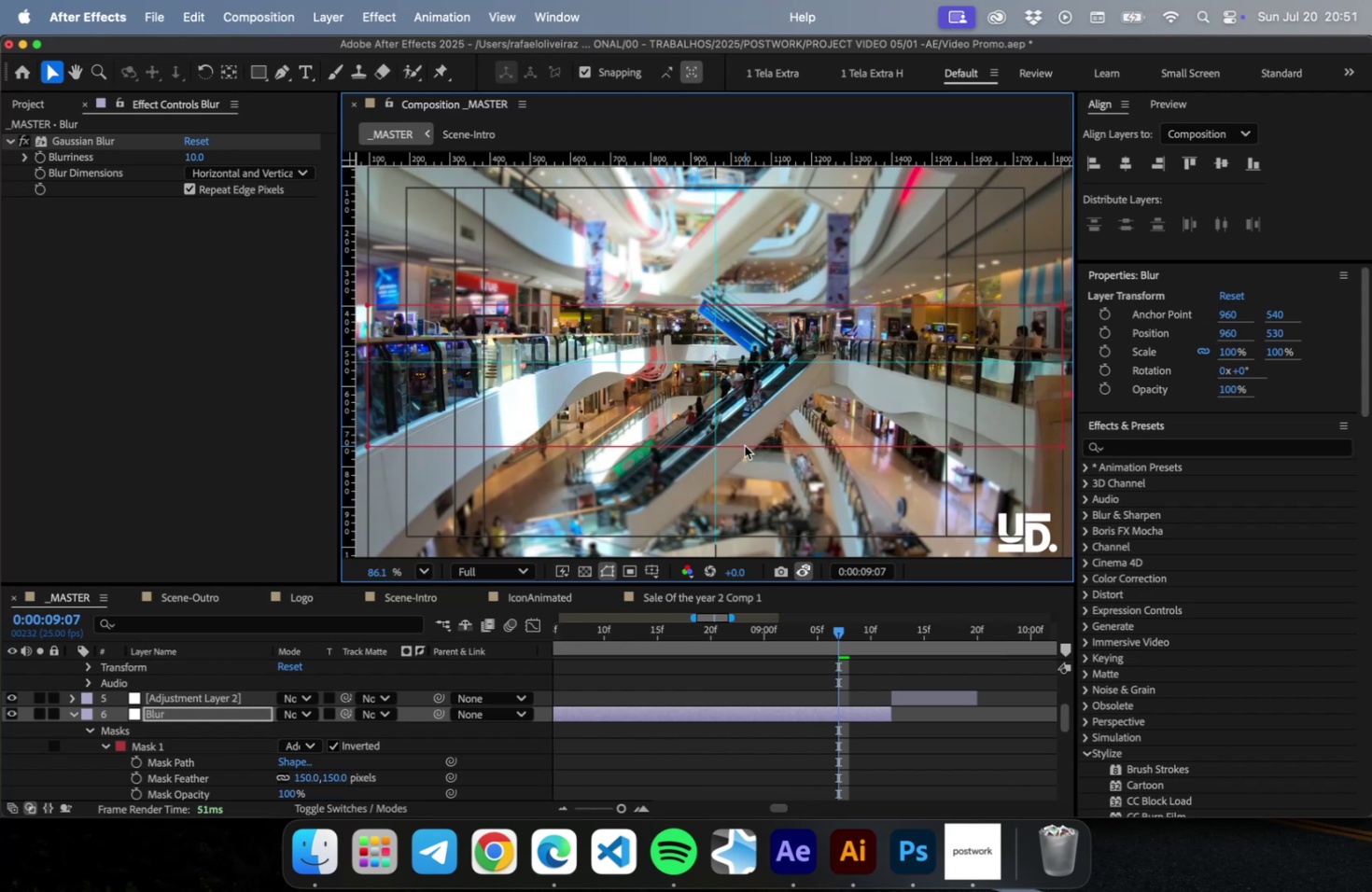 
key(ArrowUp)
 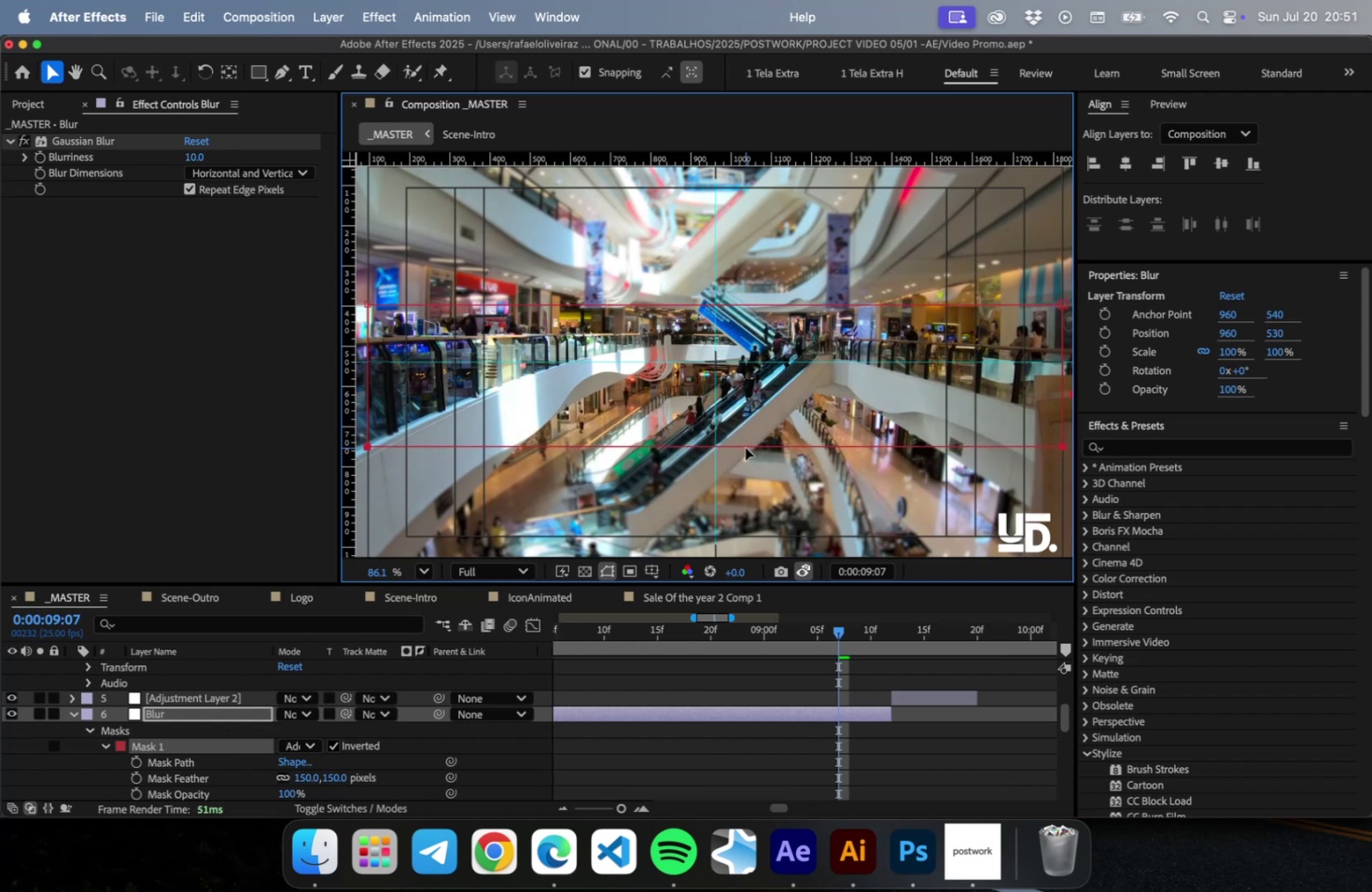 
left_click([745, 447])
 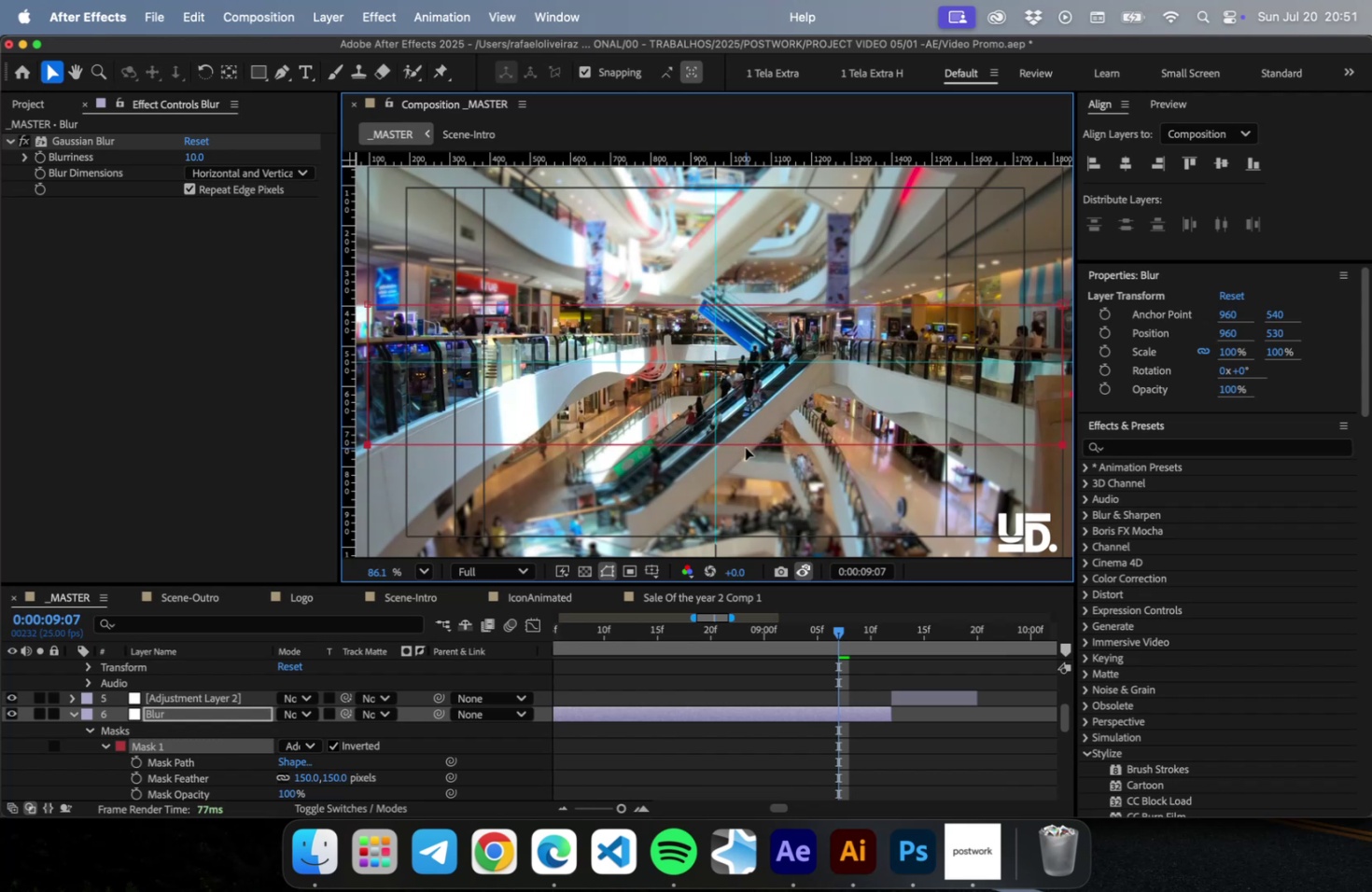 
key(ArrowUp)
 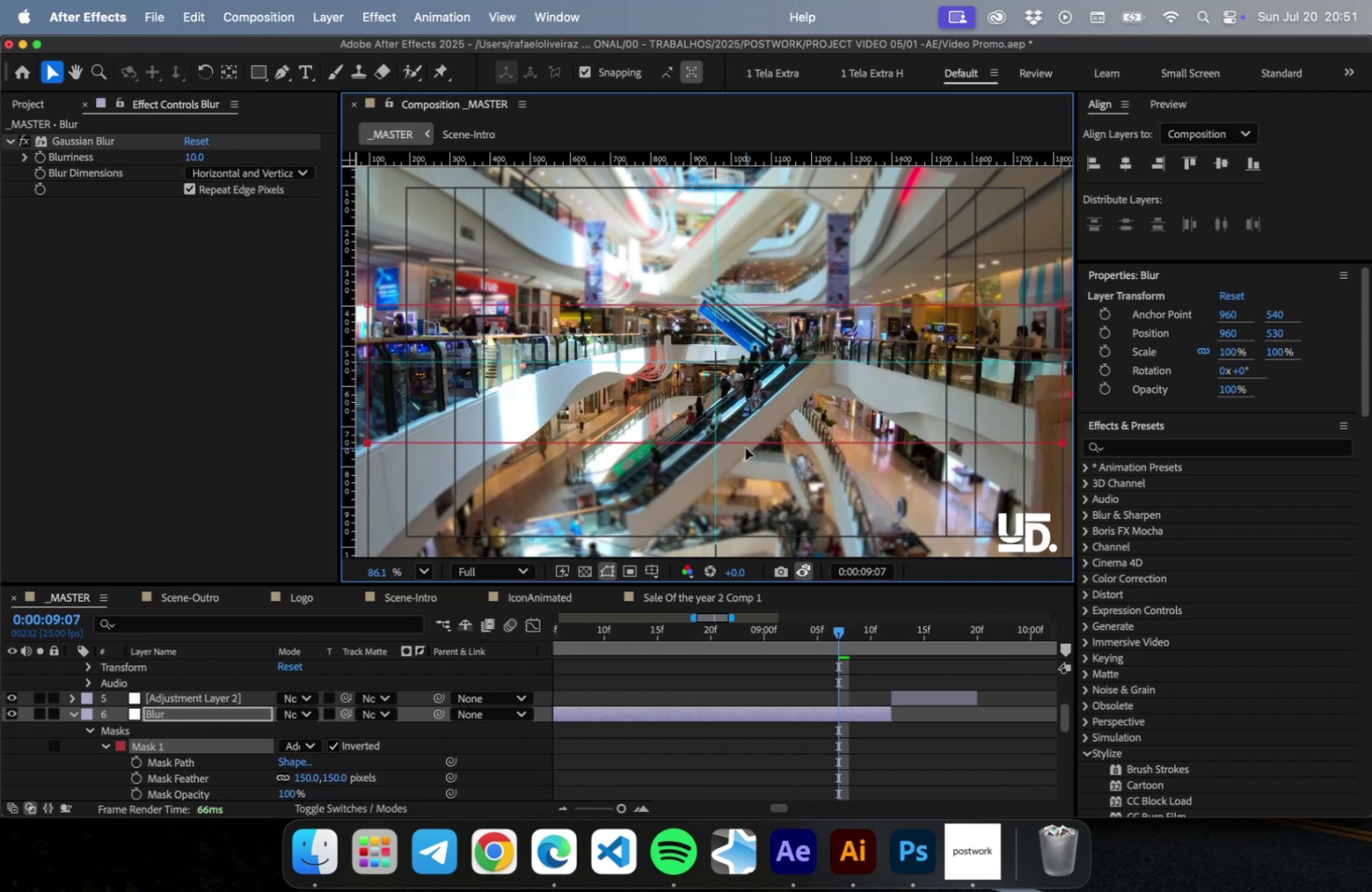 
key(ArrowUp)
 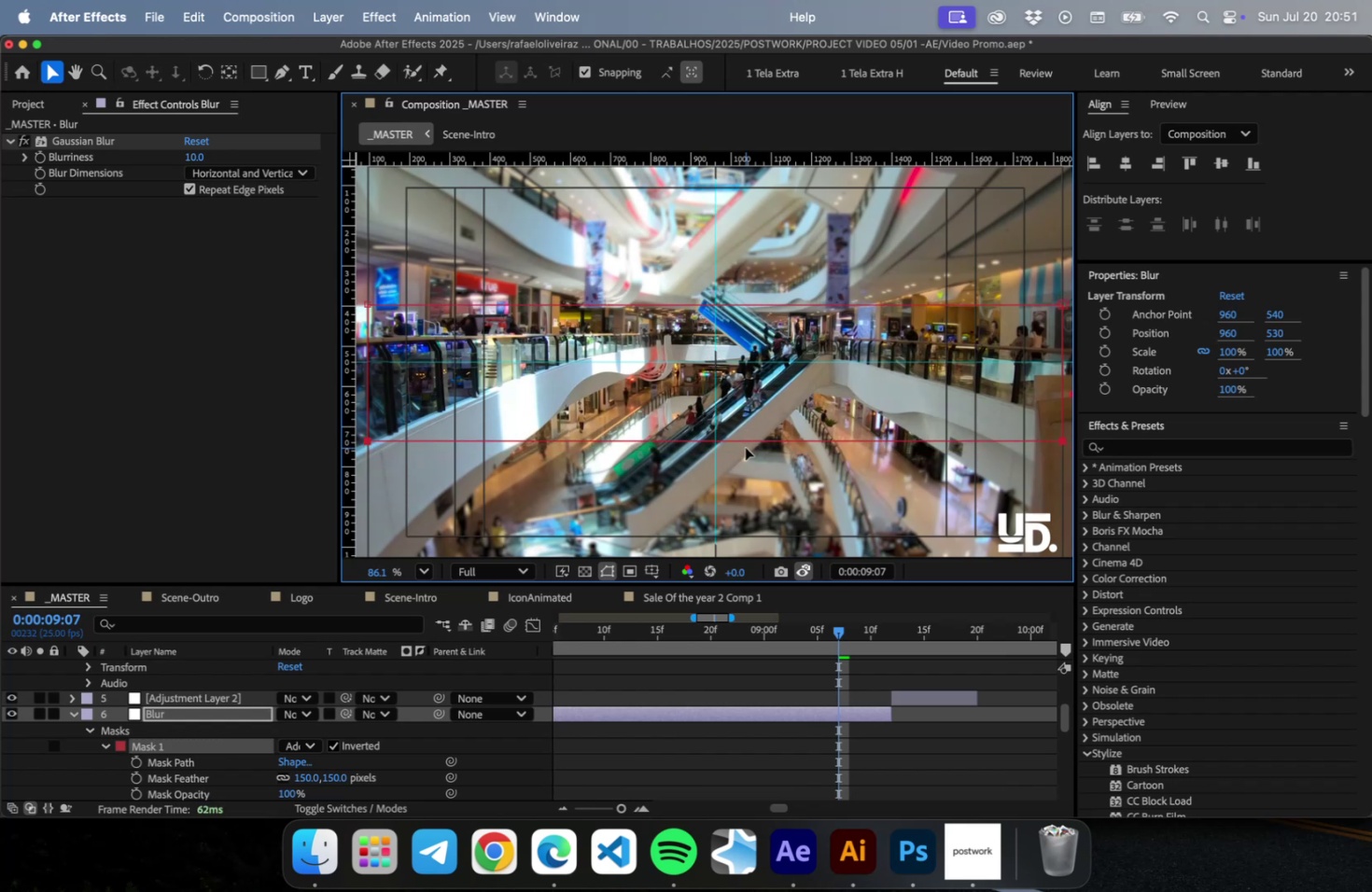 
key(ArrowUp)
 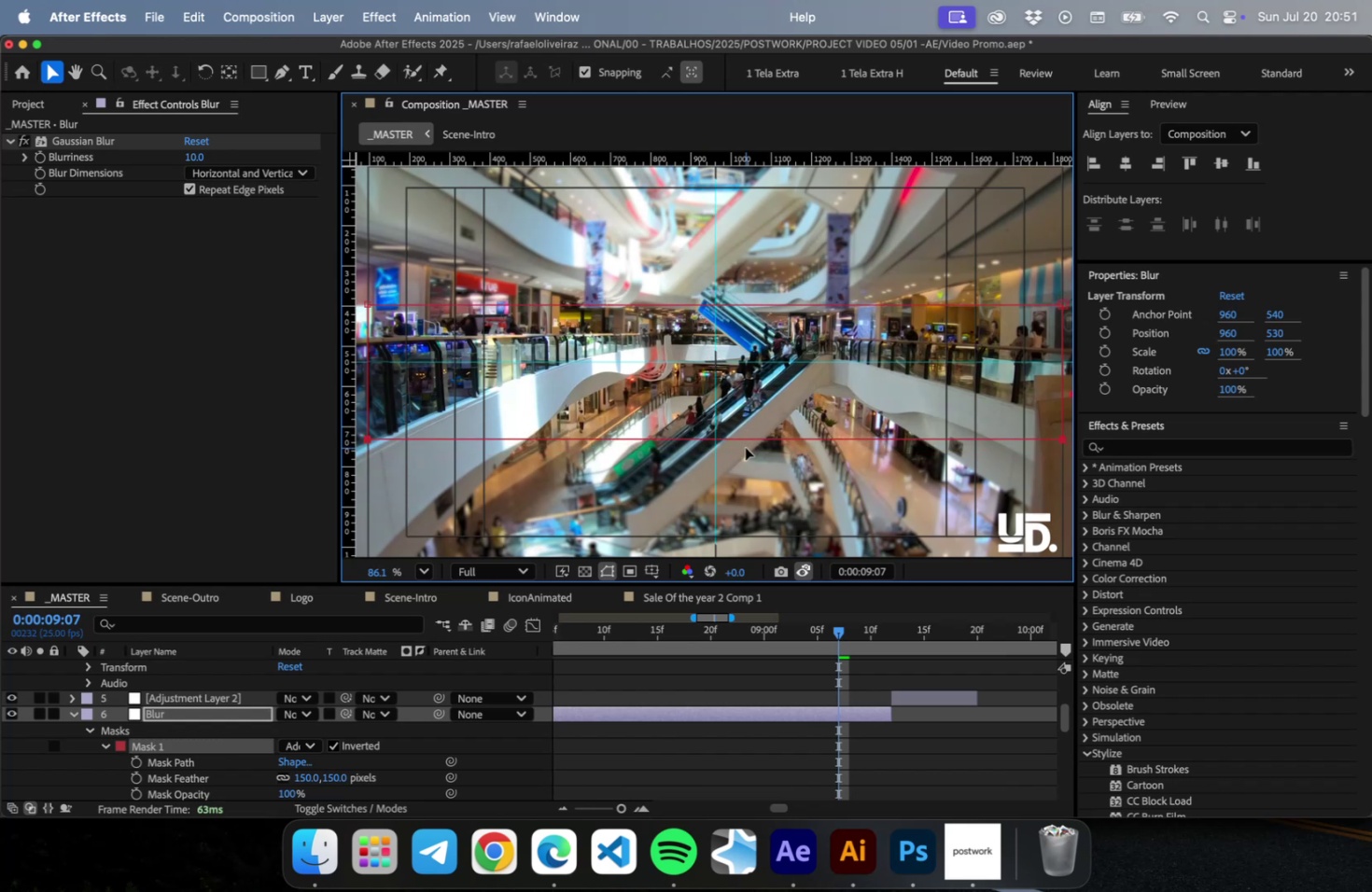 
key(ArrowUp)
 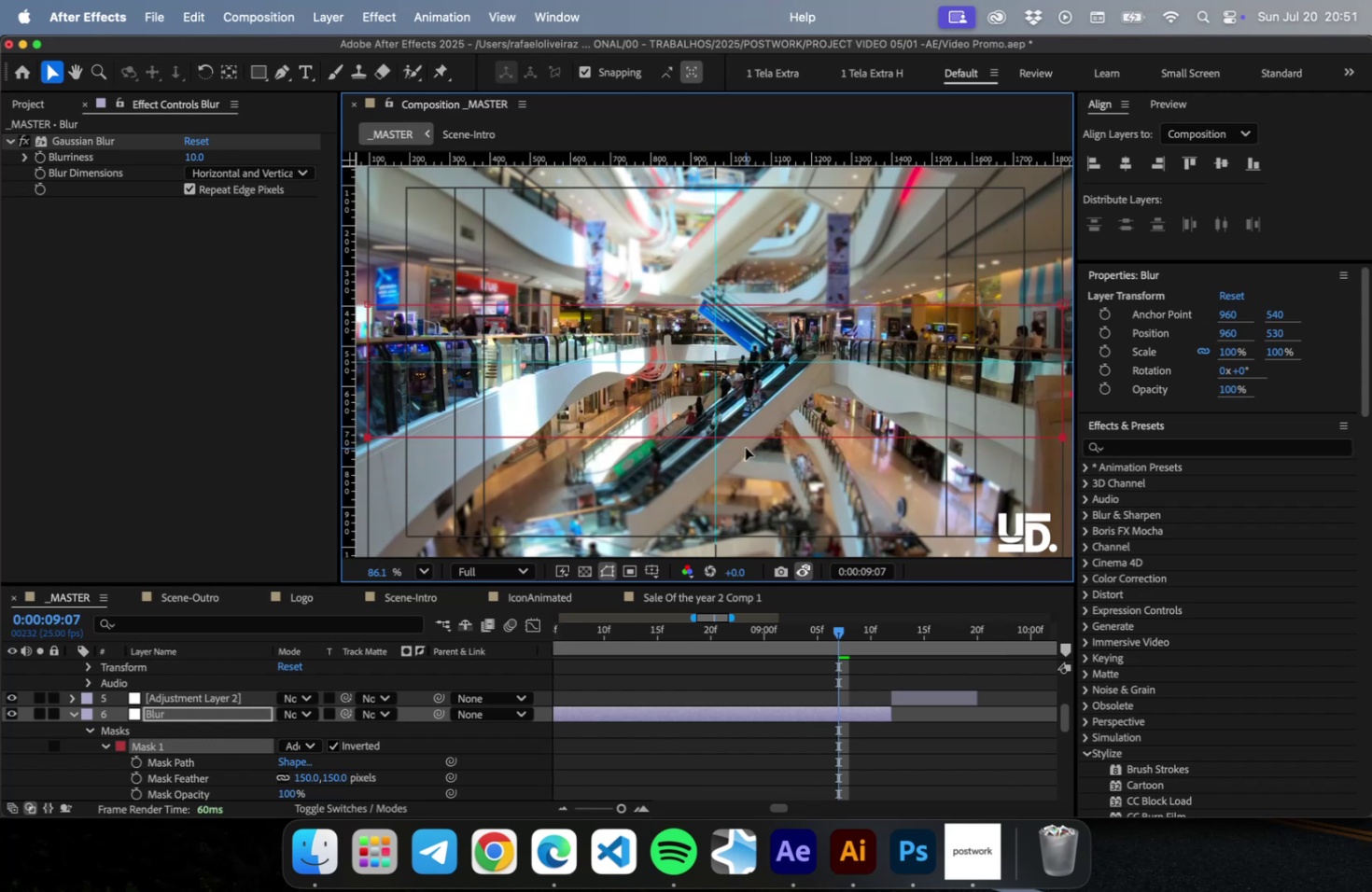 
key(ArrowUp)
 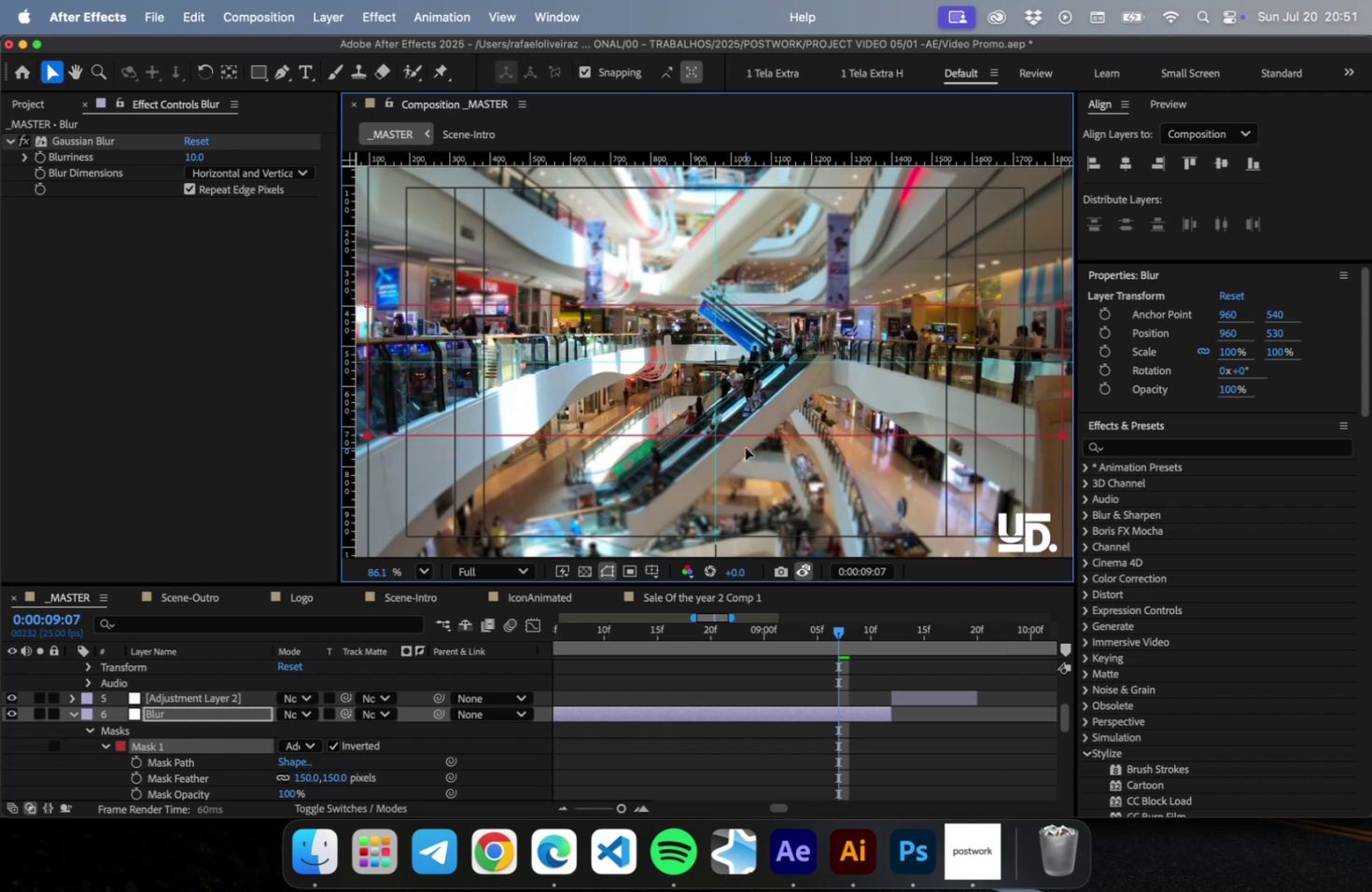 
key(ArrowUp)
 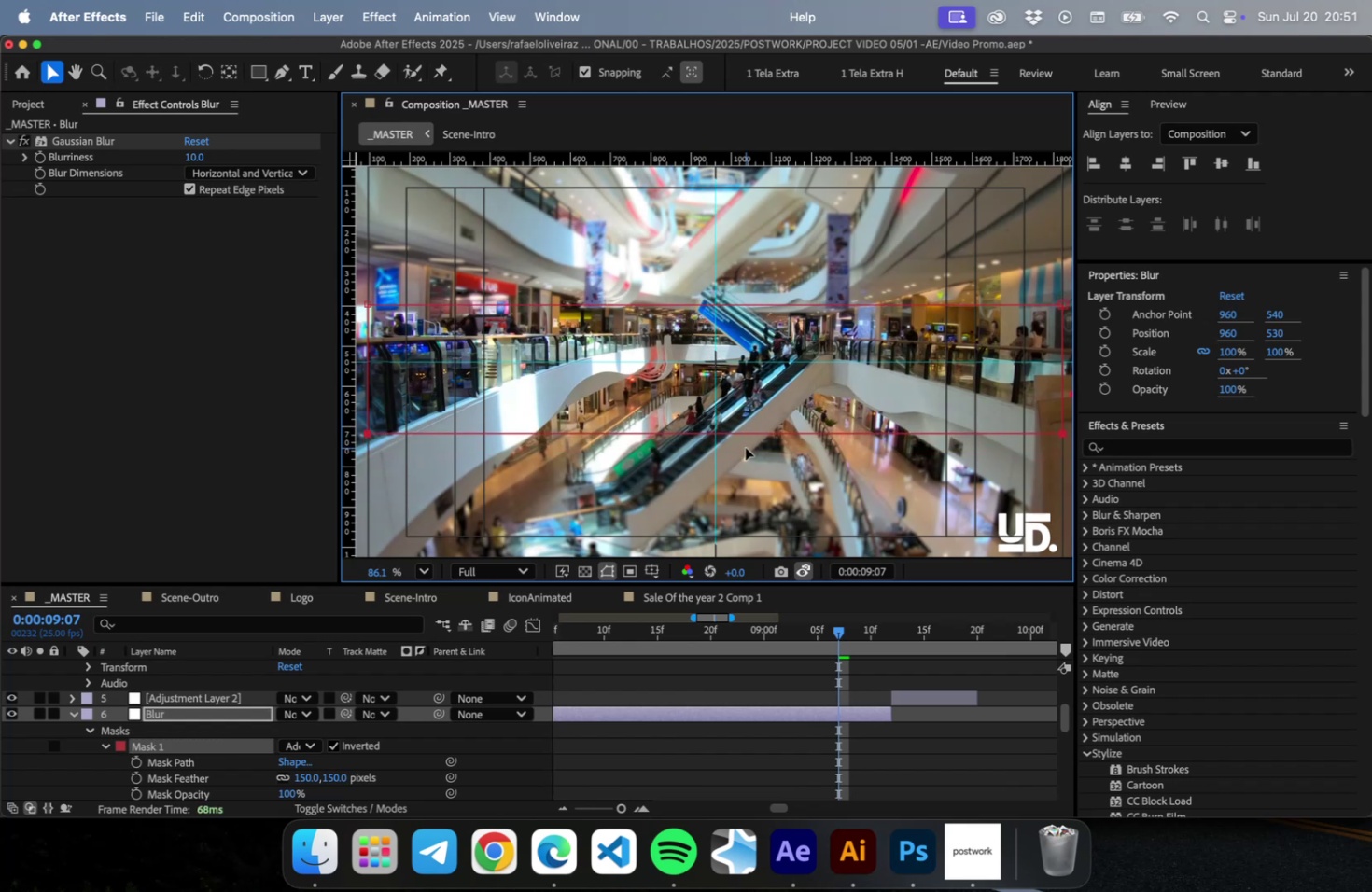 
key(ArrowUp)
 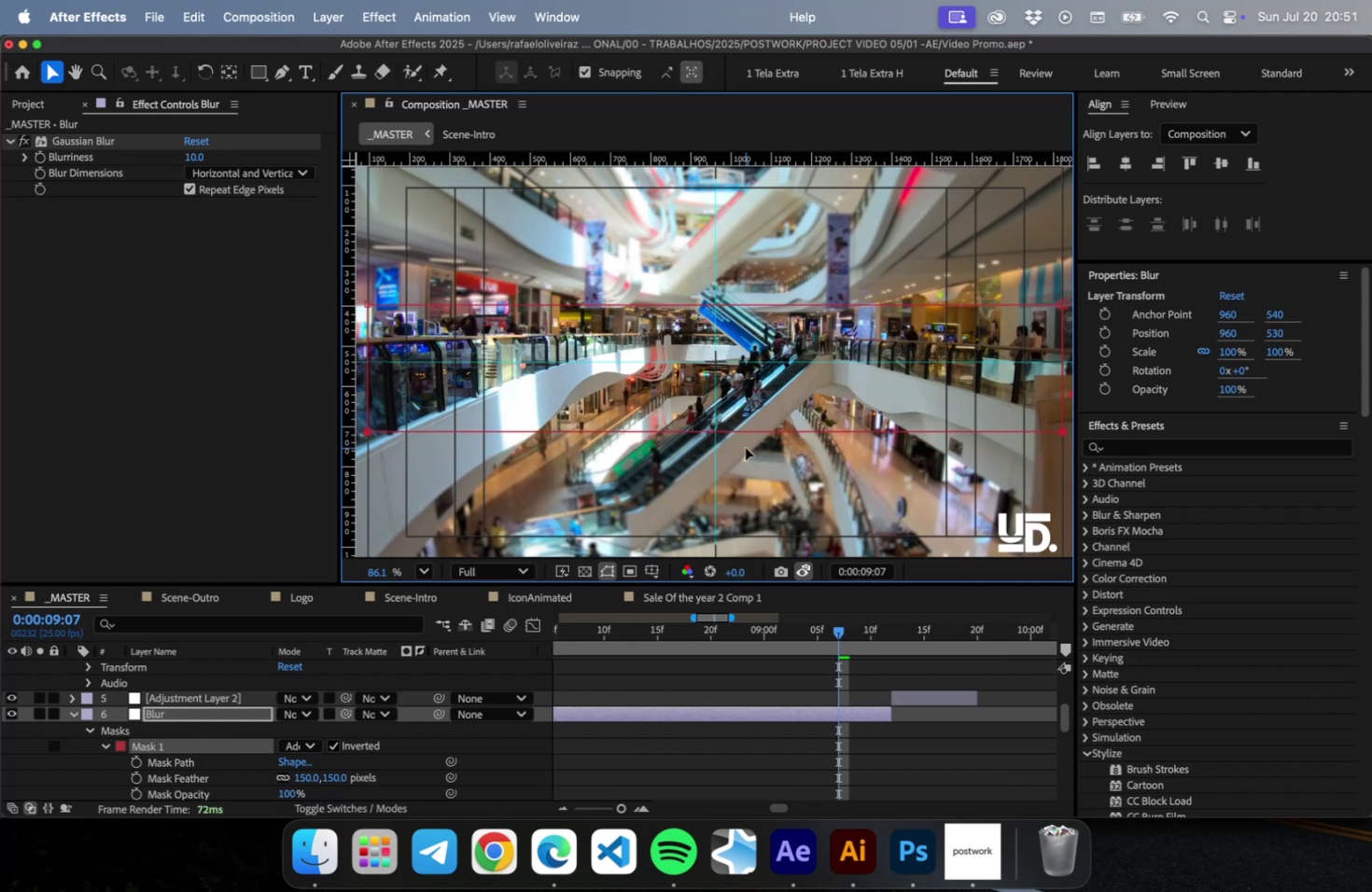 
key(ArrowUp)
 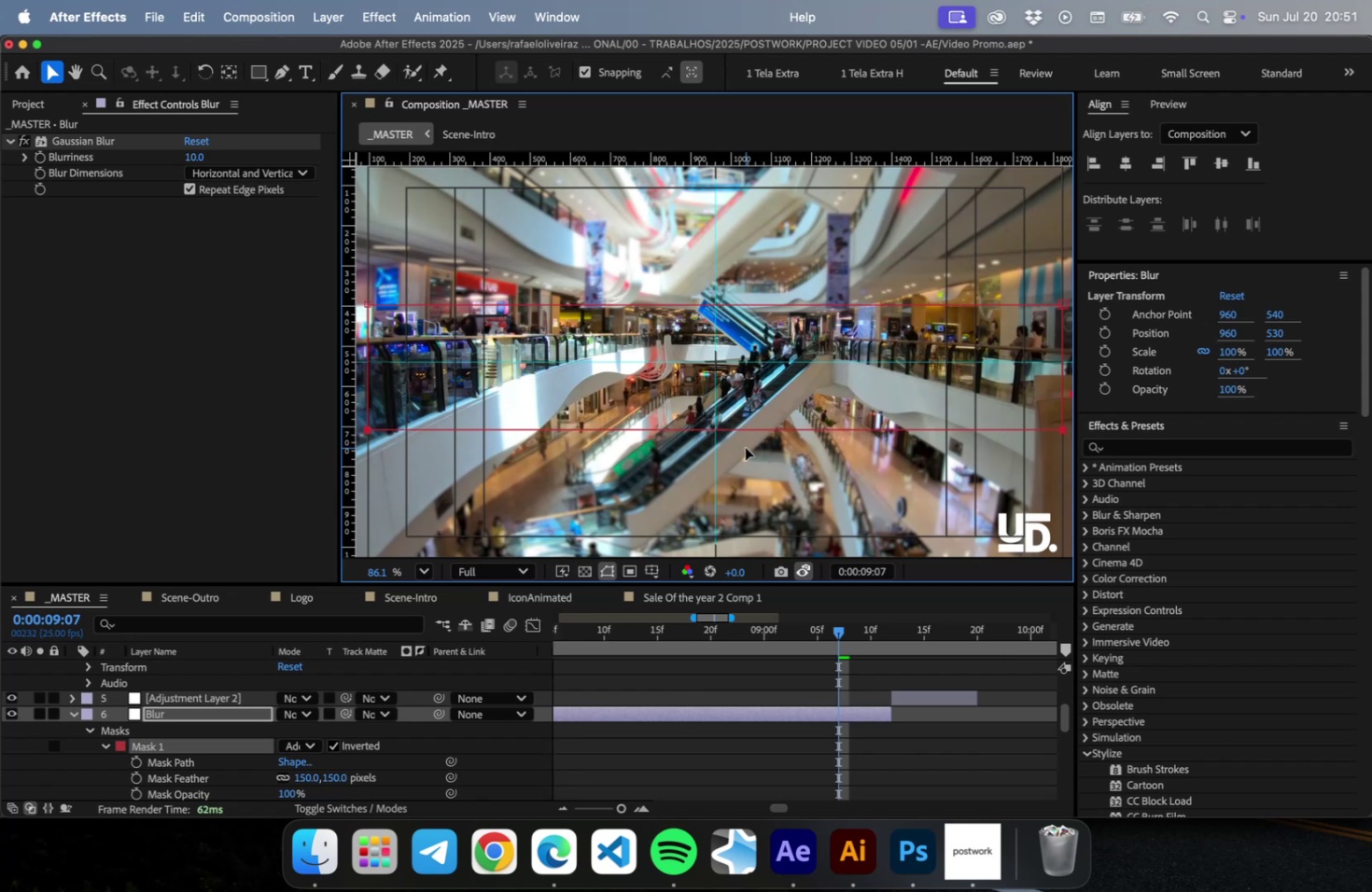 
key(ArrowUp)
 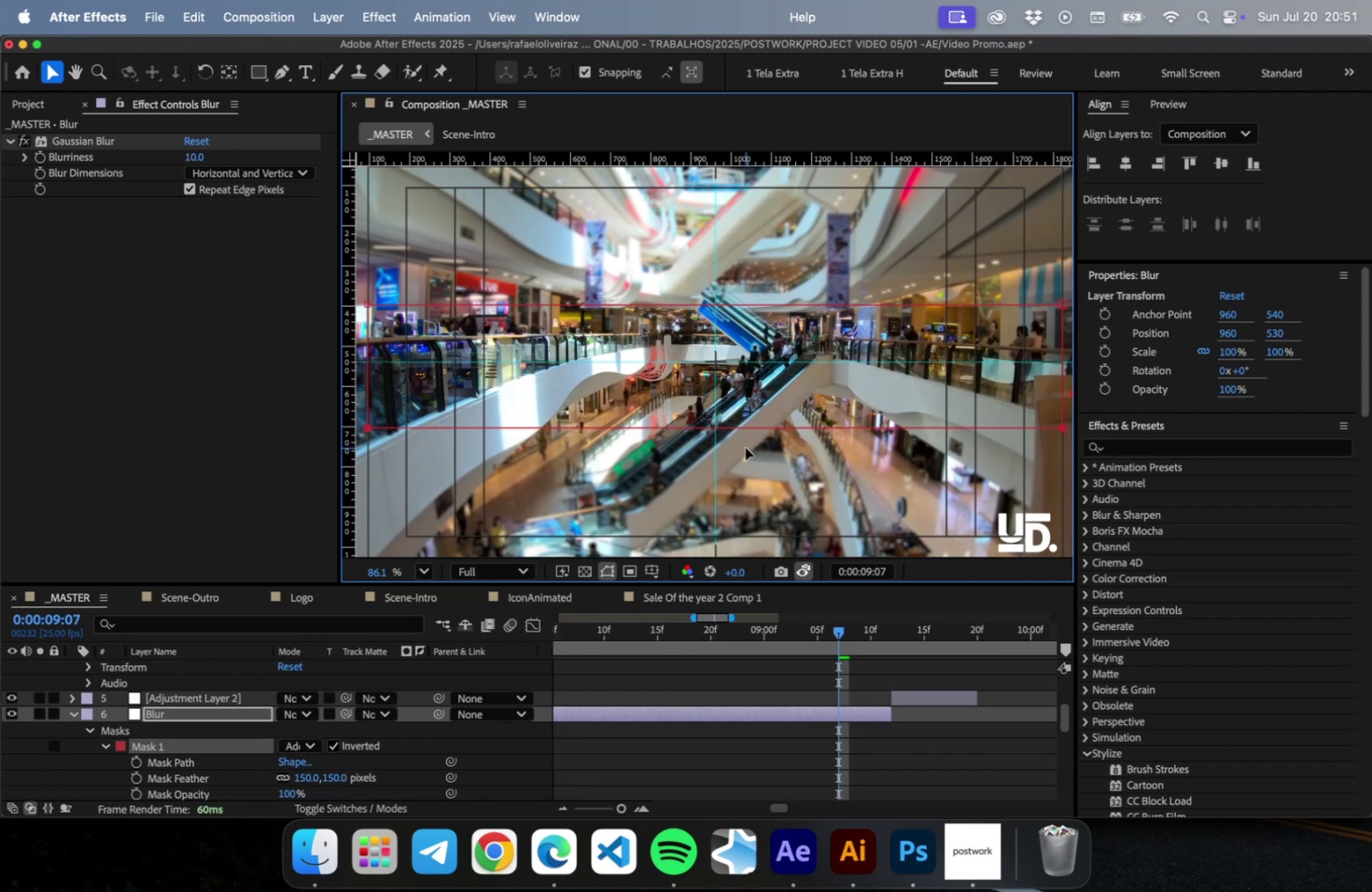 
key(ArrowUp)
 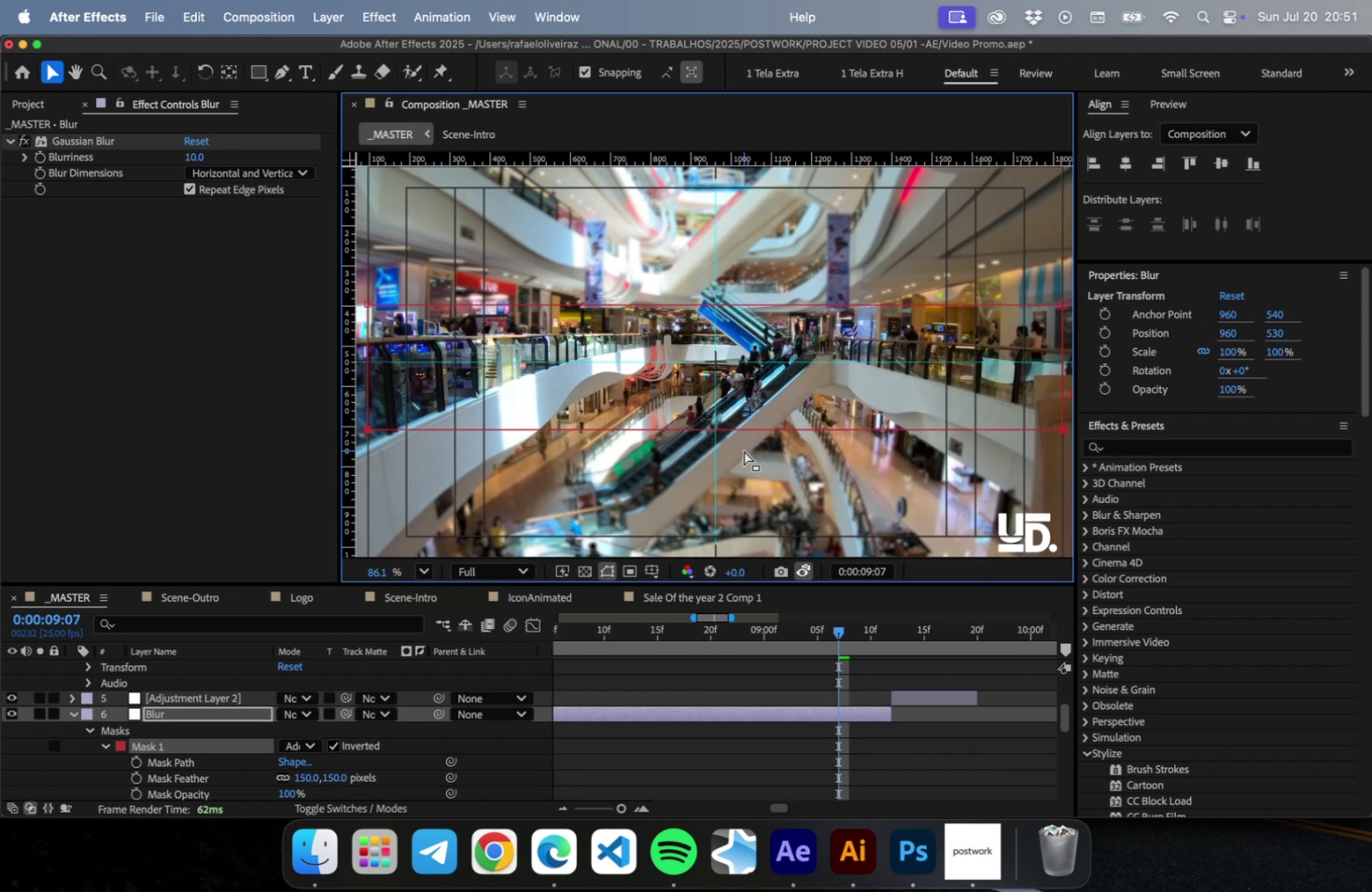 
key(ArrowDown)
 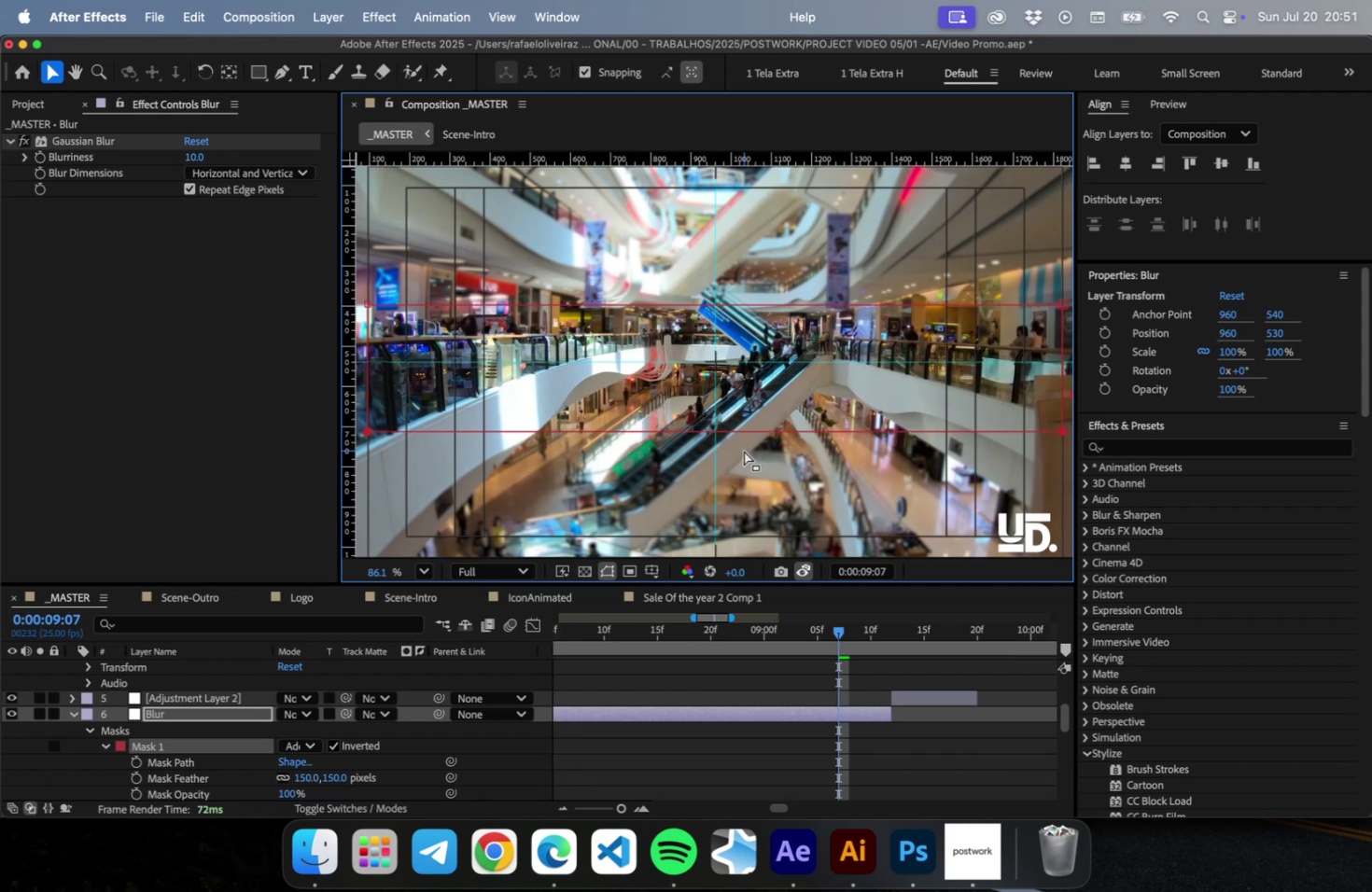 
key(ArrowDown)
 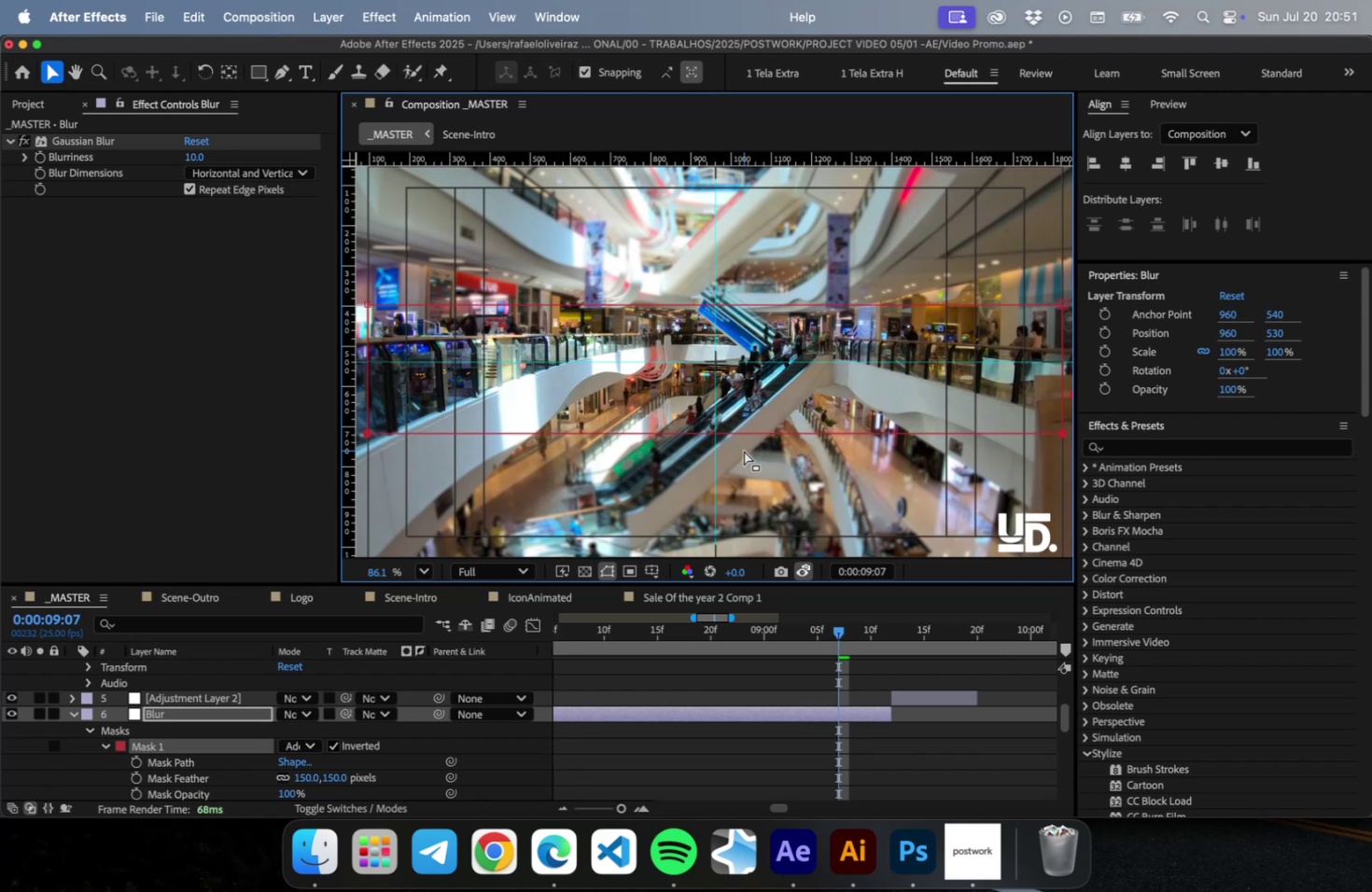 
key(ArrowDown)
 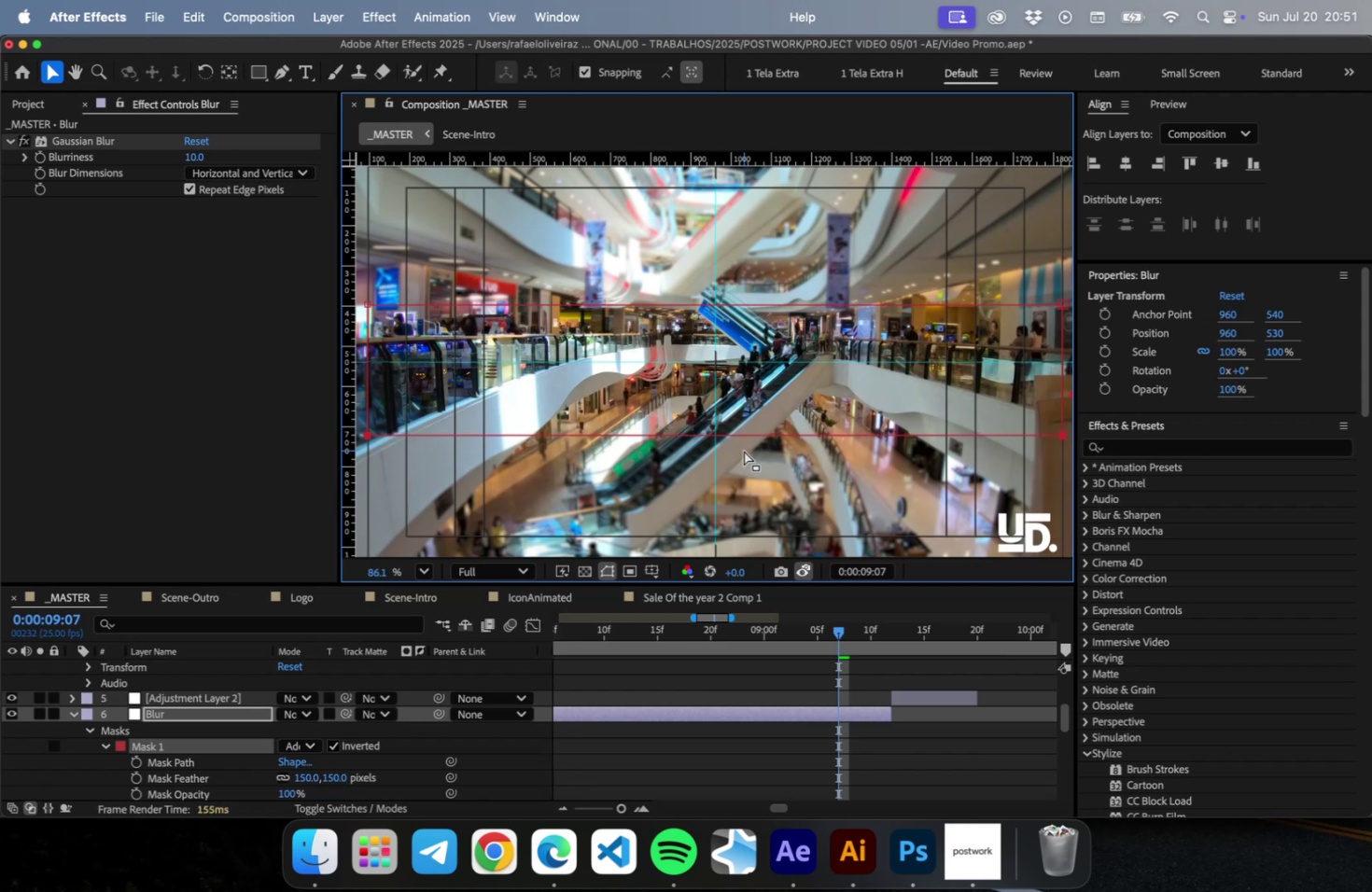 
key(ArrowDown)
 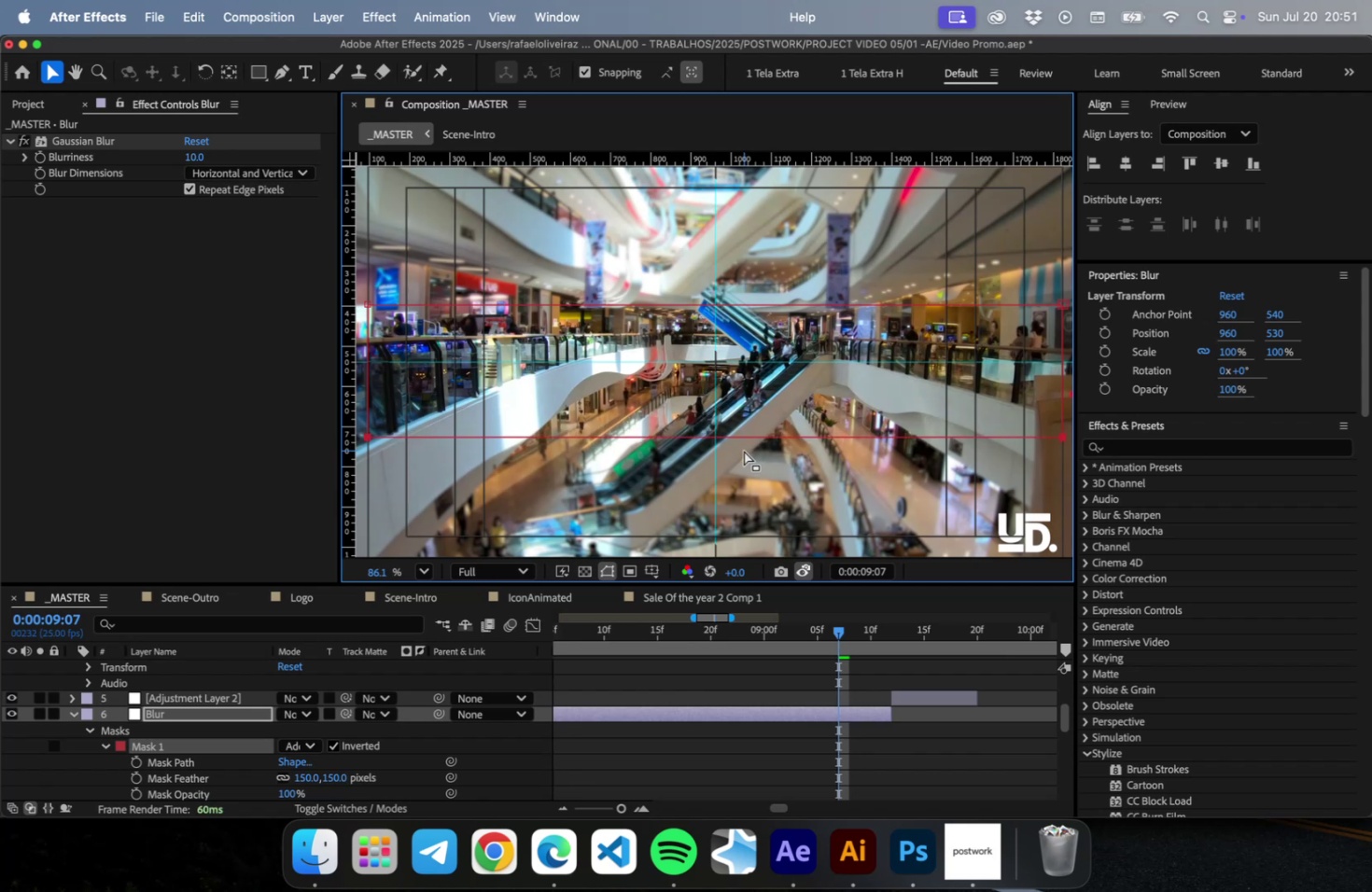 
key(ArrowDown)
 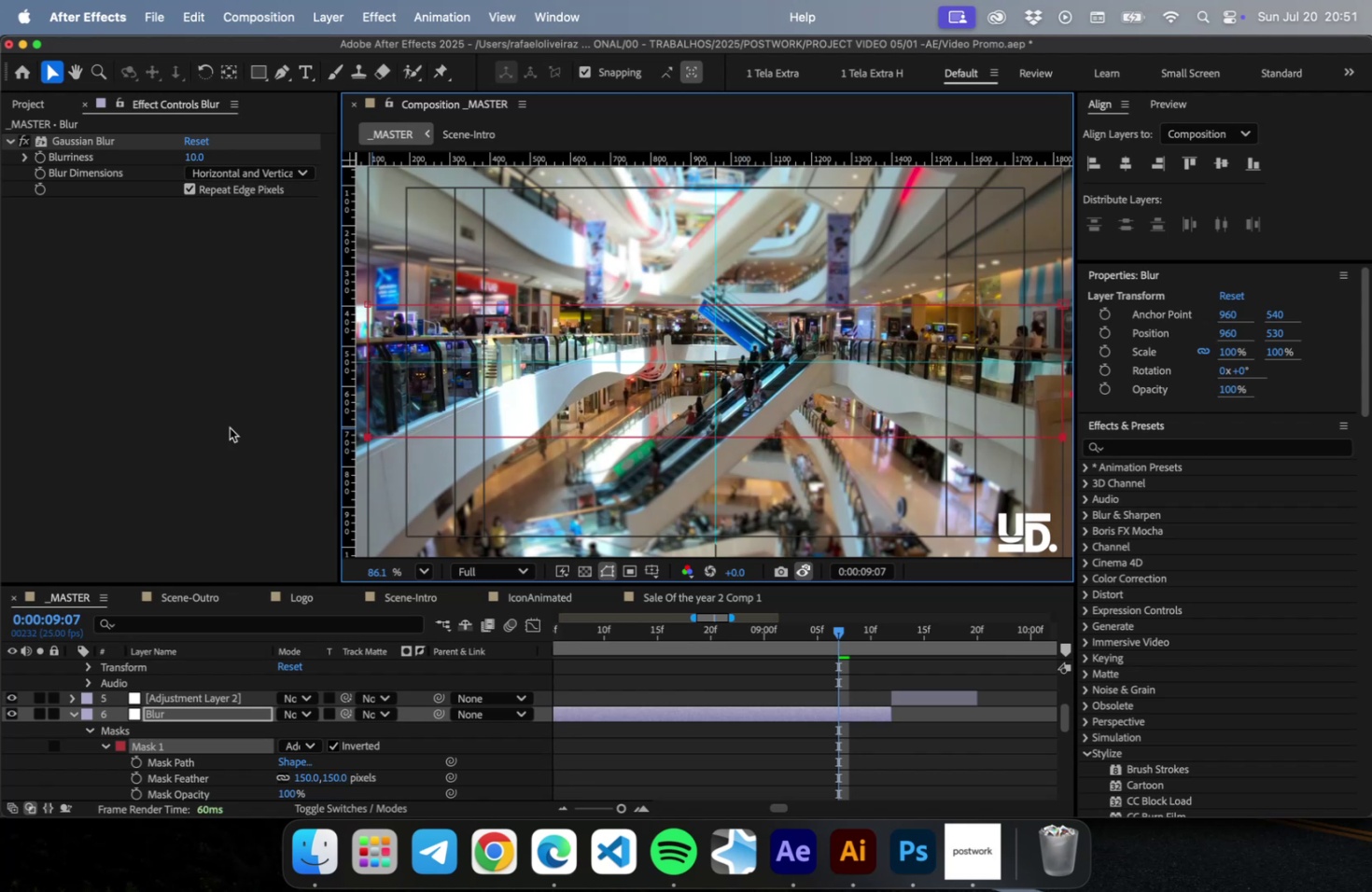 
left_click([230, 427])
 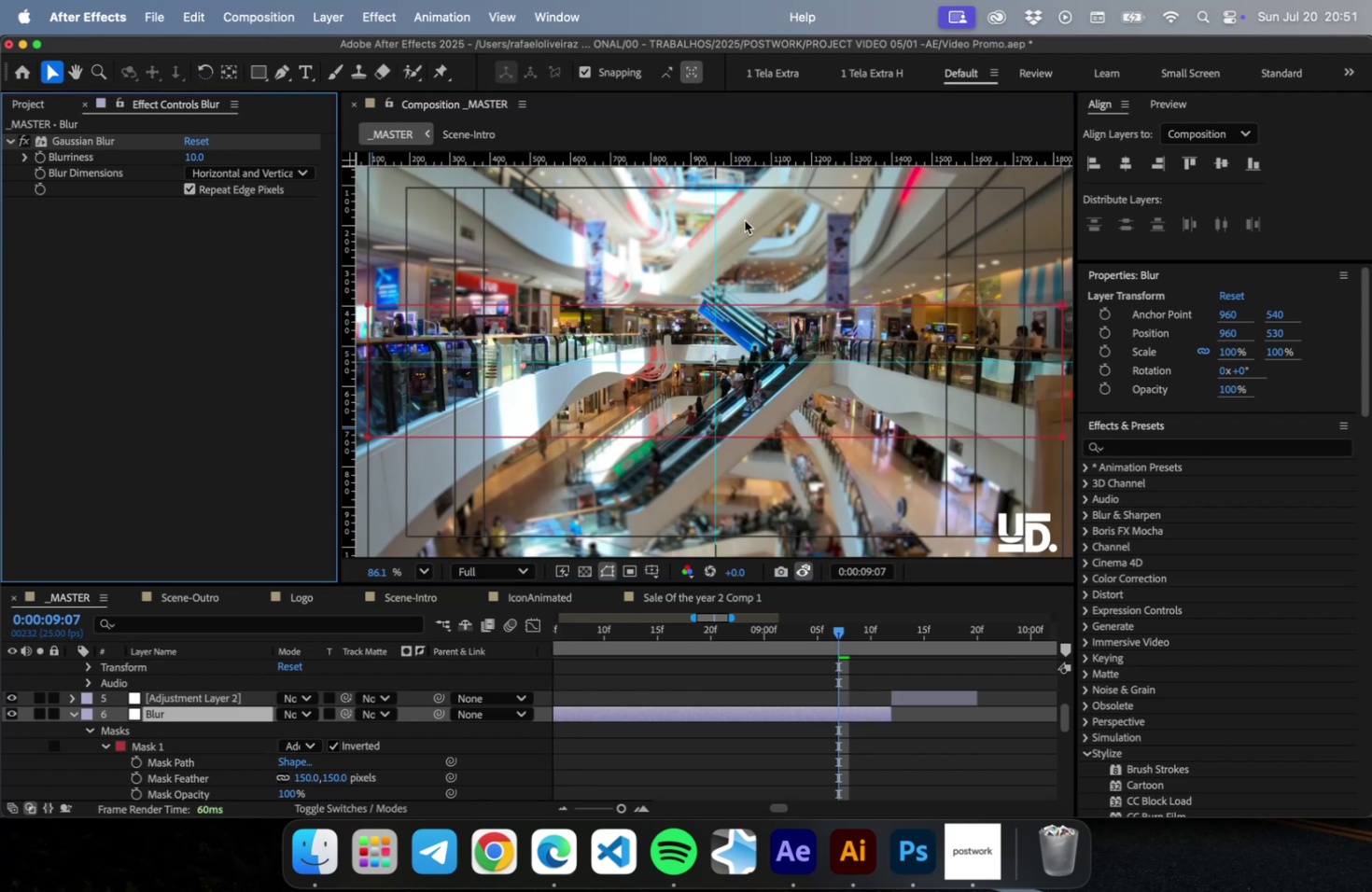 
scroll: coordinate [775, 271], scroll_direction: down, amount: 2.0
 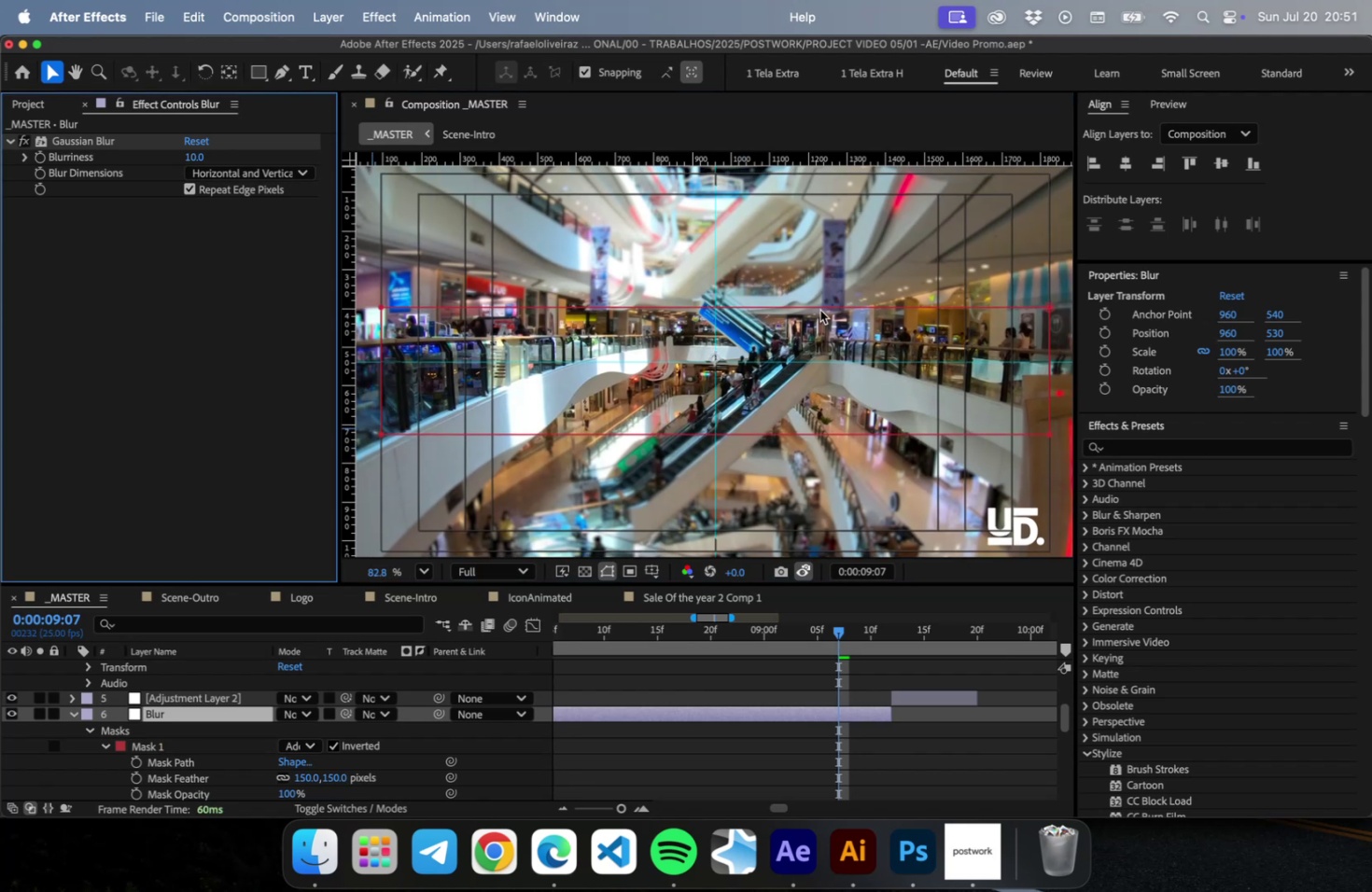 
key(Meta+CommandLeft)
 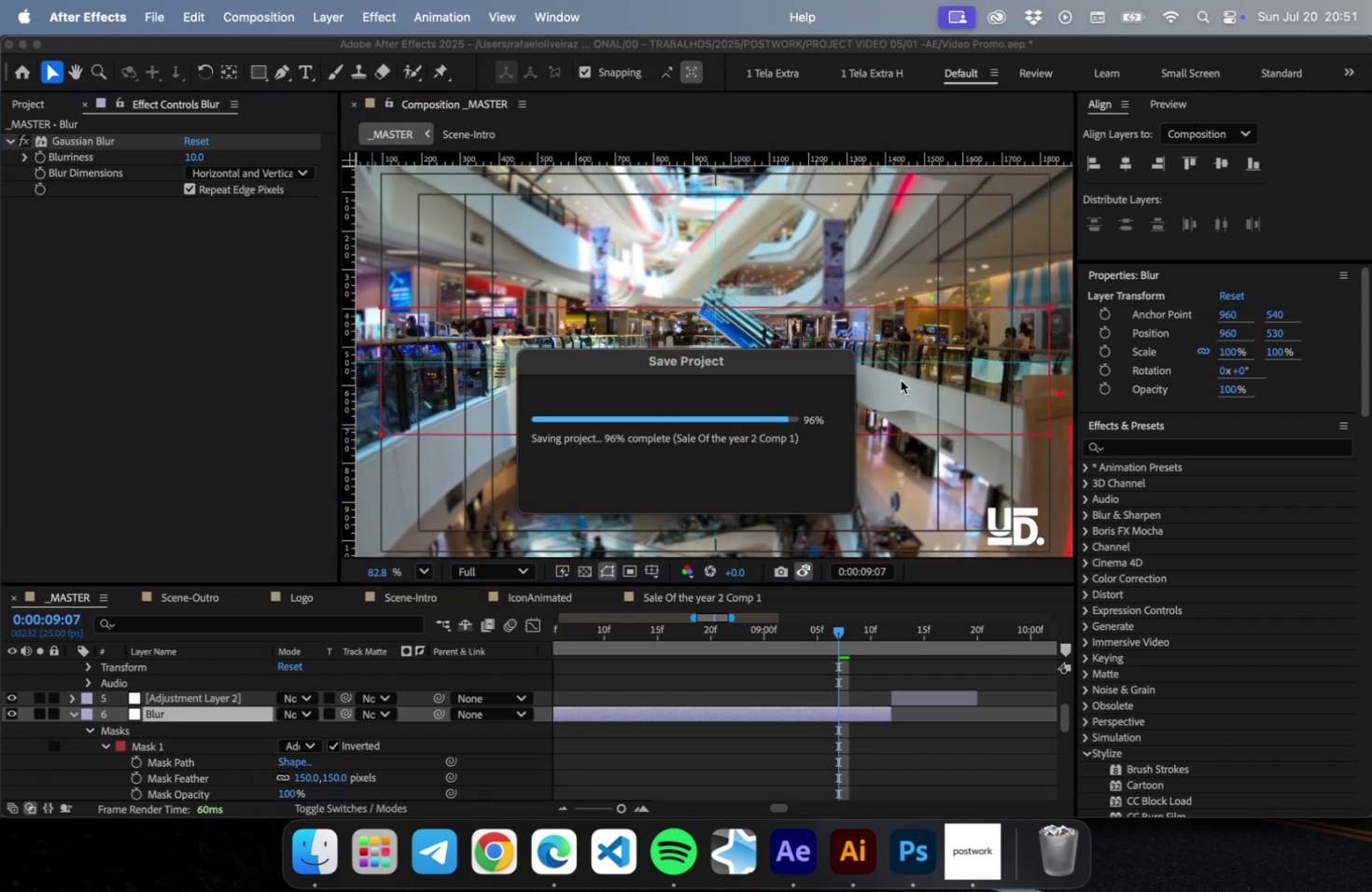 
key(Meta+S)
 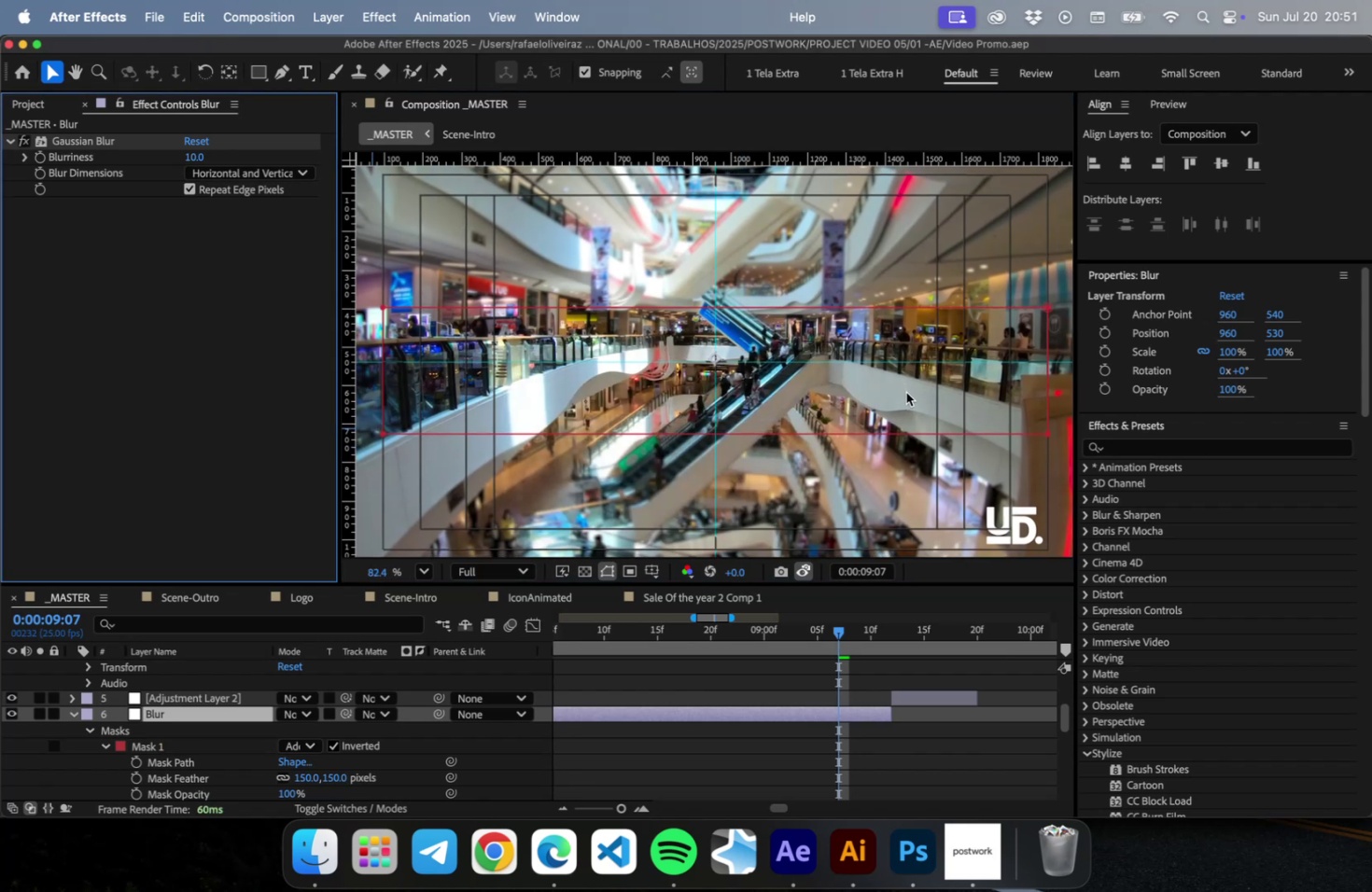 
scroll: coordinate [904, 392], scroll_direction: down, amount: 9.0
 